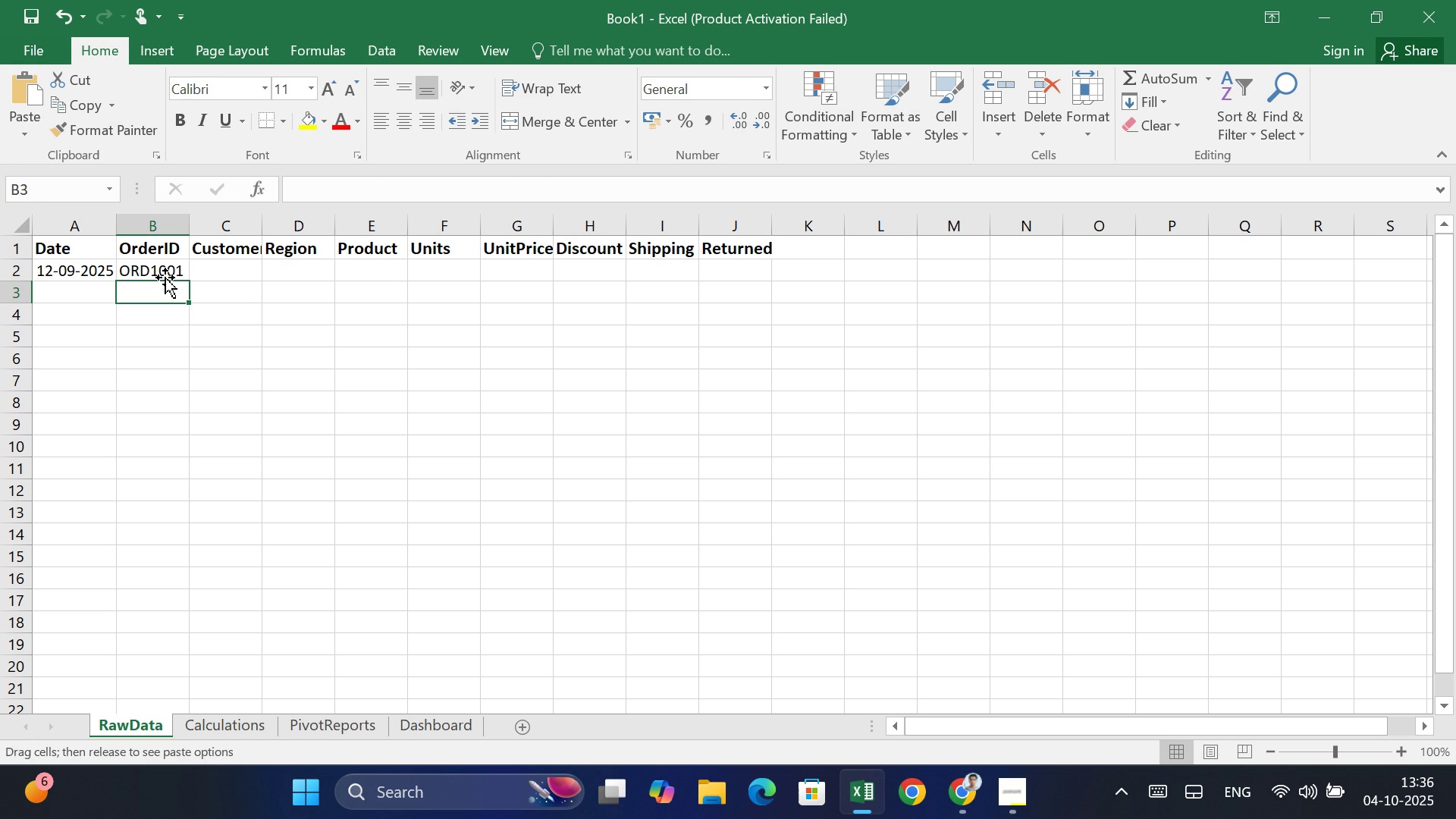 
triple_click([165, 278])
 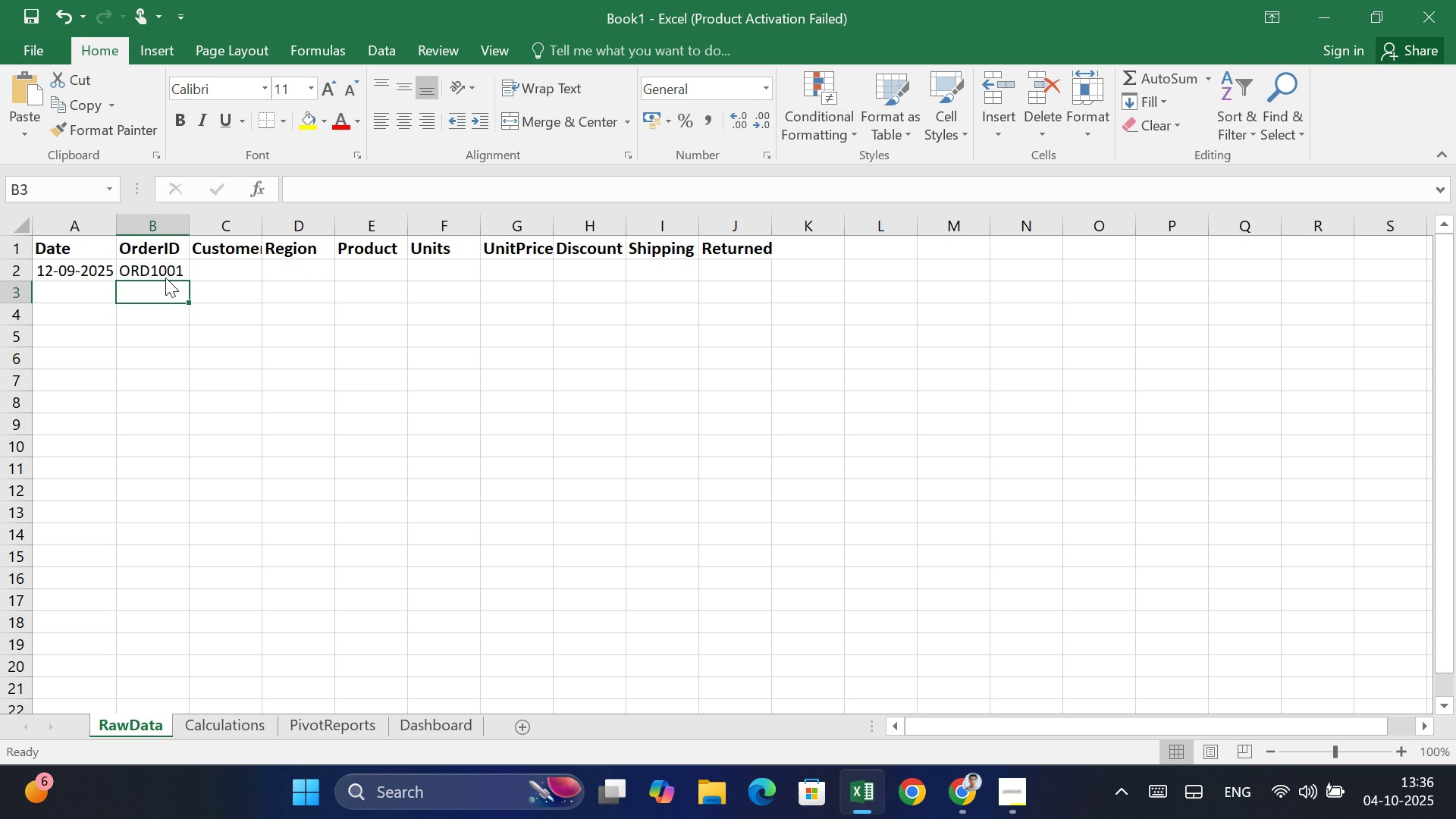 
triple_click([165, 278])
 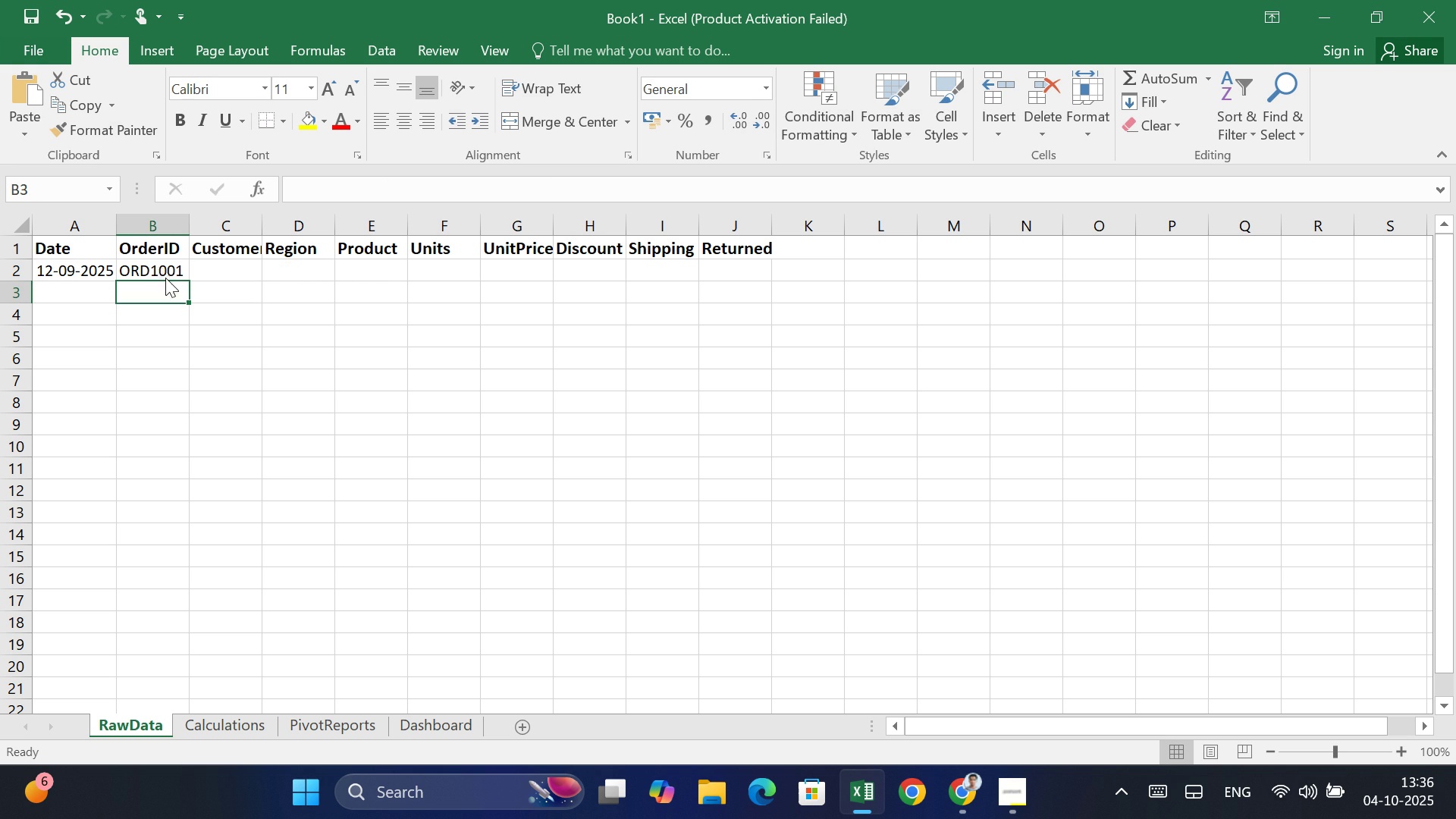 
triple_click([165, 278])
 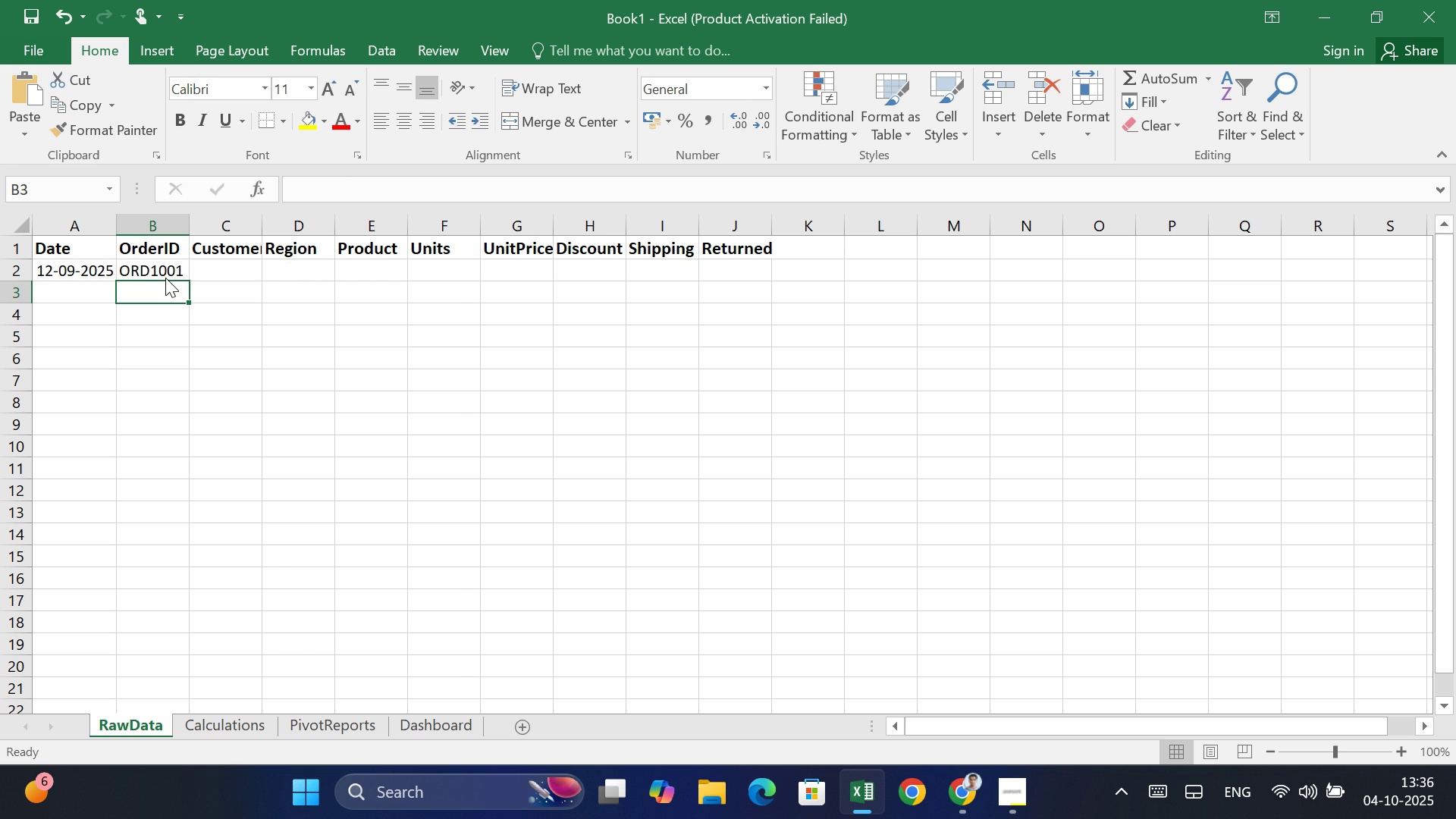 
triple_click([165, 278])
 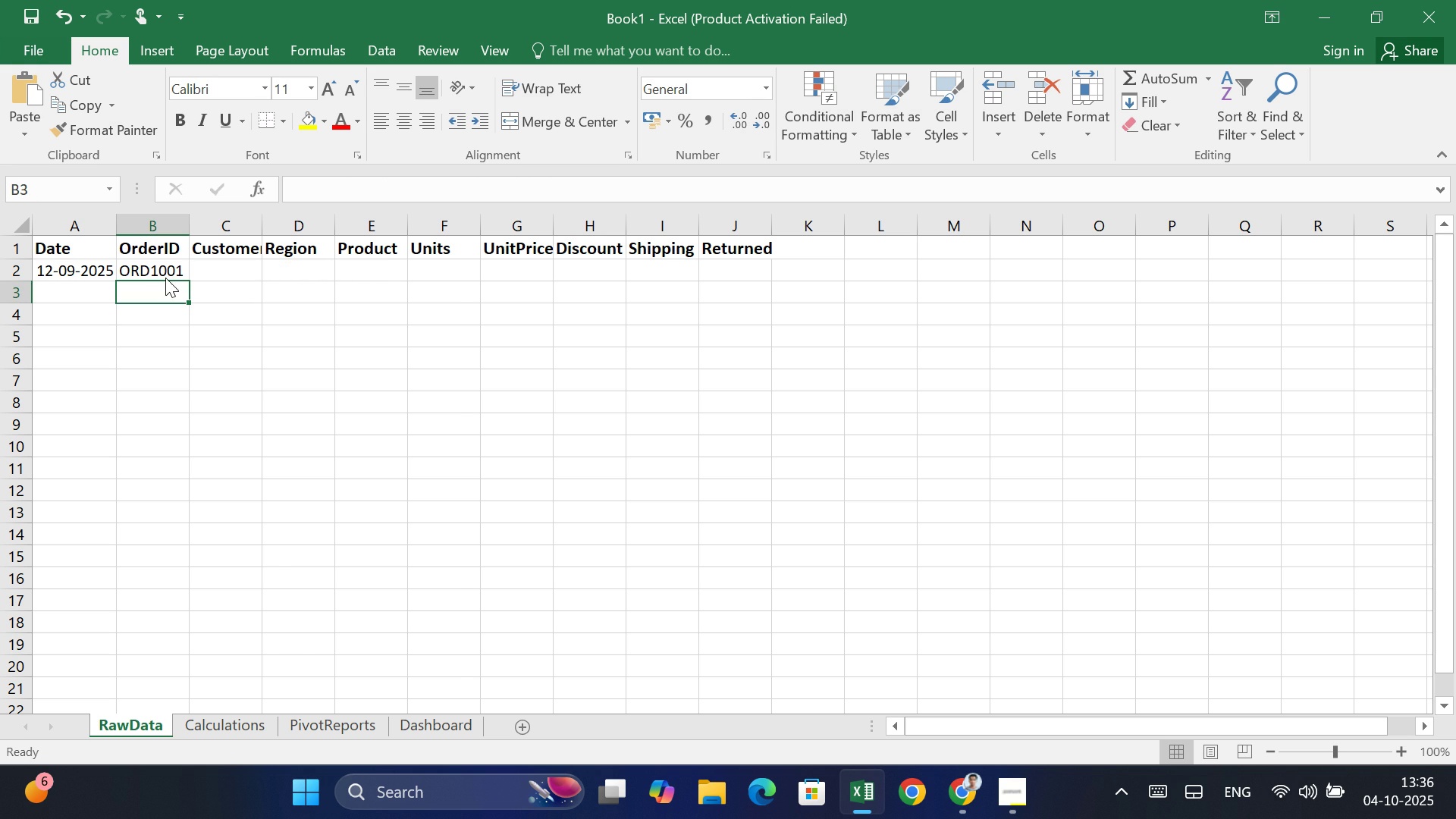 
right_click([165, 278])
 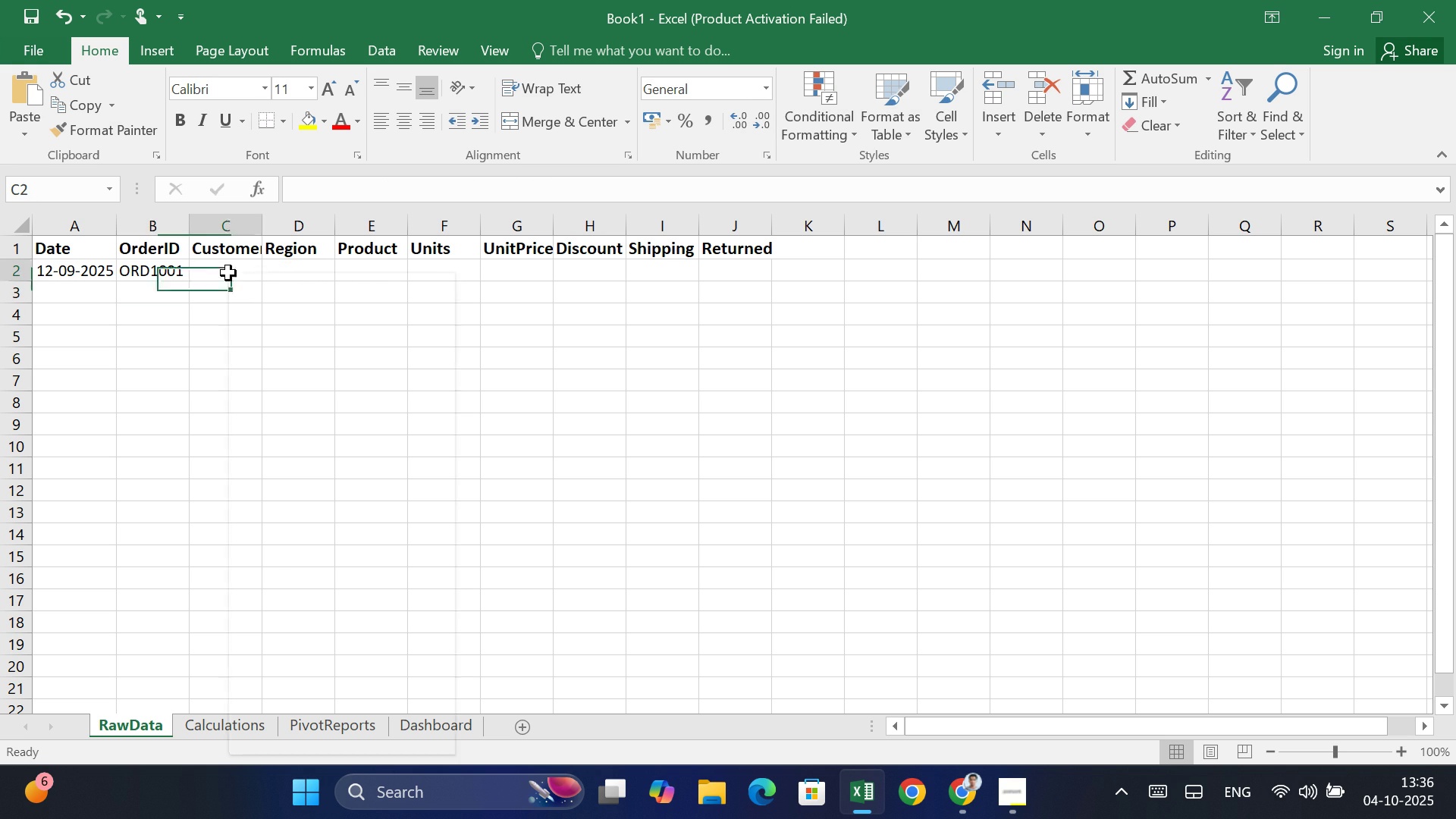 
triple_click([228, 273])
 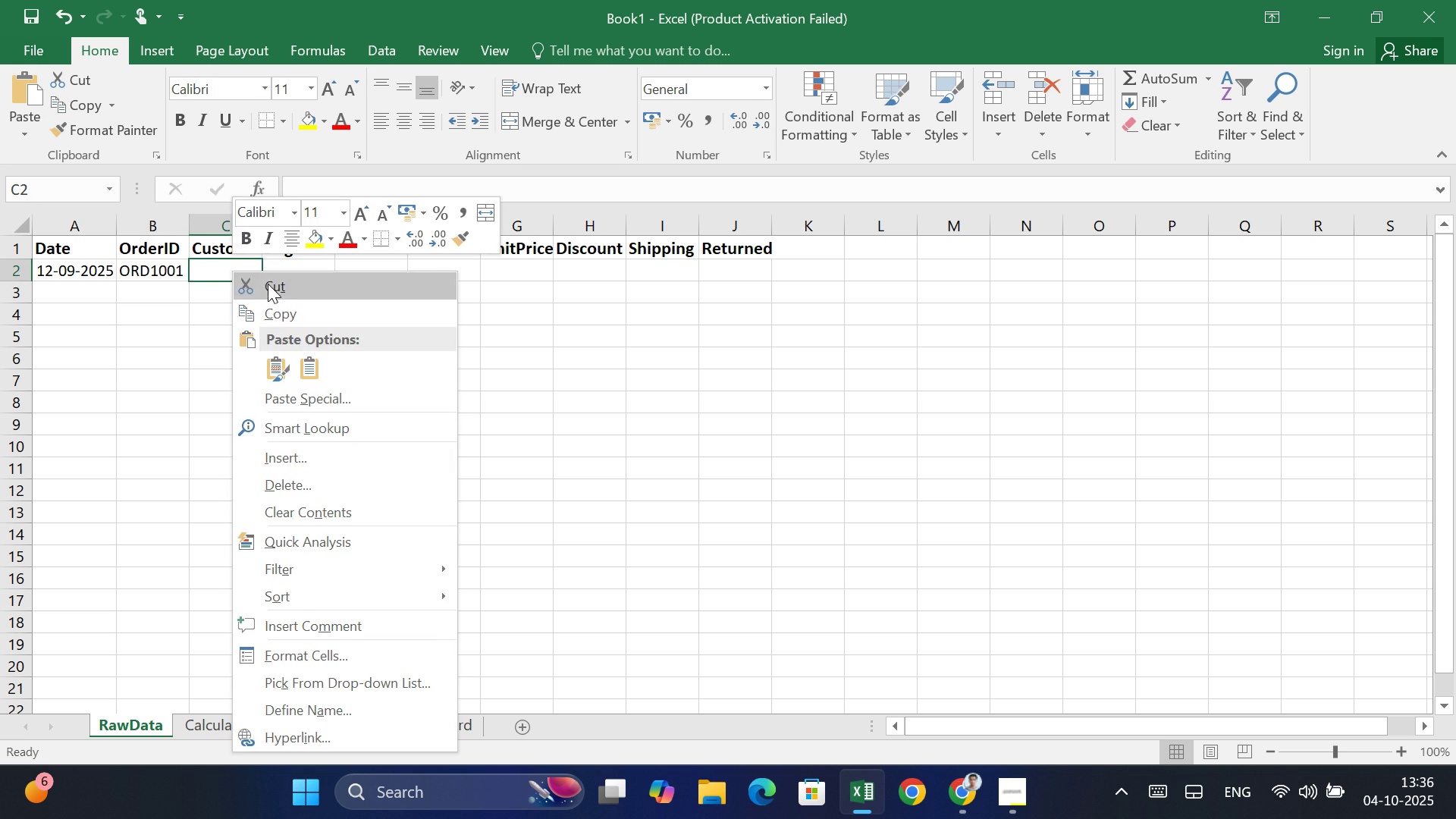 
right_click([209, 305])
 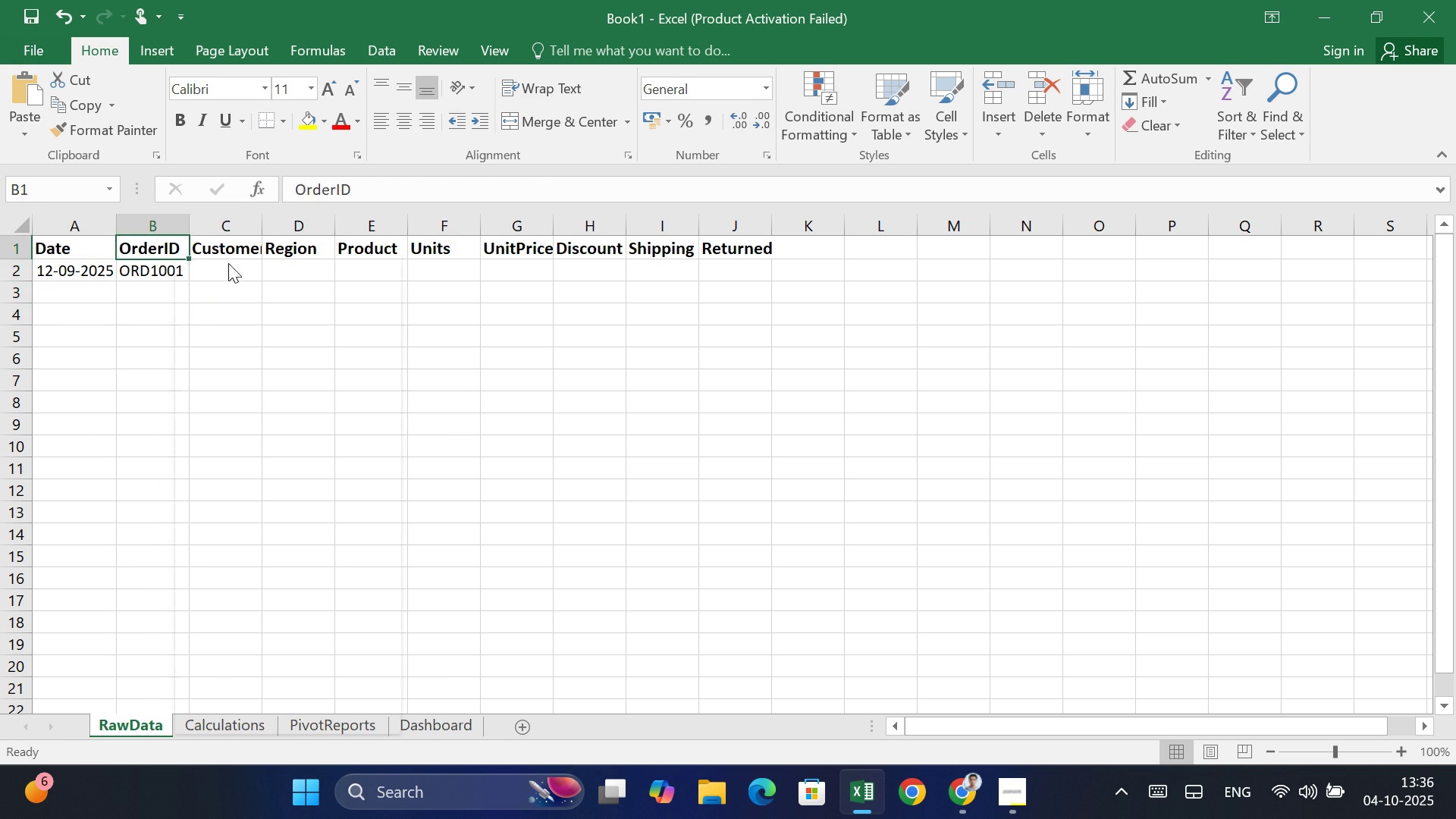 
triple_click([560, 304])
 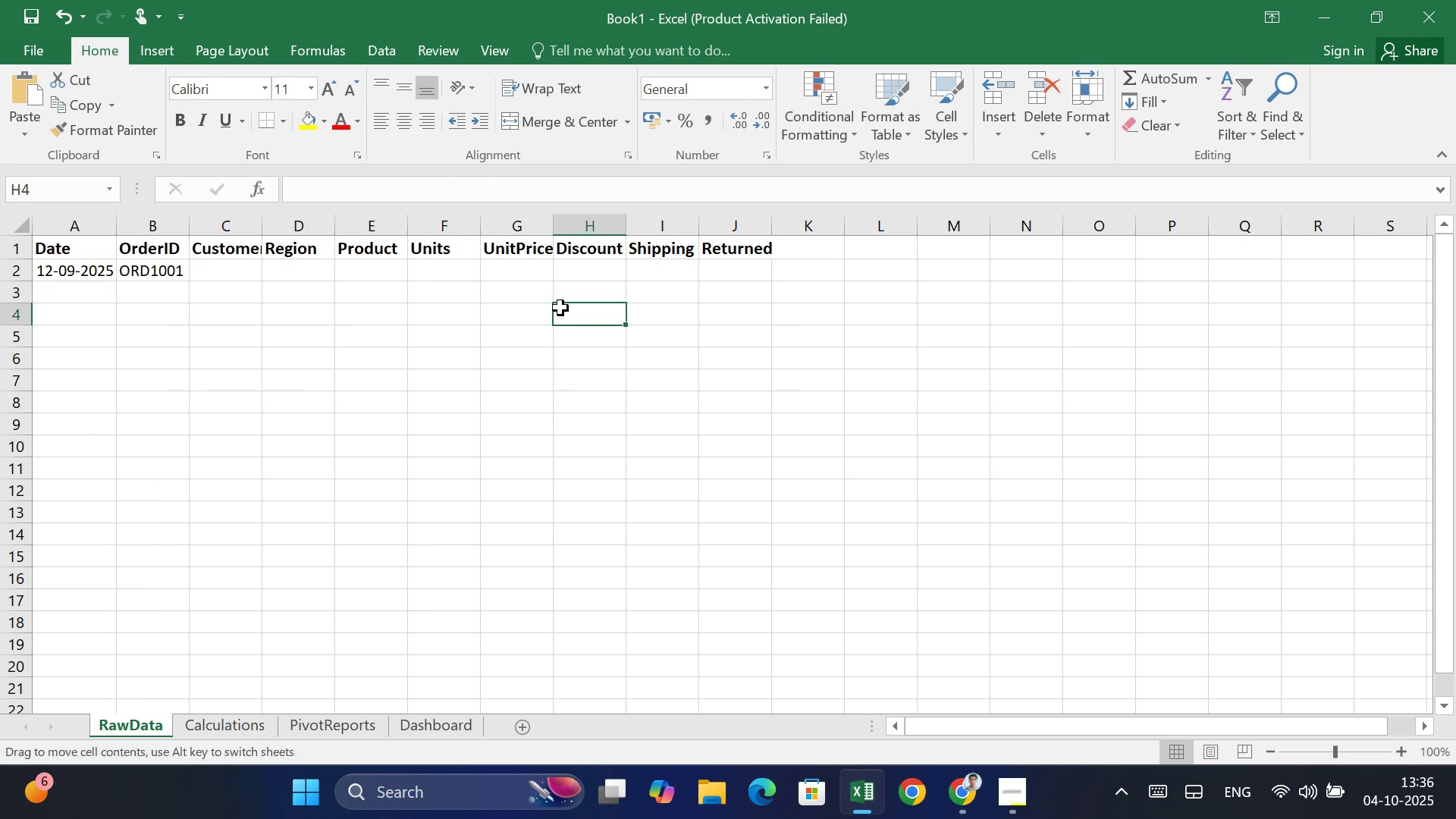 
left_click_drag(start_coordinate=[560, 304], to_coordinate=[560, 308])
 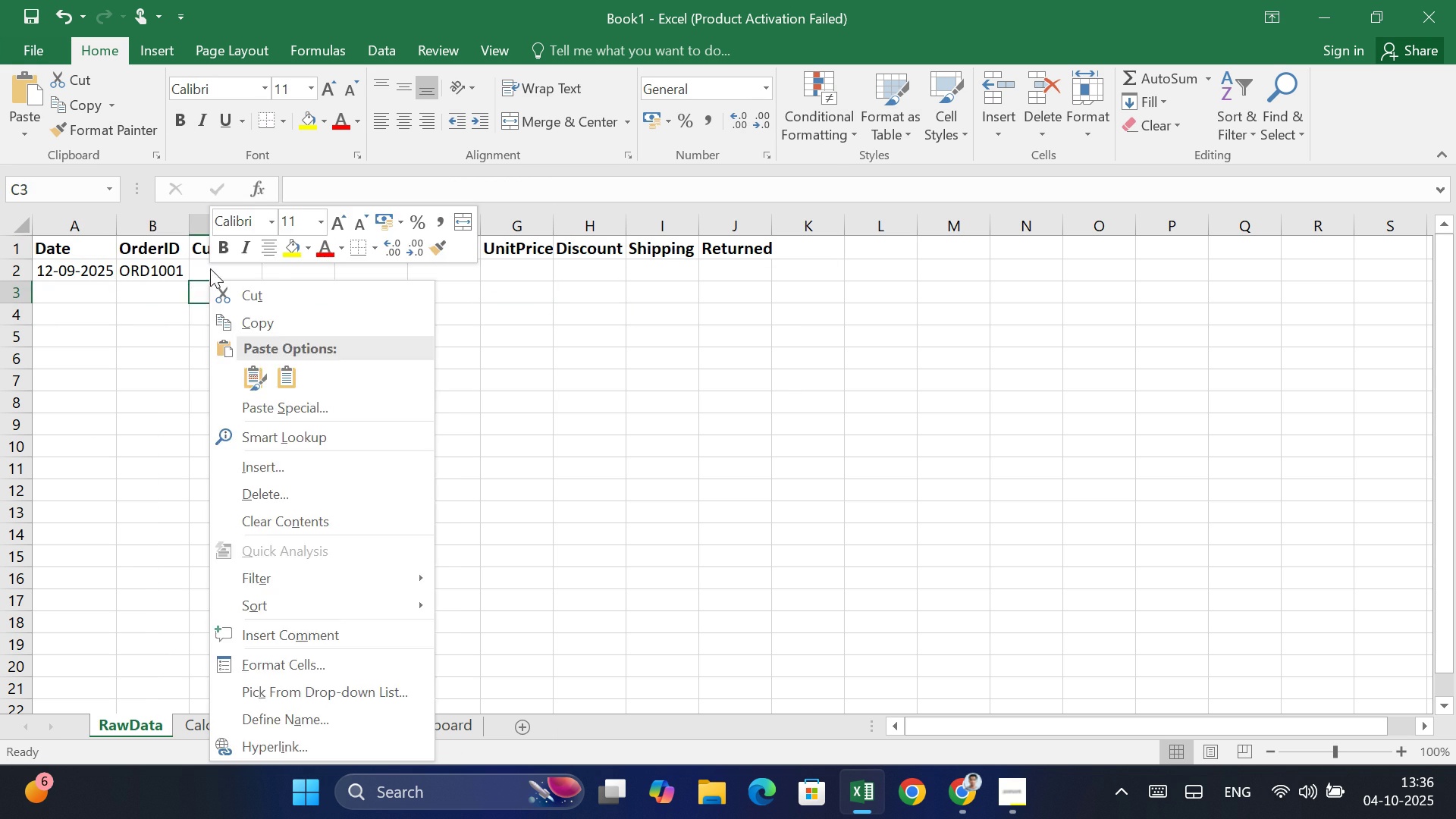 
right_click([560, 304])
 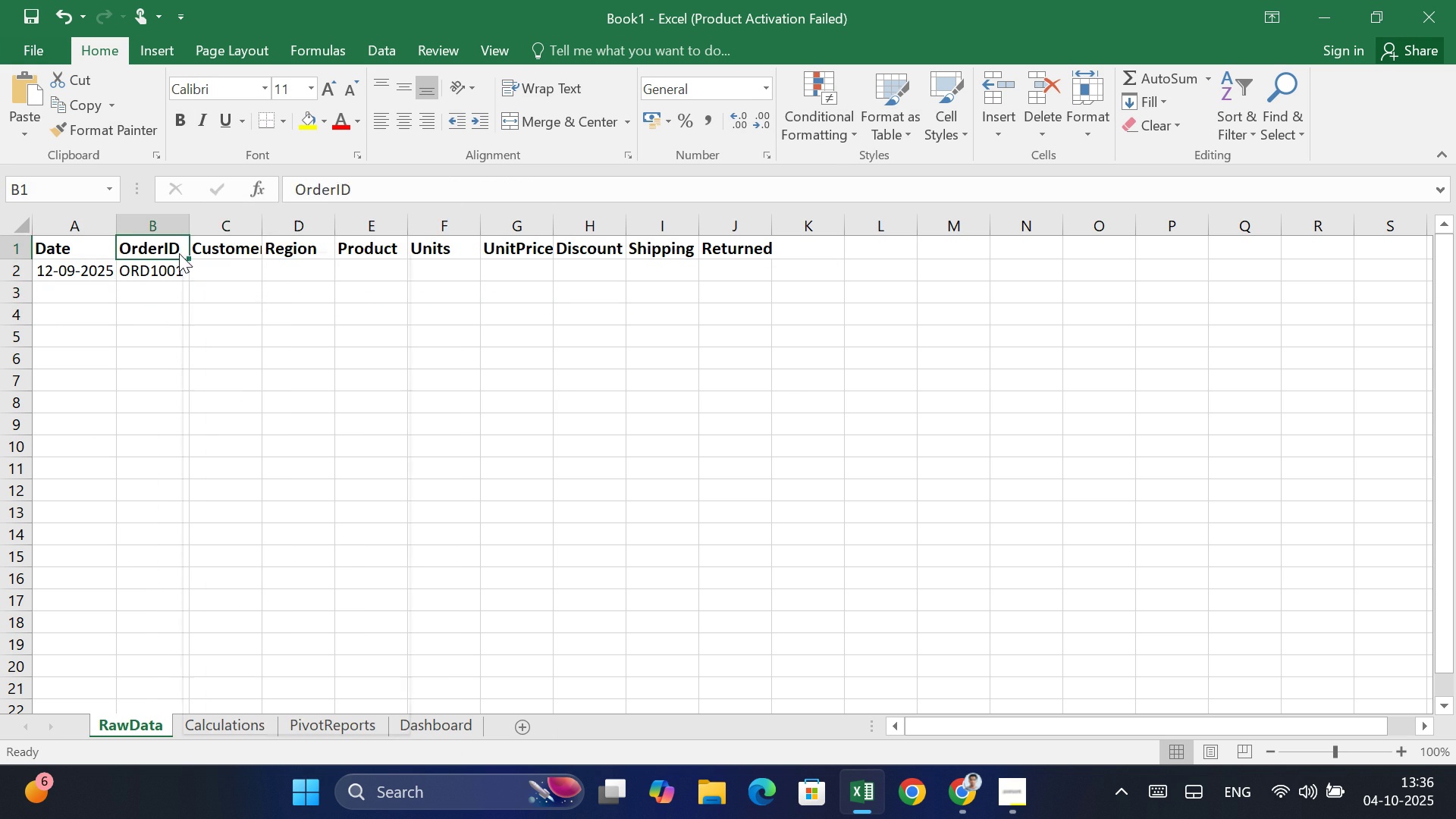 
triple_click([182, 265])
 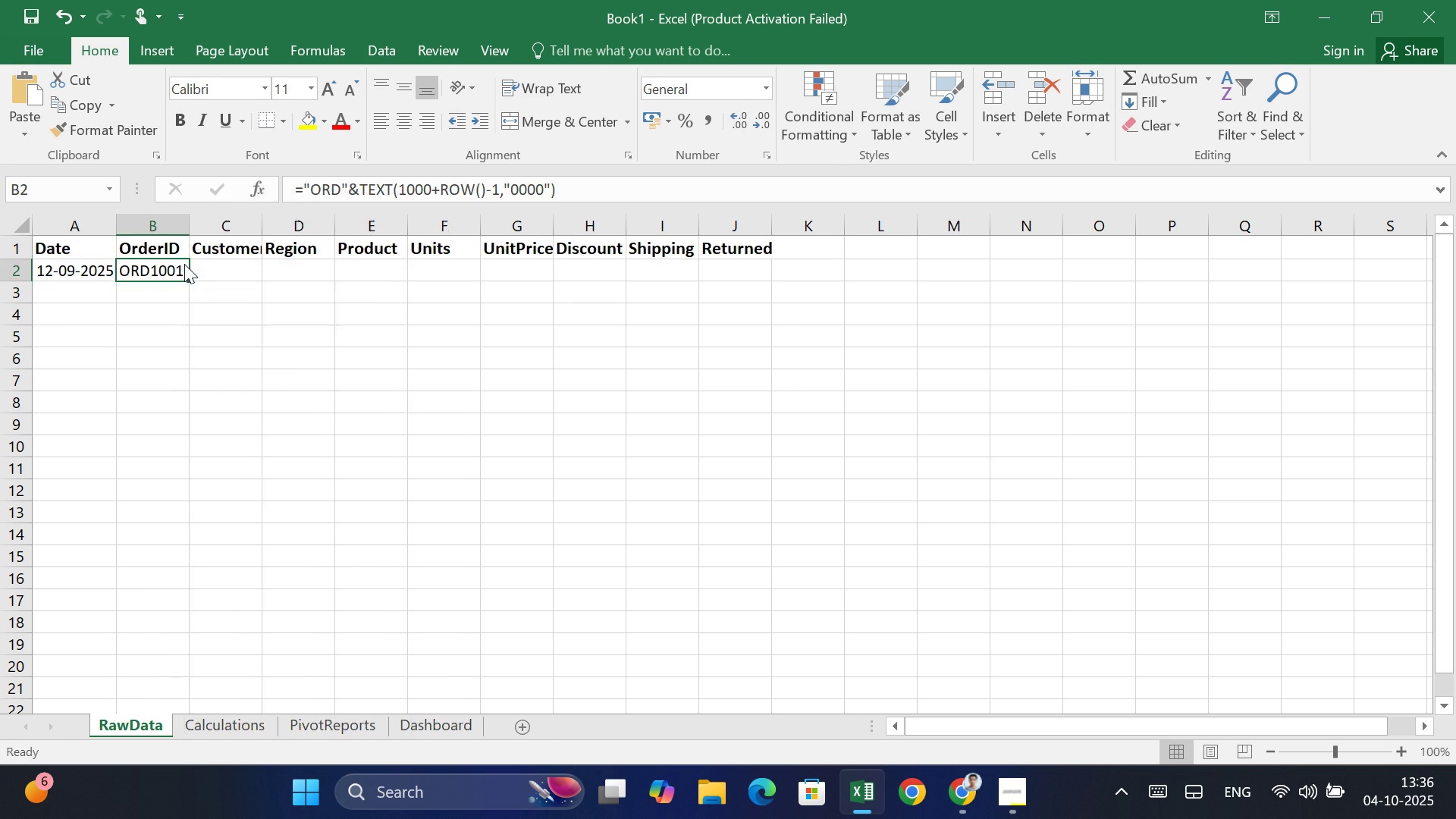 
right_click([184, 264])
 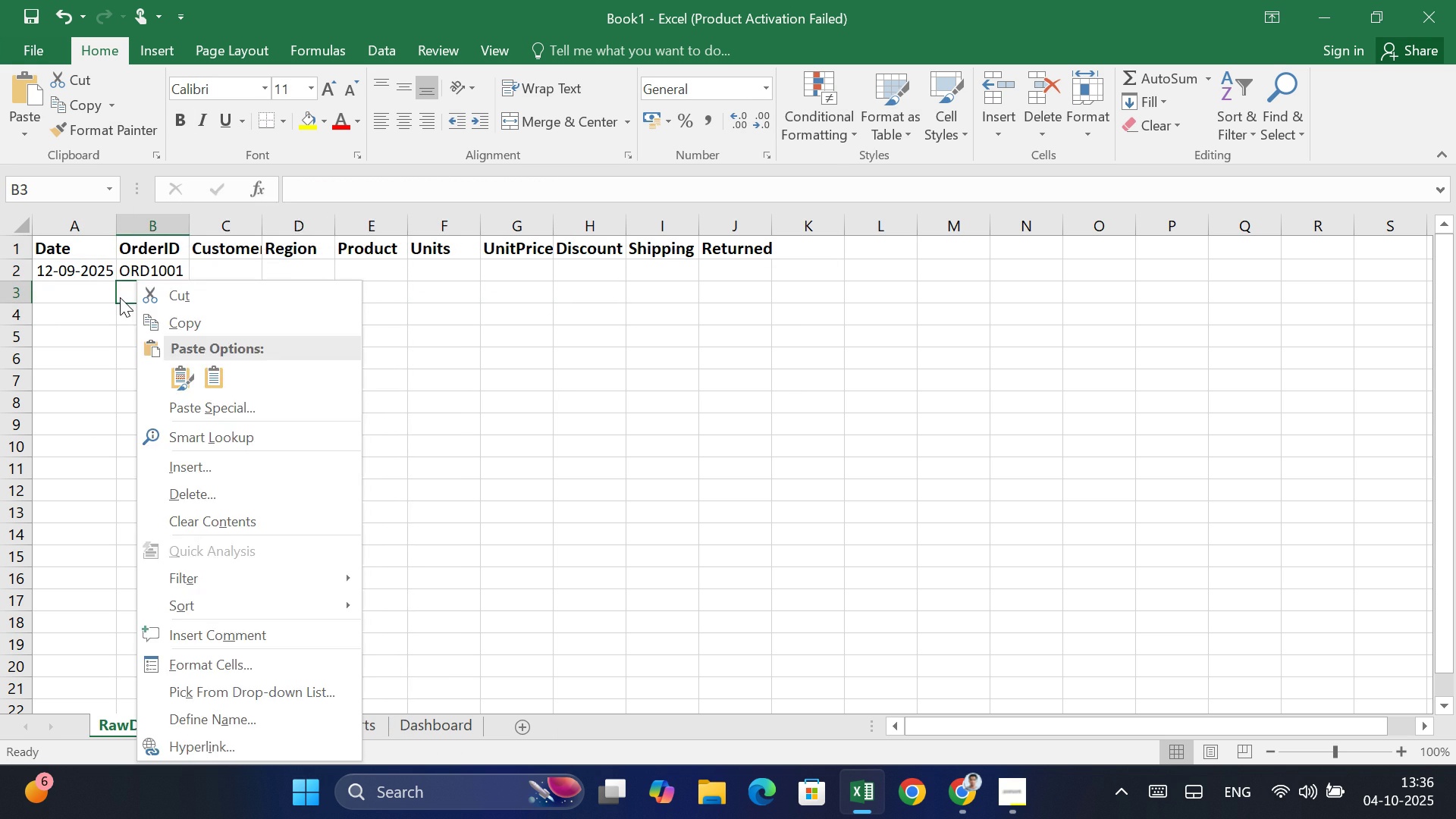 
left_click([120, 297])
 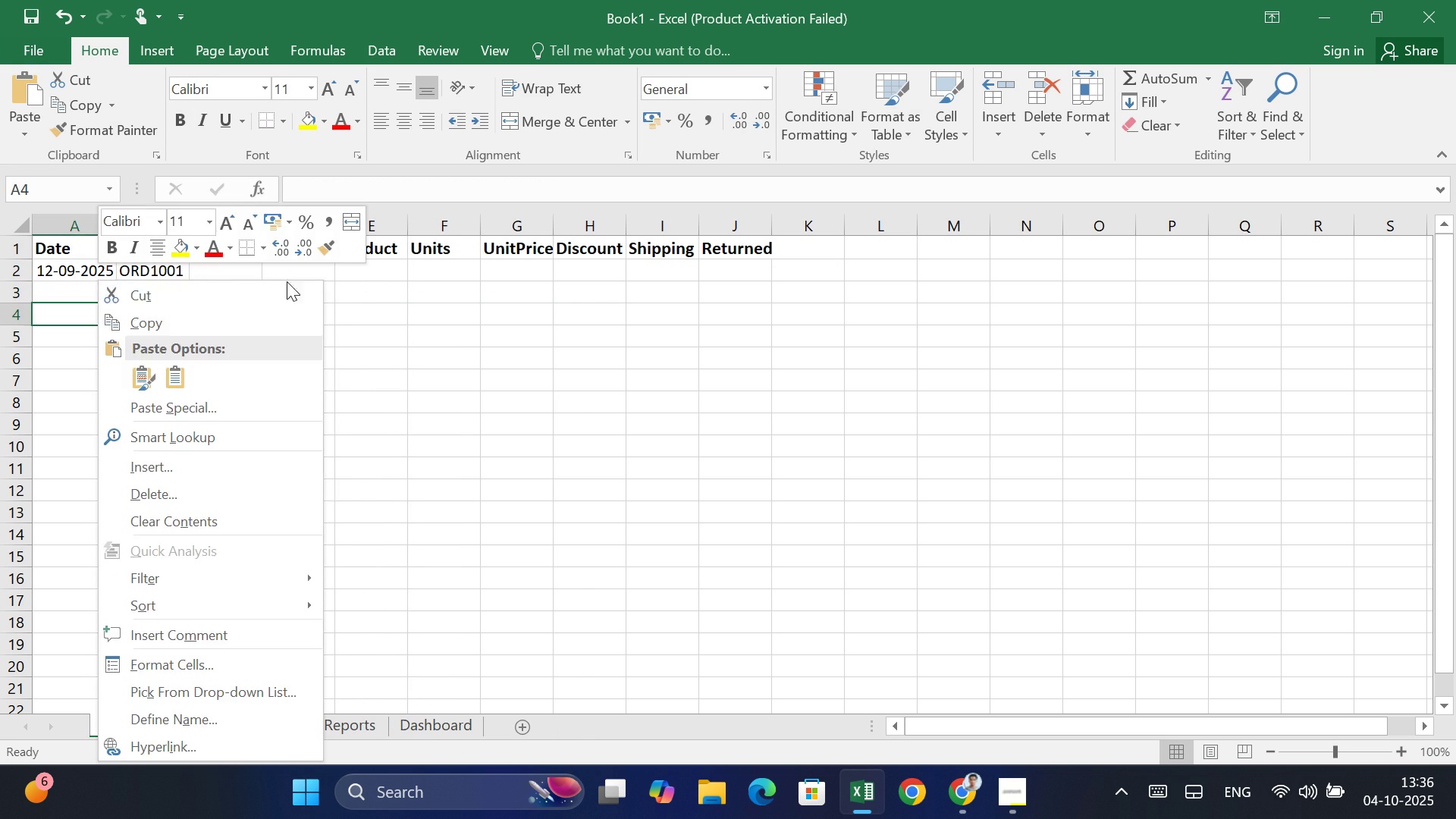 
left_click_drag(start_coordinate=[359, 300], to_coordinate=[366, 300])
 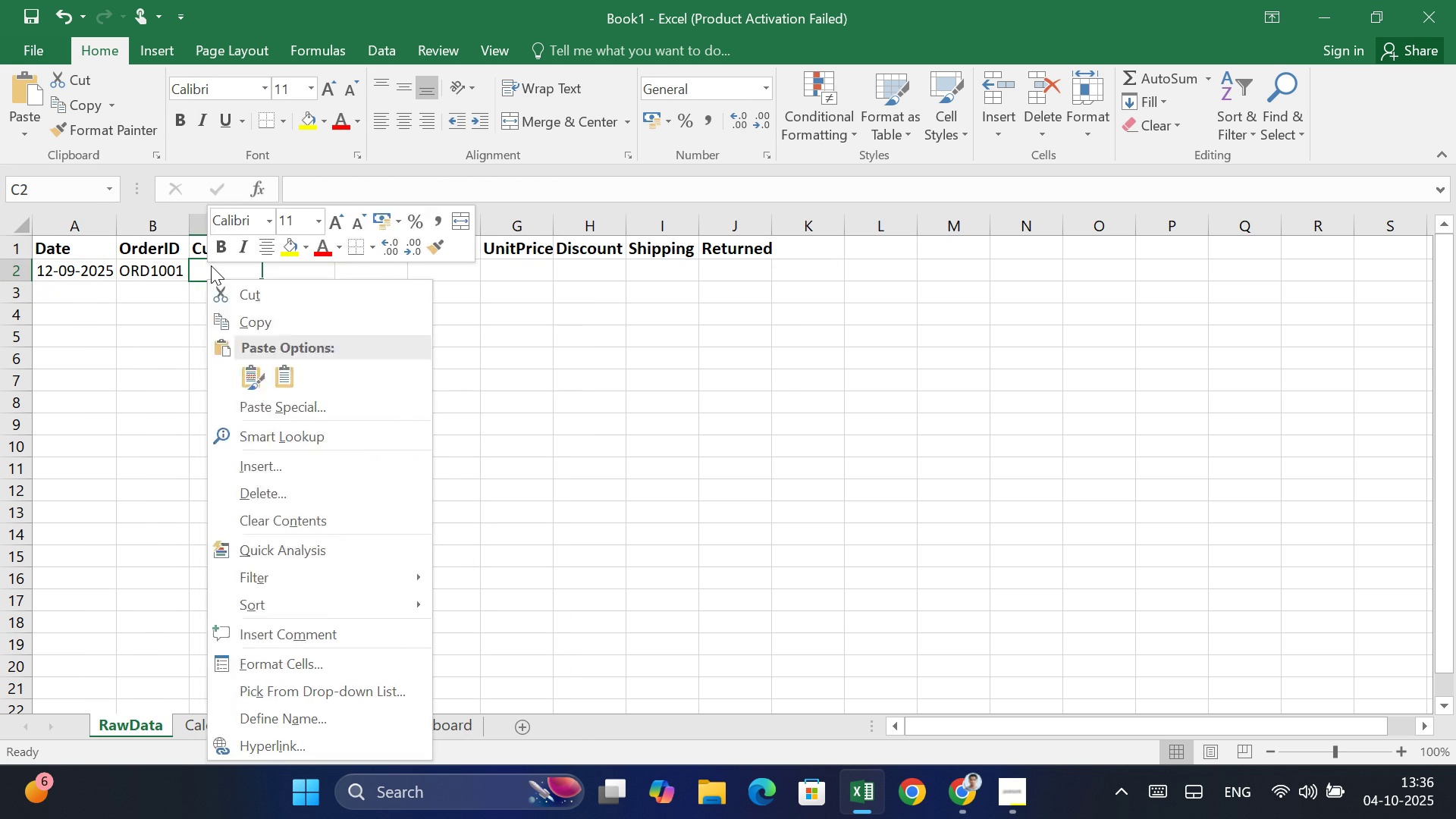 
left_click([211, 264])
 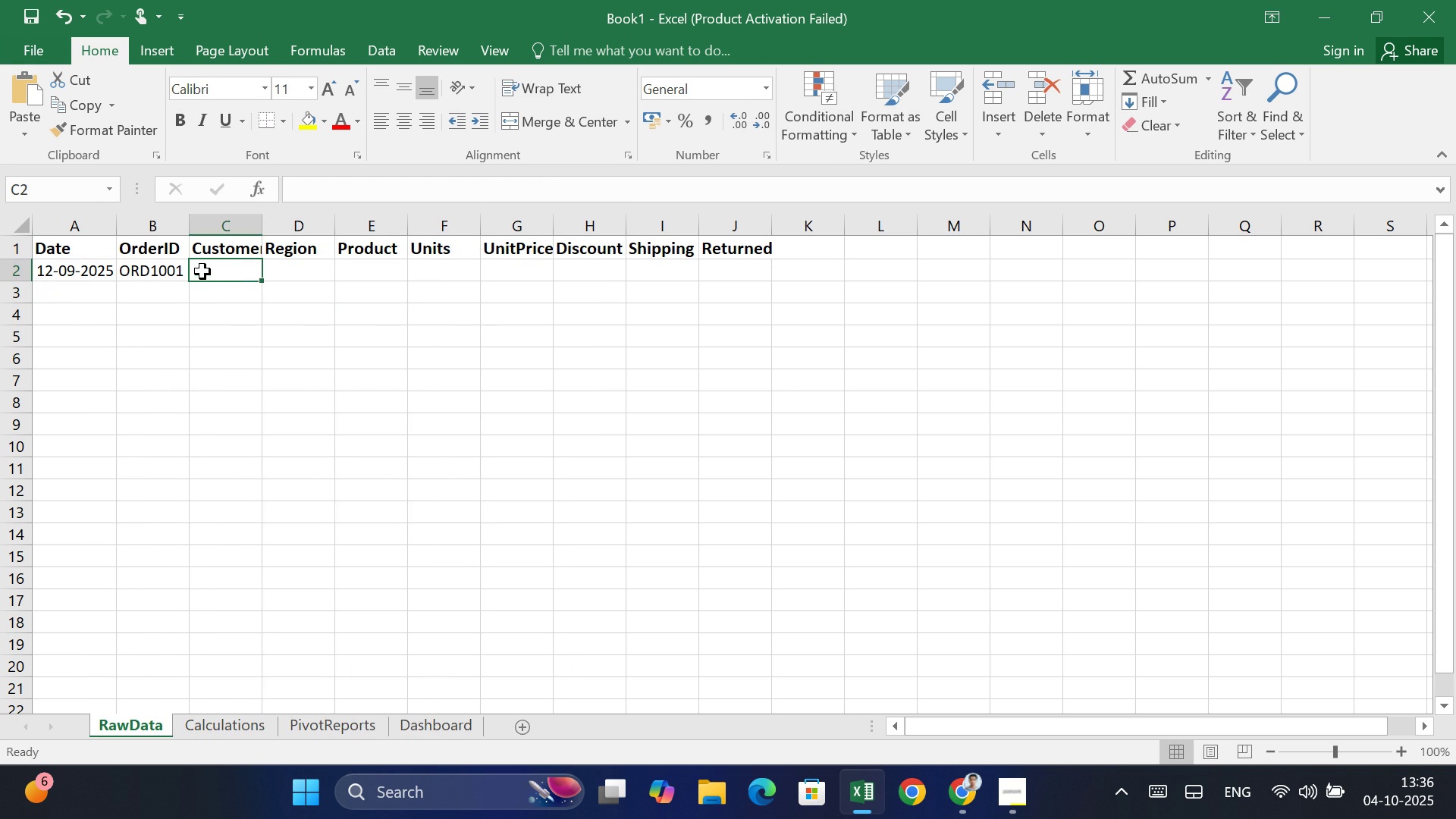 
double_click([202, 271])
 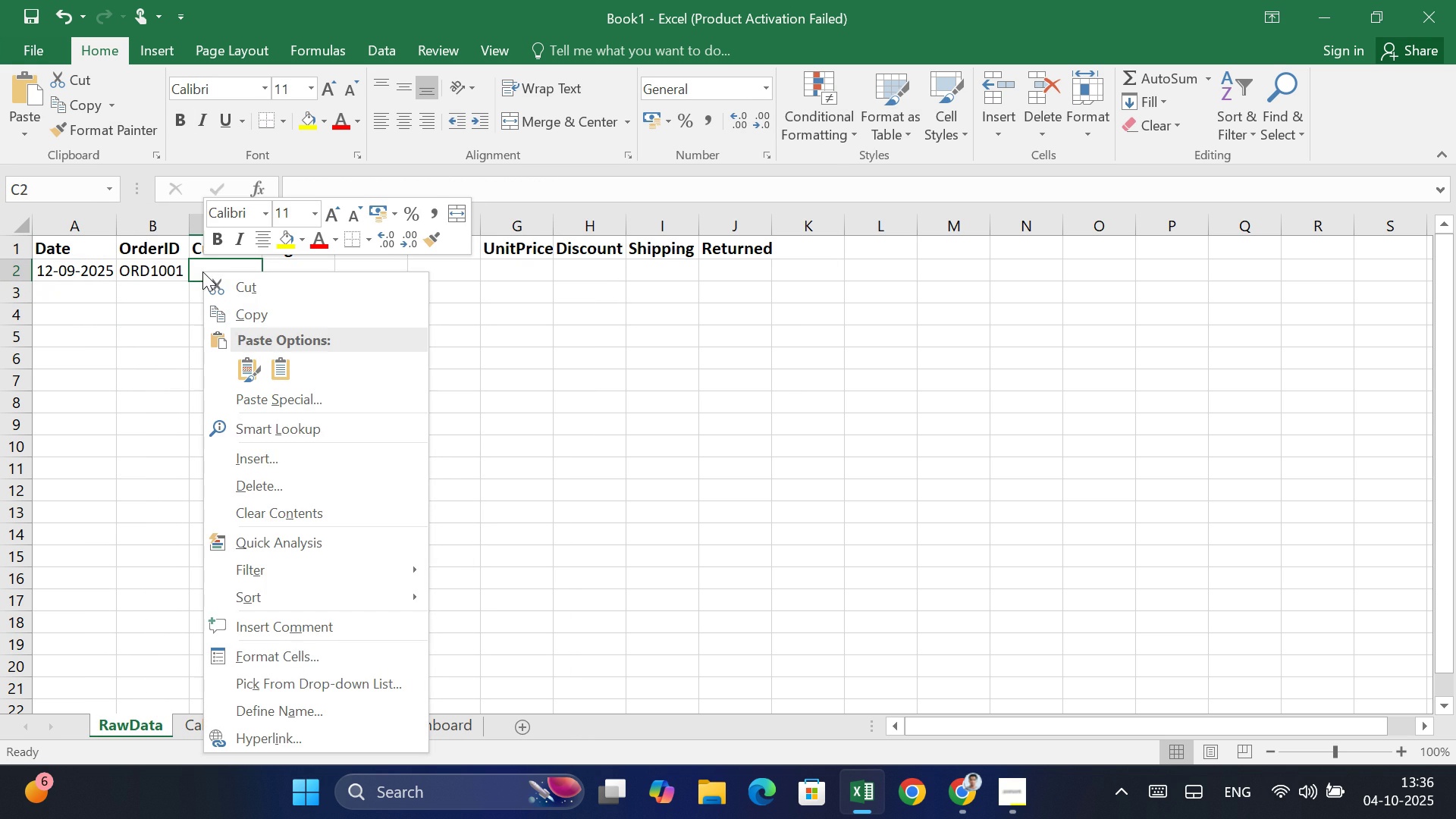 
triple_click([202, 271])
 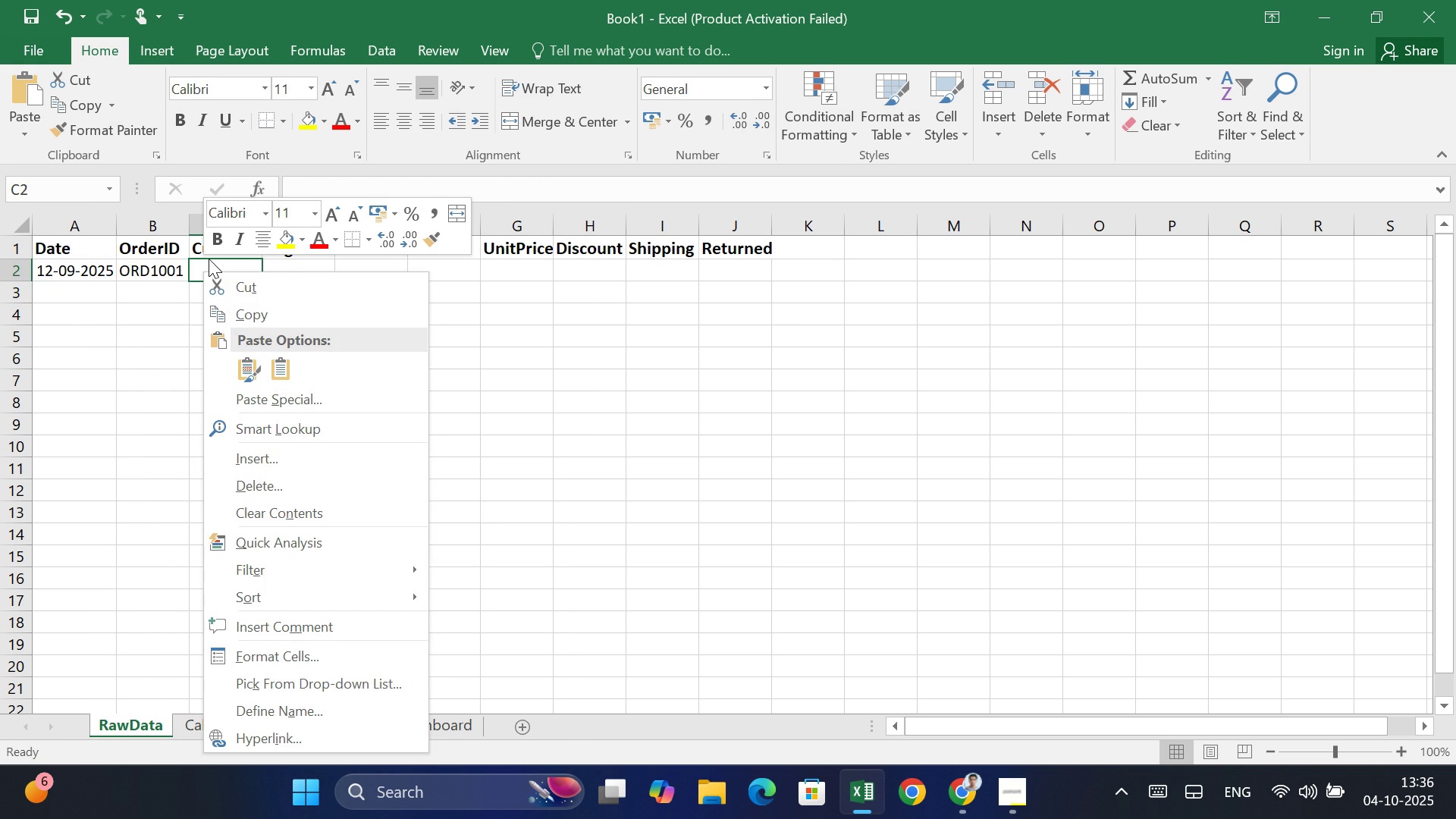 
mouse_move([178, 259])
 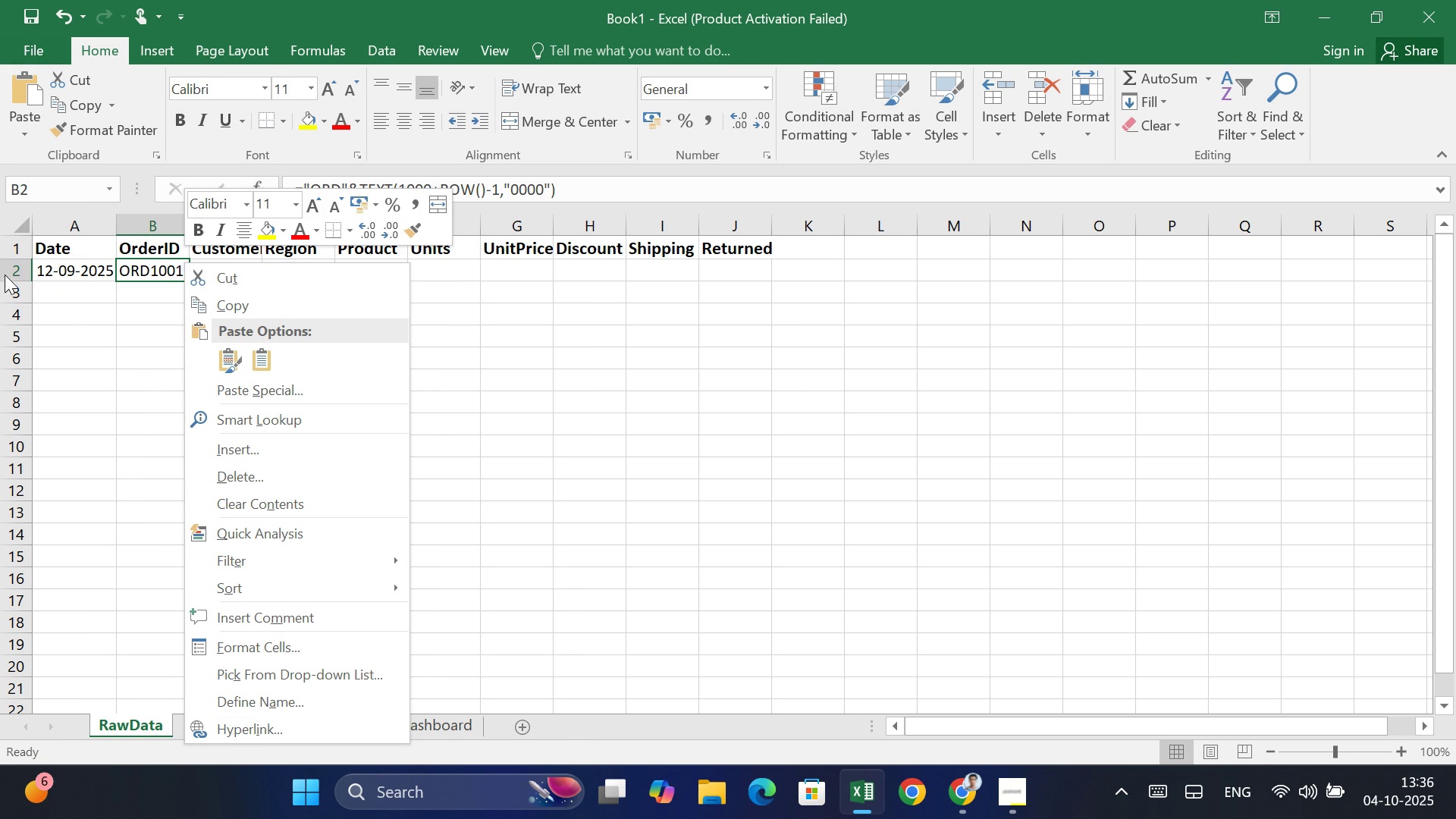 
left_click([42, 326])
 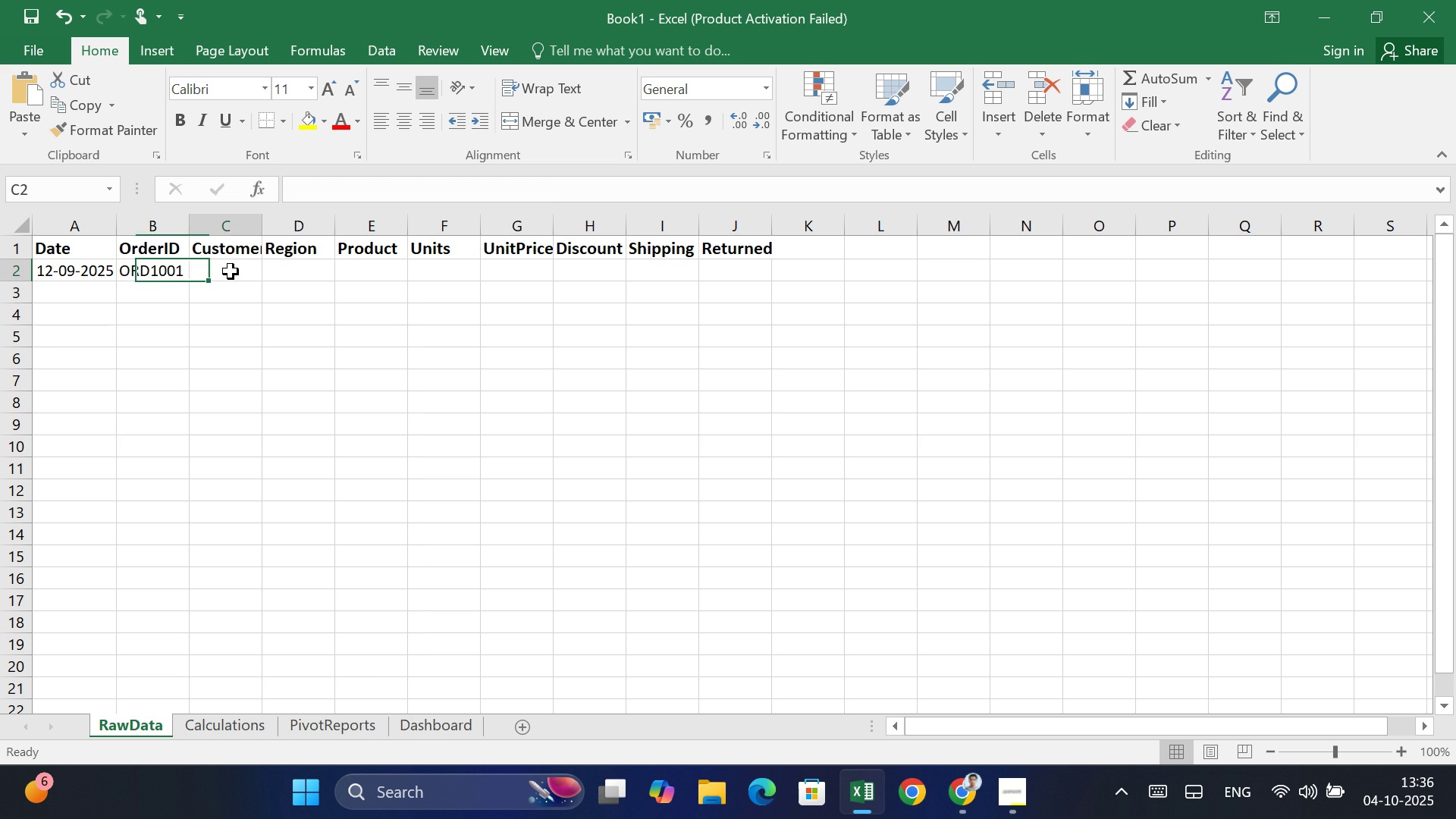 
left_click([231, 271])
 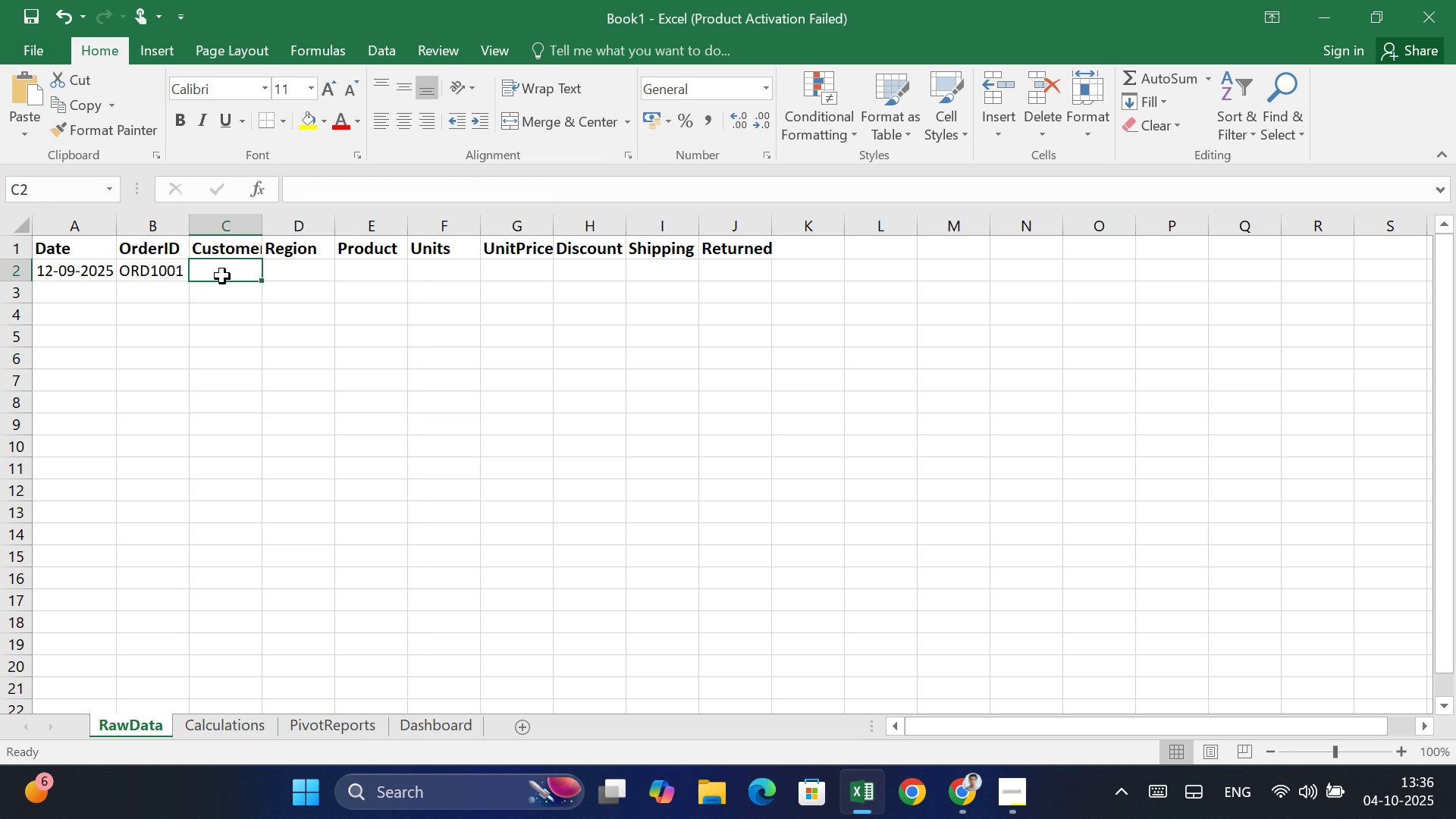 
wait(6.82)
 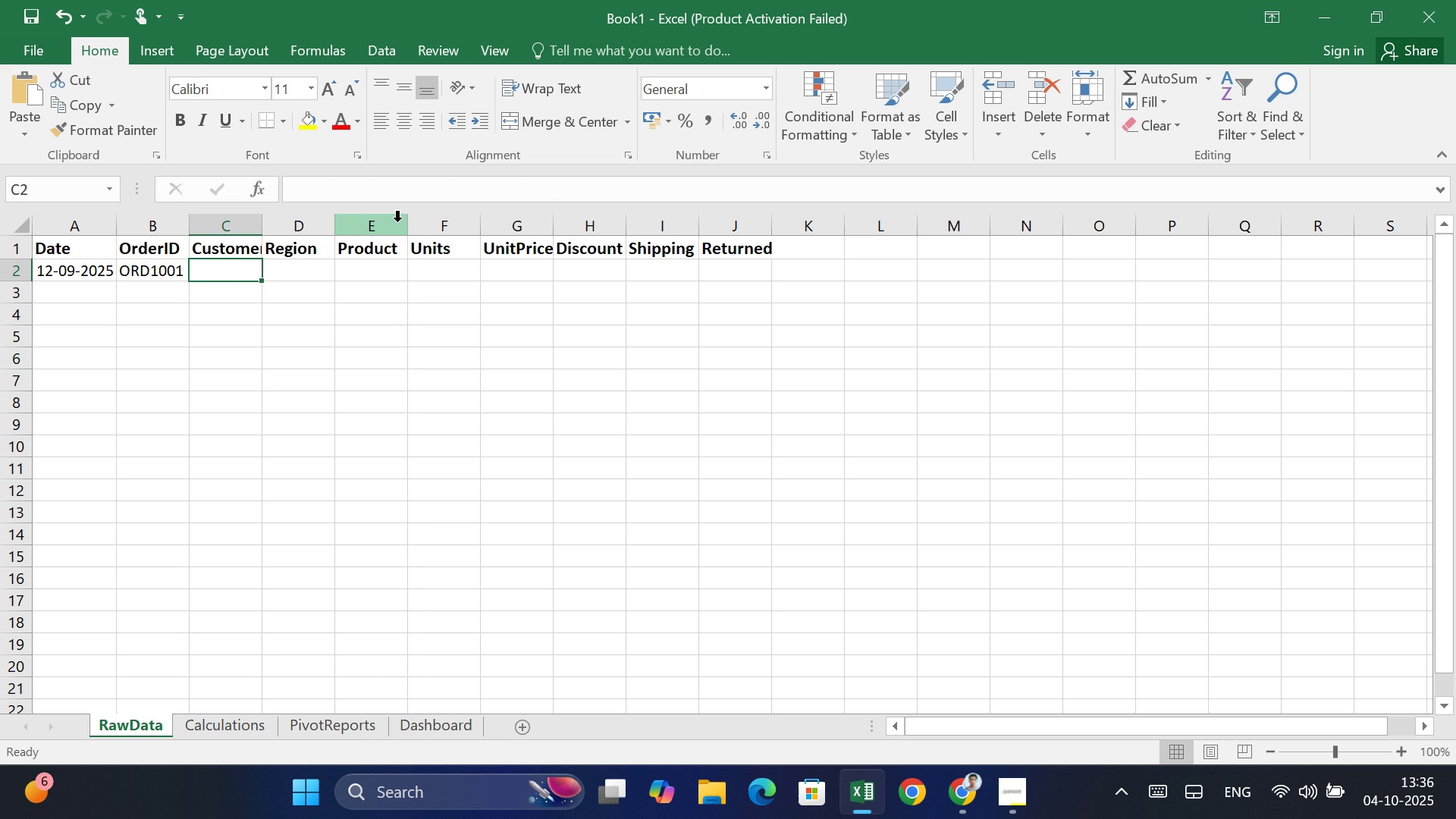 
hold_key(key=ShiftLeft, duration=0.81)
 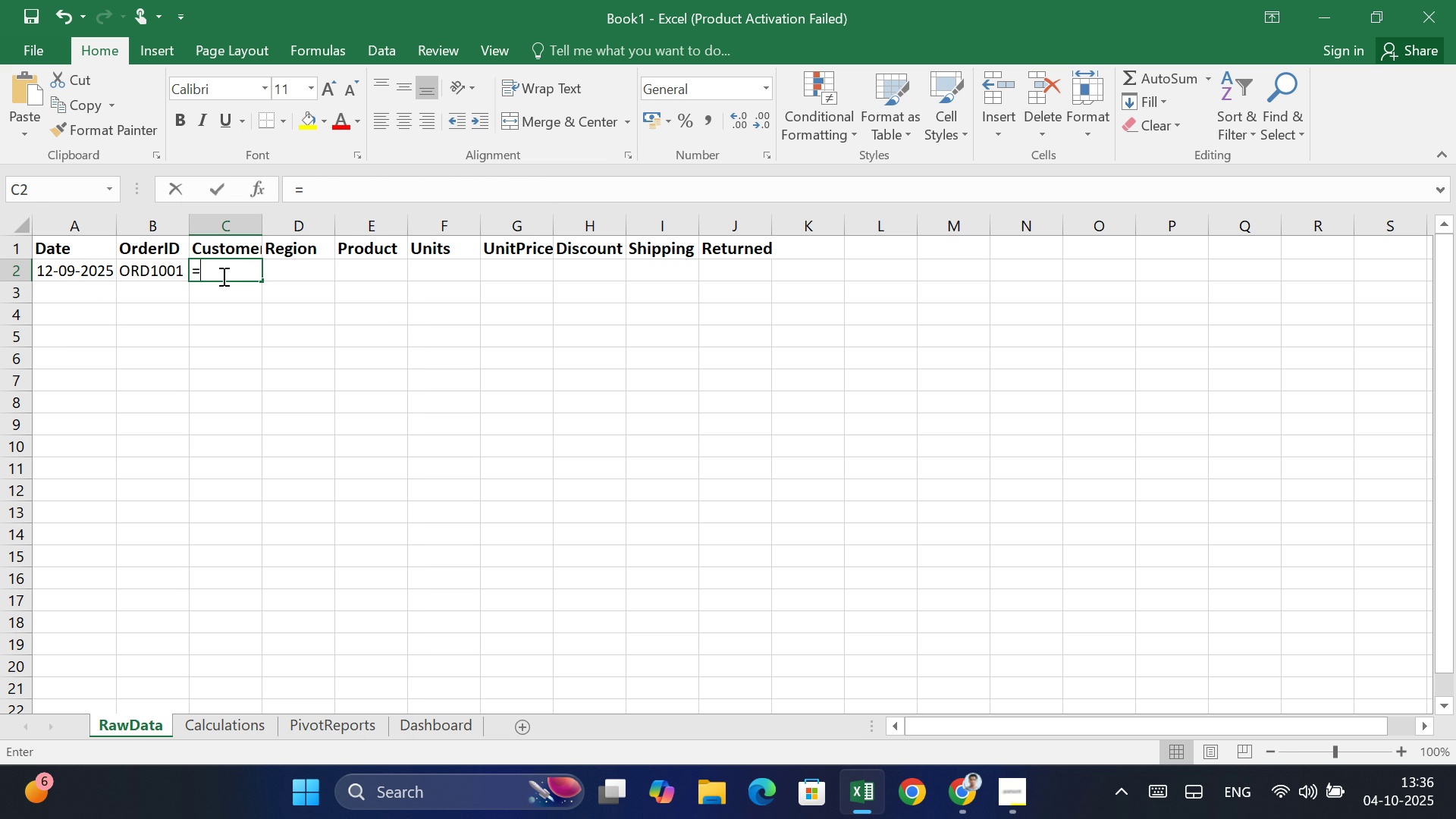 
type(=INDEX)
key(Tab)
 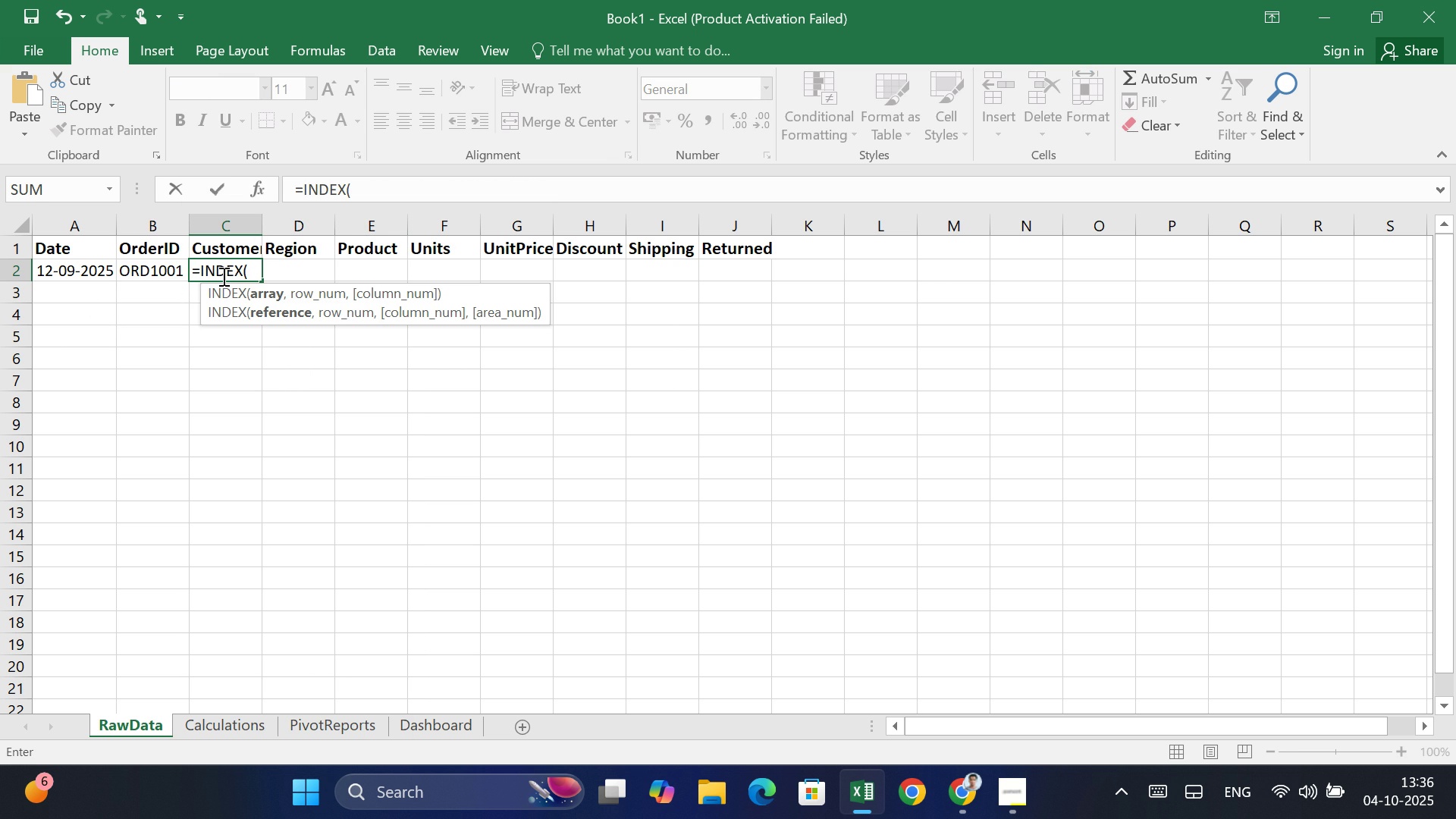 
wait(5.49)
 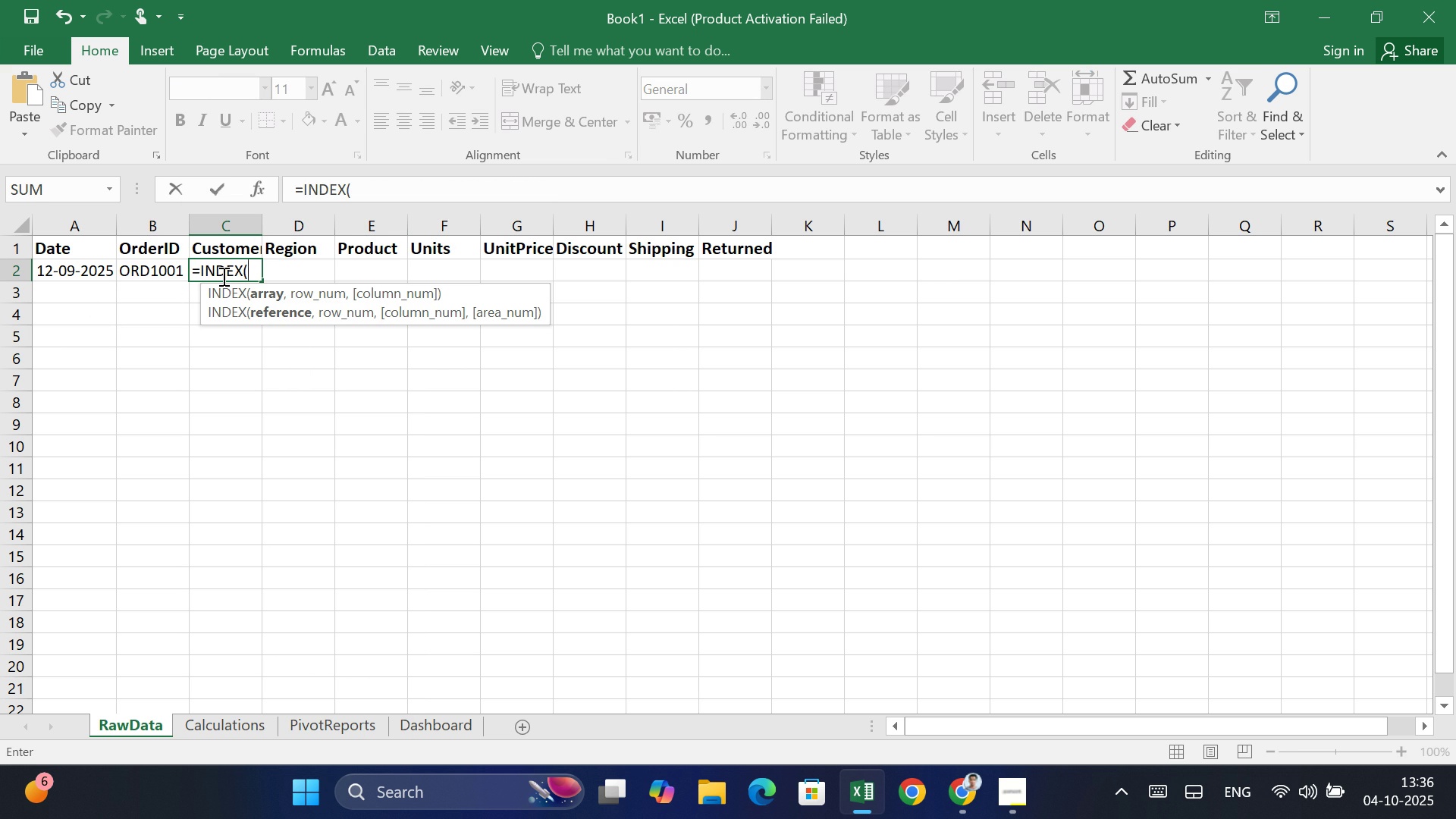 
type({"ANITA)
key(Backspace)
key(Backspace)
key(Backspace)
key(Backspace)
type(nita)
 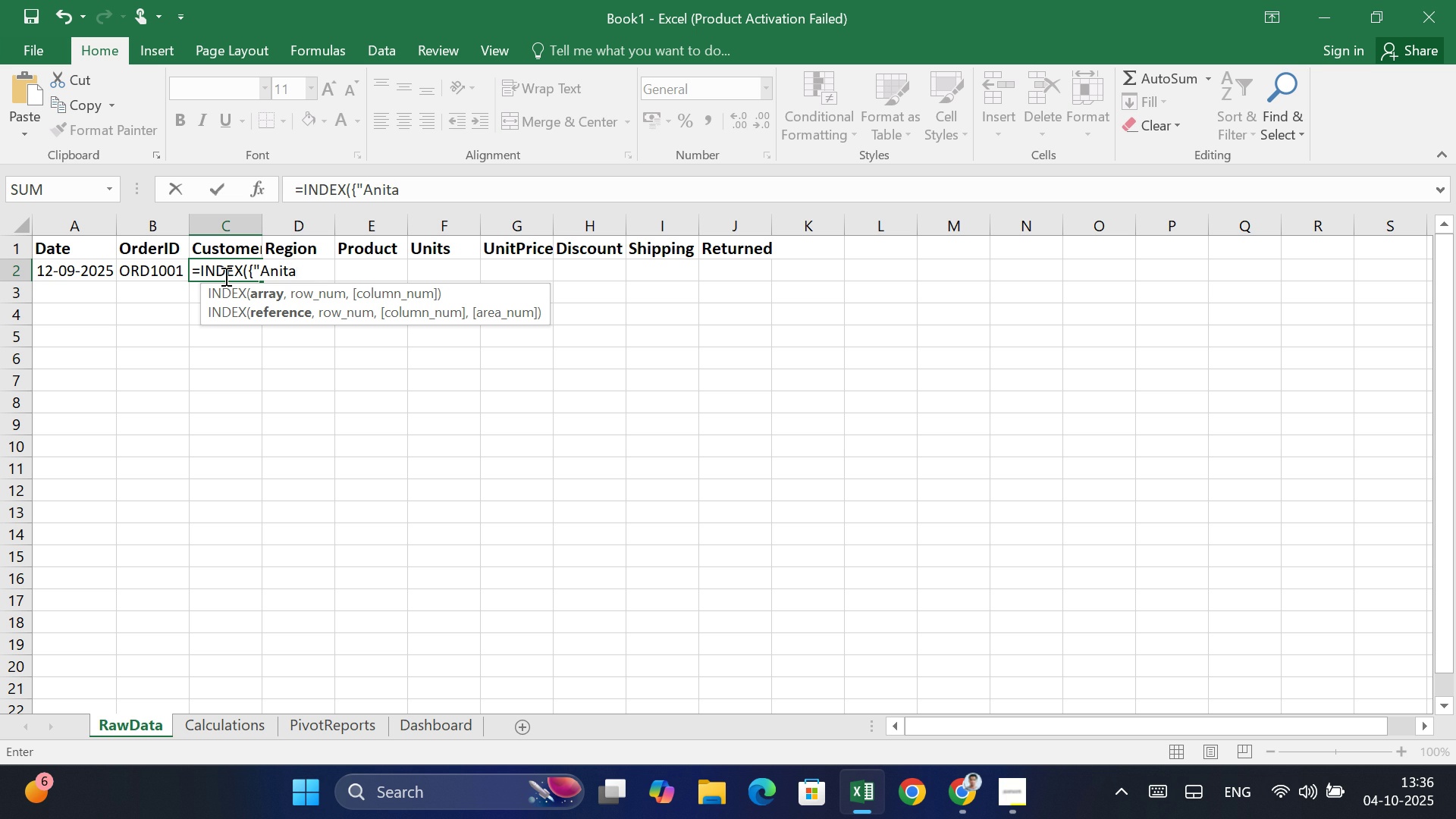 
key(Shift+Quote)
 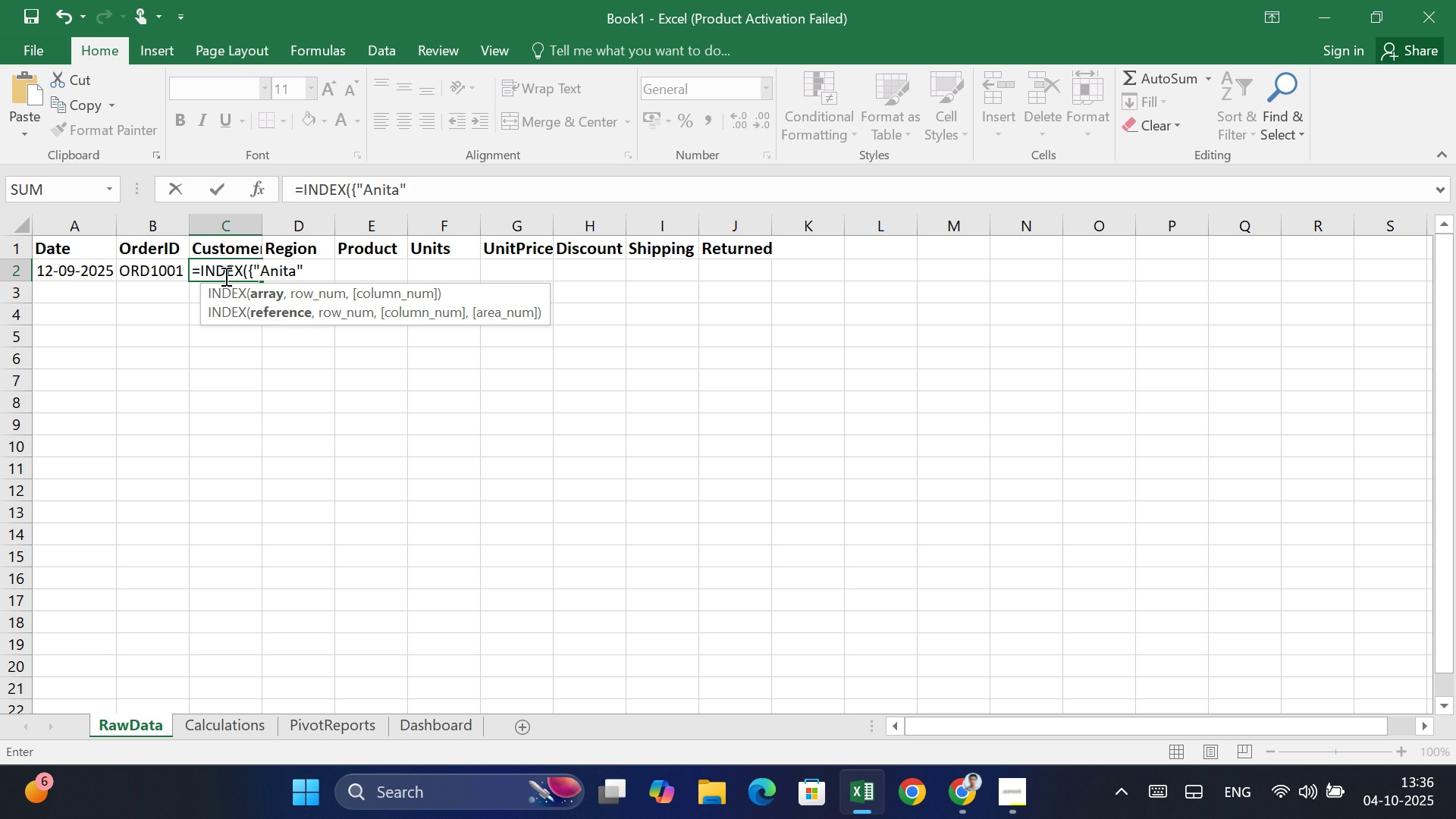 
key(Comma)
 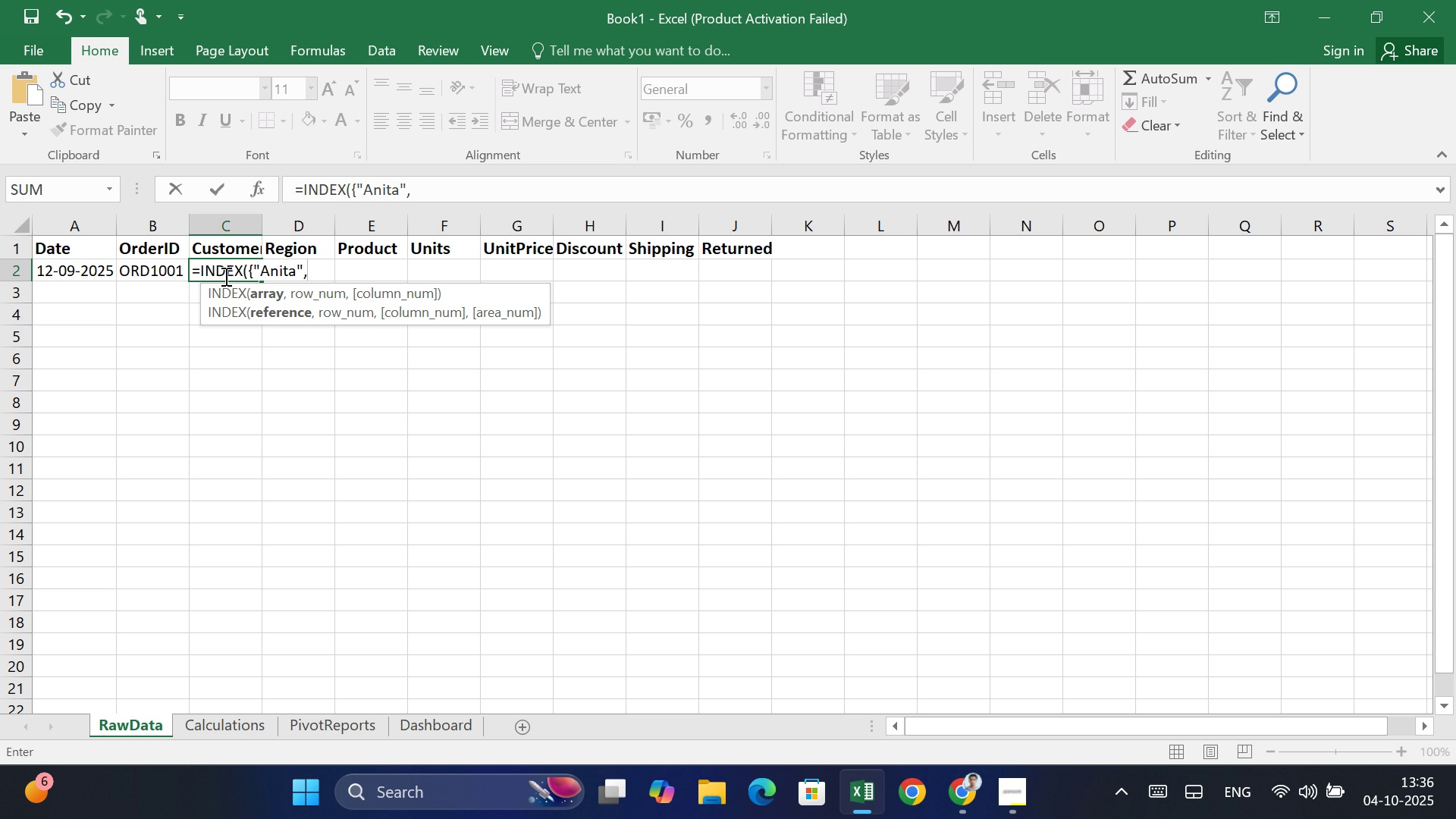 
type("rqh)
key(Backspace)
key(Backspace)
key(Backspace)
type(Rahul)
 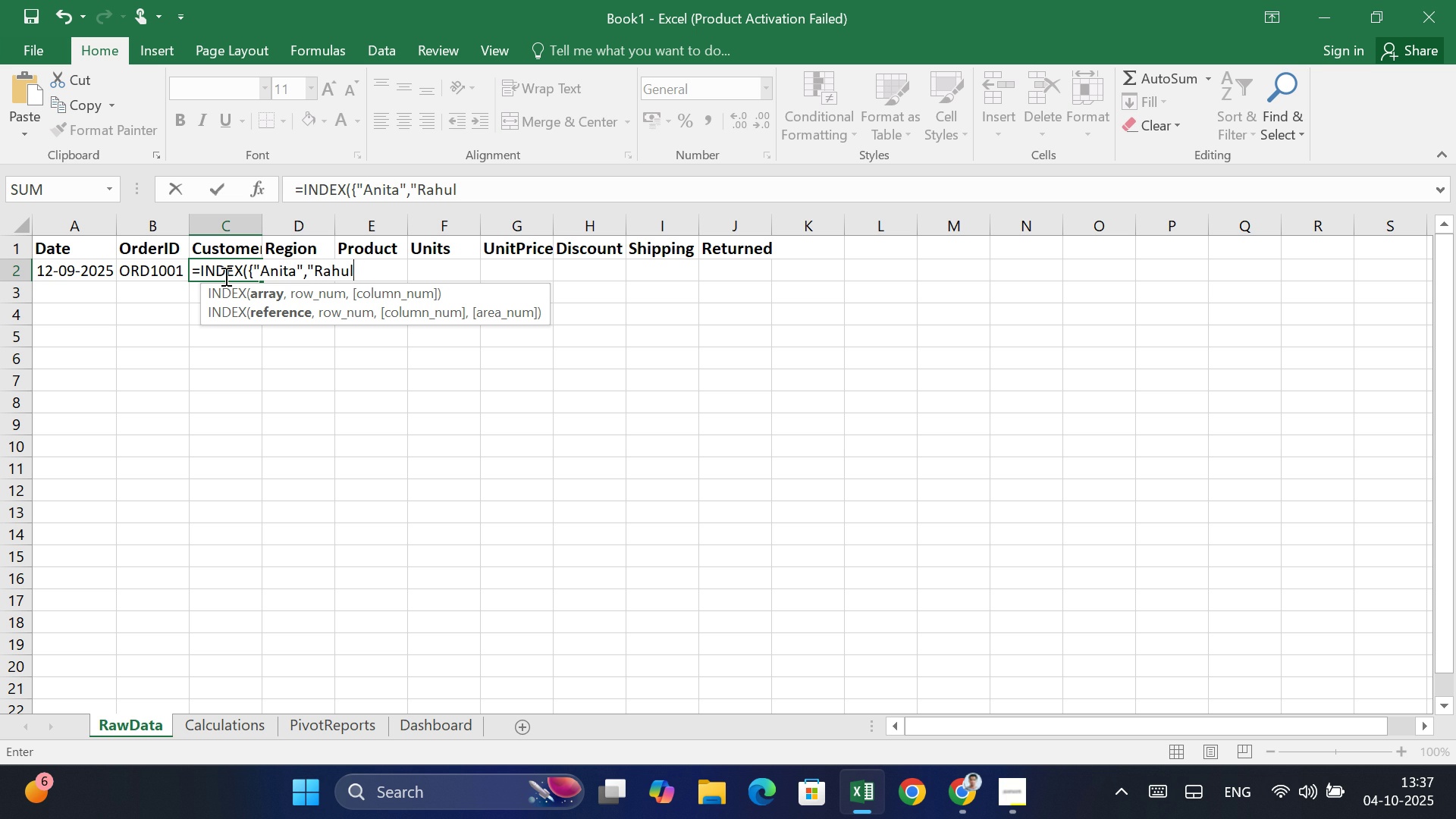 
hold_key(key=ShiftLeft, duration=1.52)
 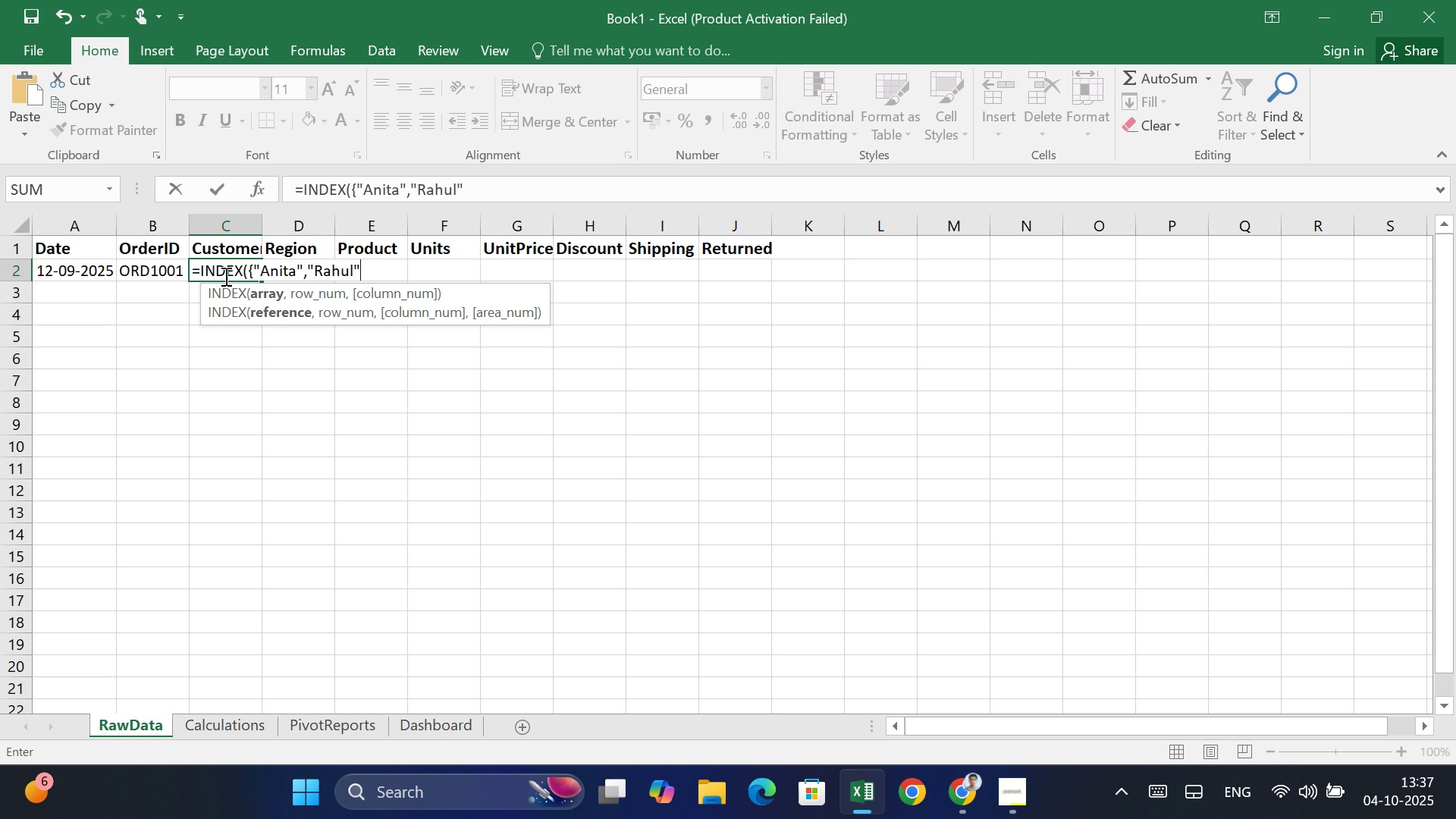 
key(Shift+Quote)
 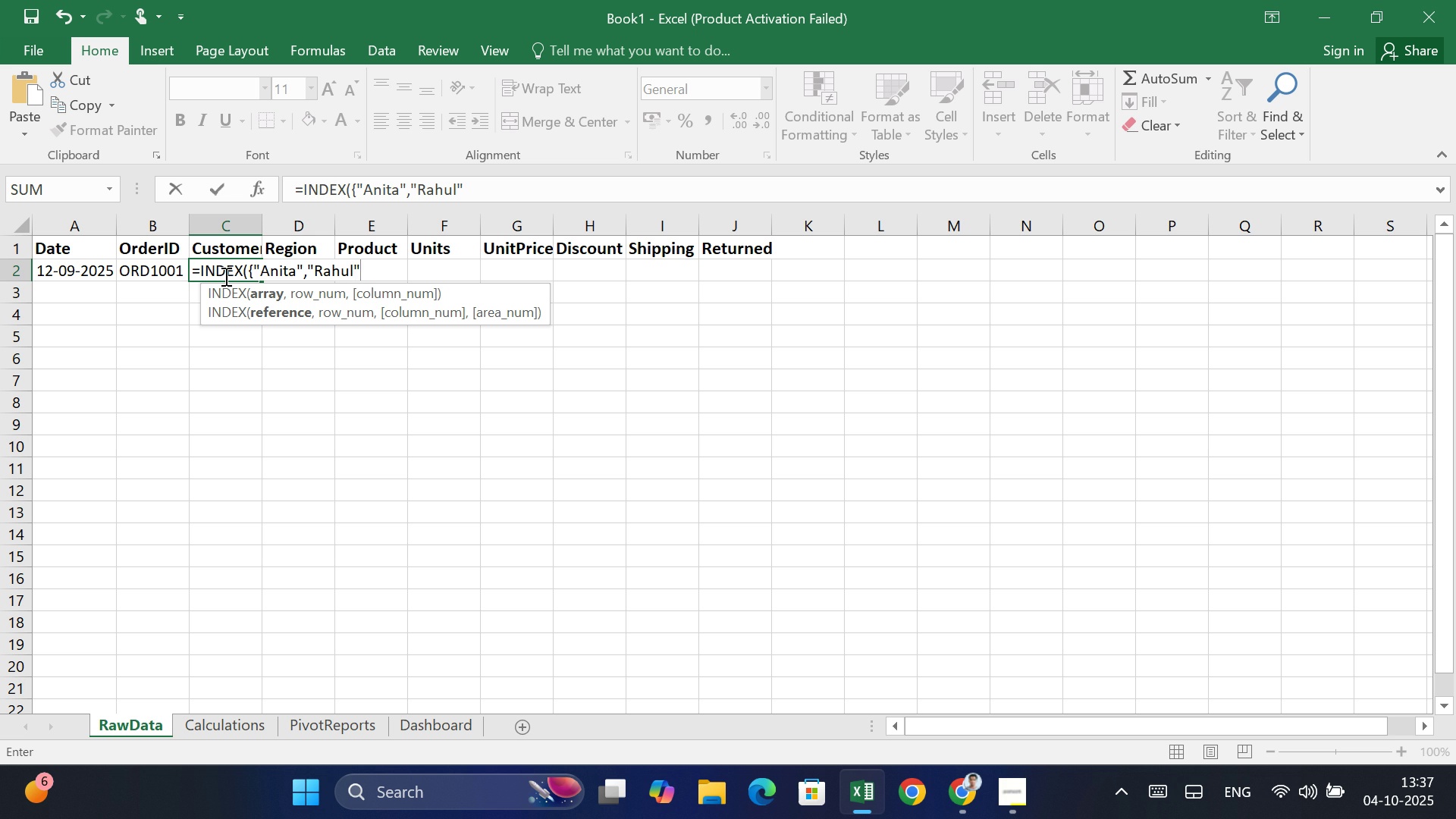 
key(Comma)
 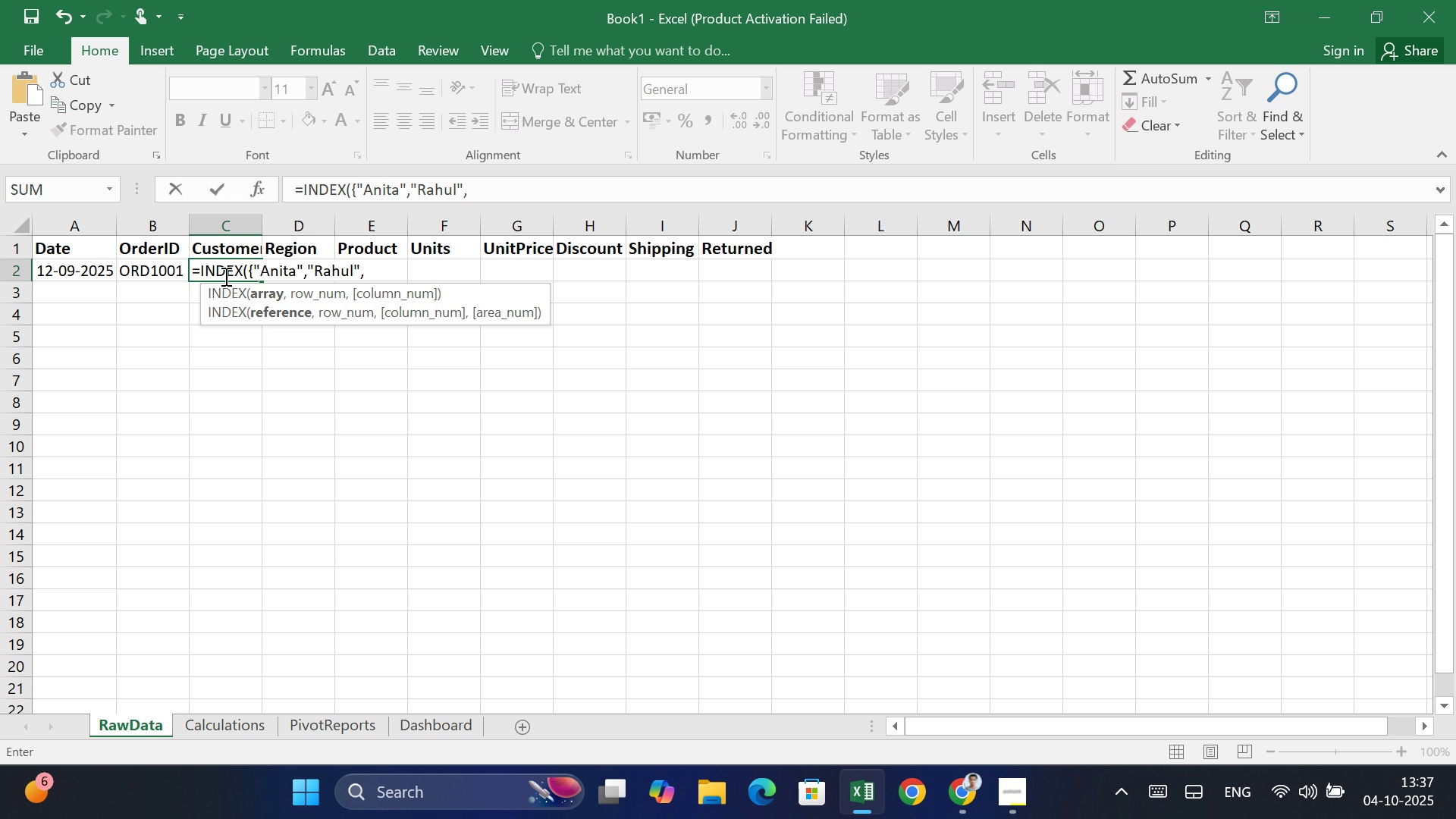 
hold_key(key=ShiftLeft, duration=1.5)
 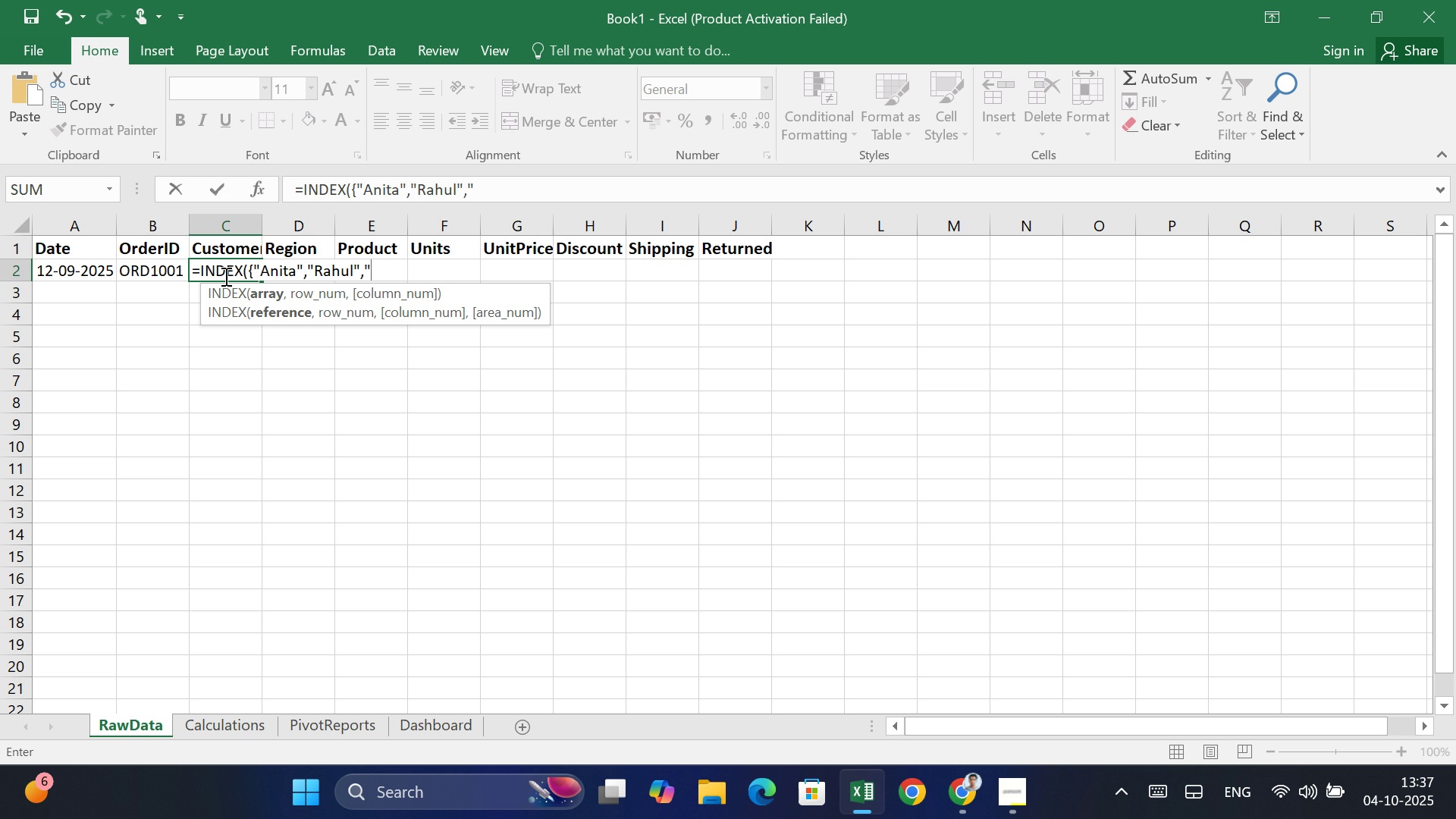 
type("Sunita,")
 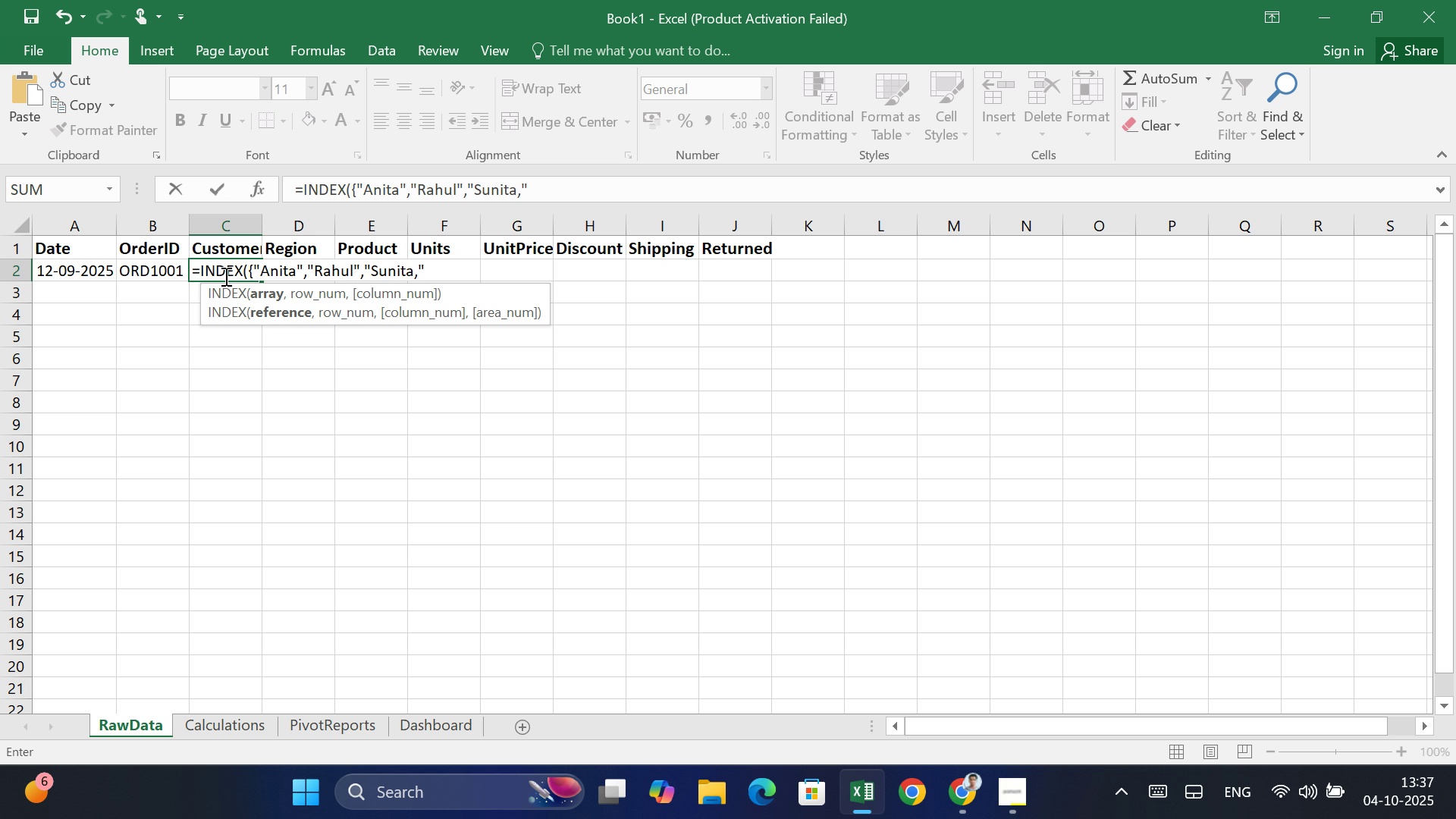 
key(Backspace)
 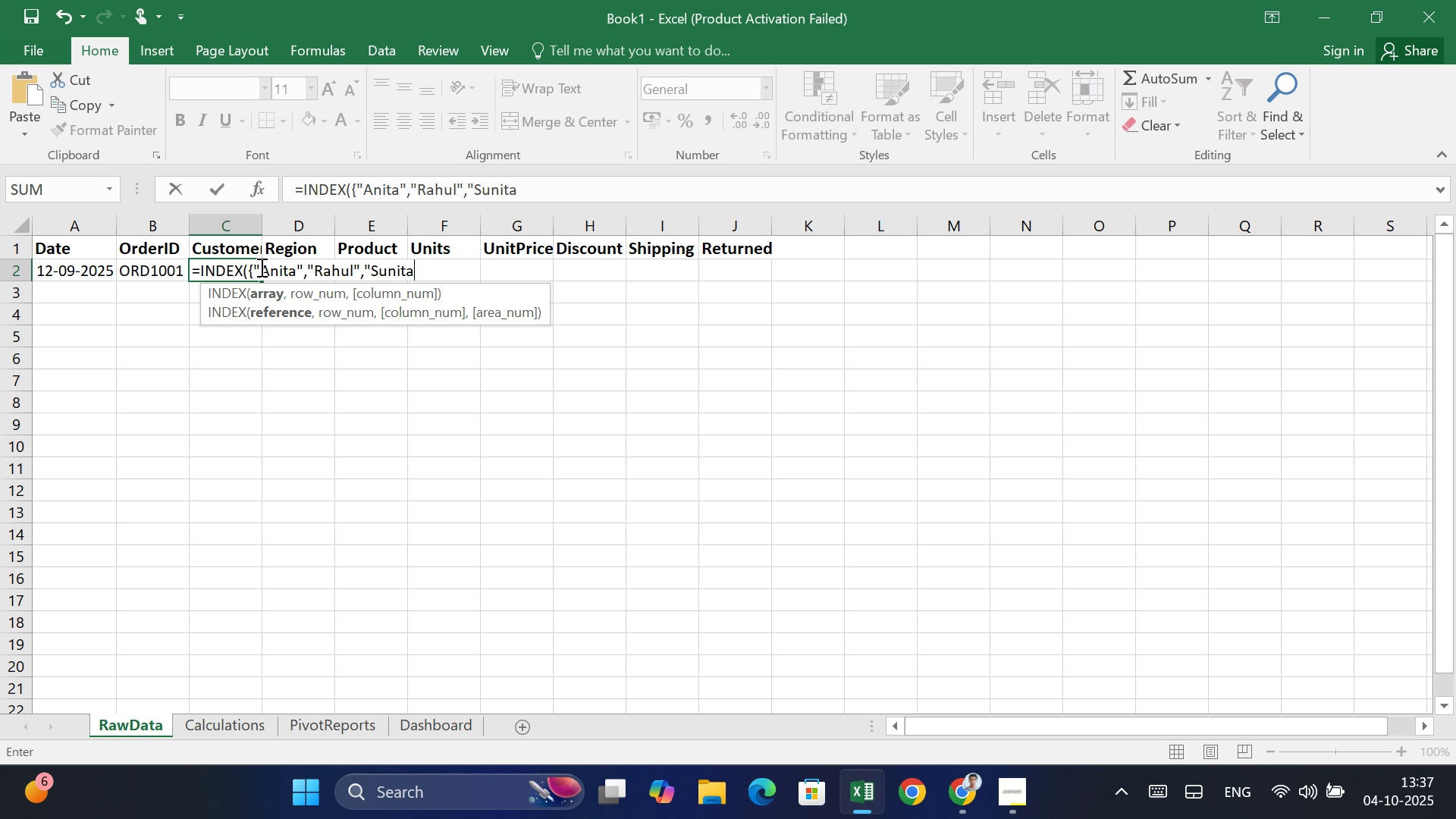 
key(Backspace)
 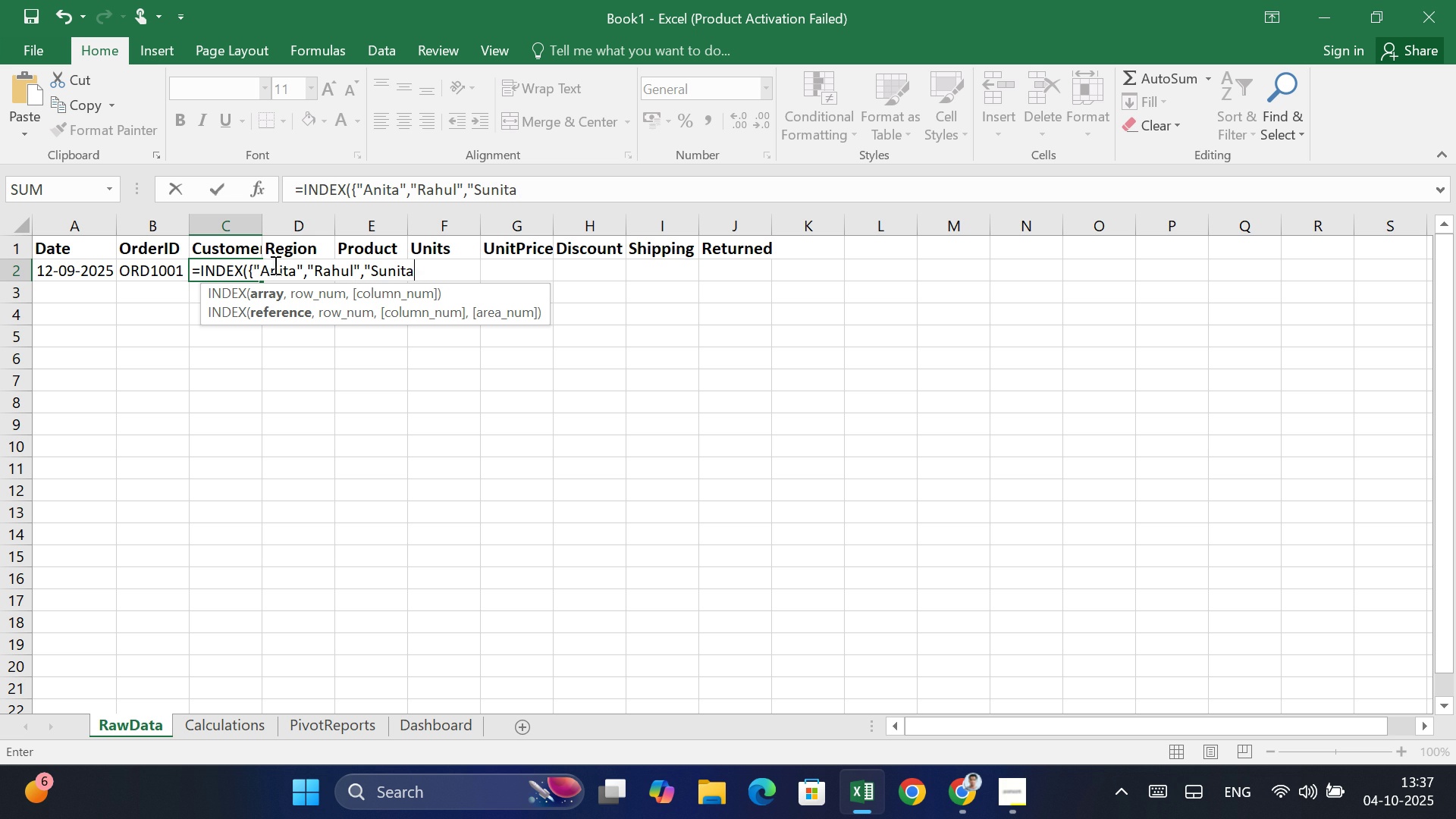 
hold_key(key=ShiftLeft, duration=0.62)
 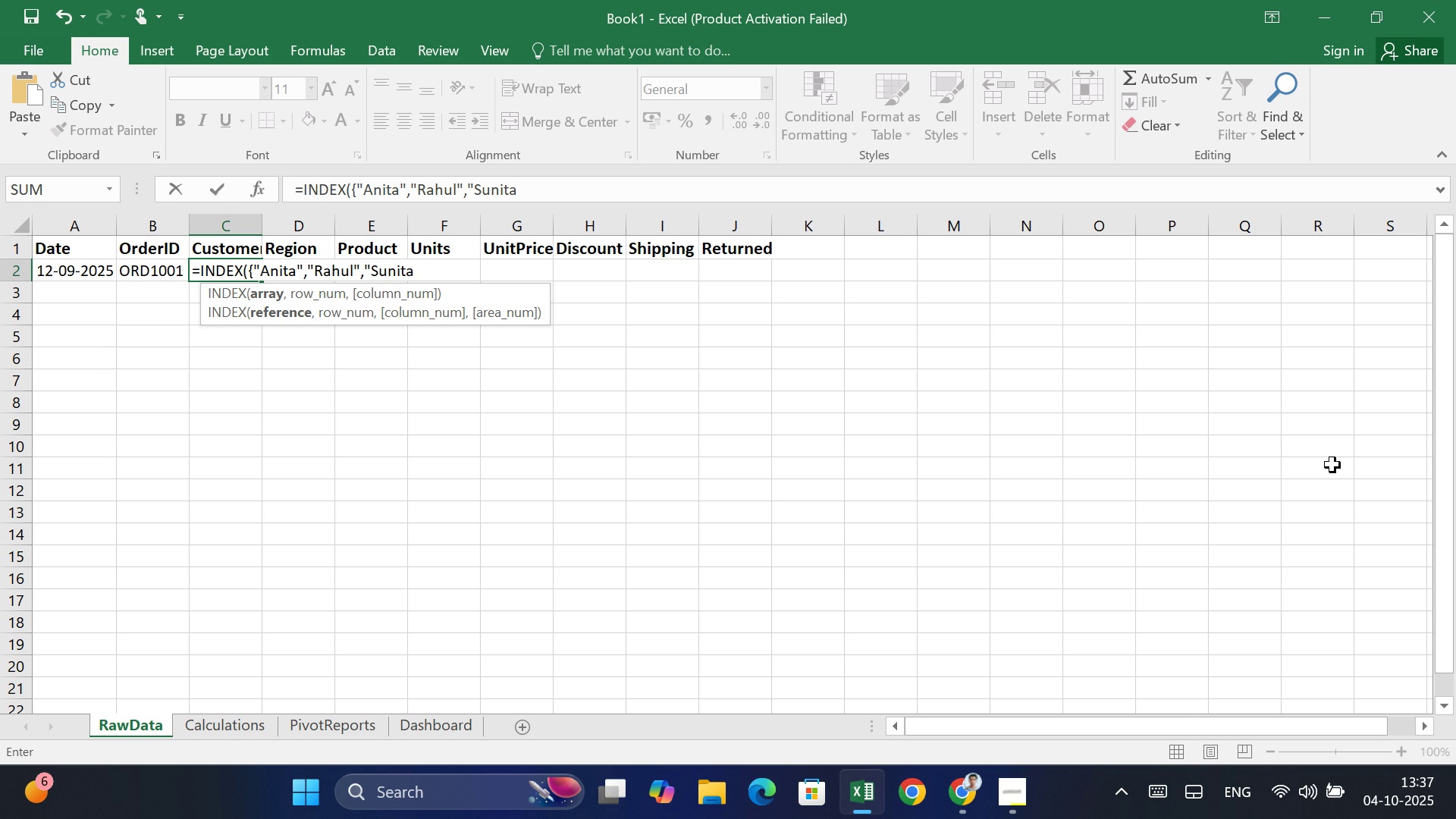 
hold_key(key=ShiftLeft, duration=0.68)
 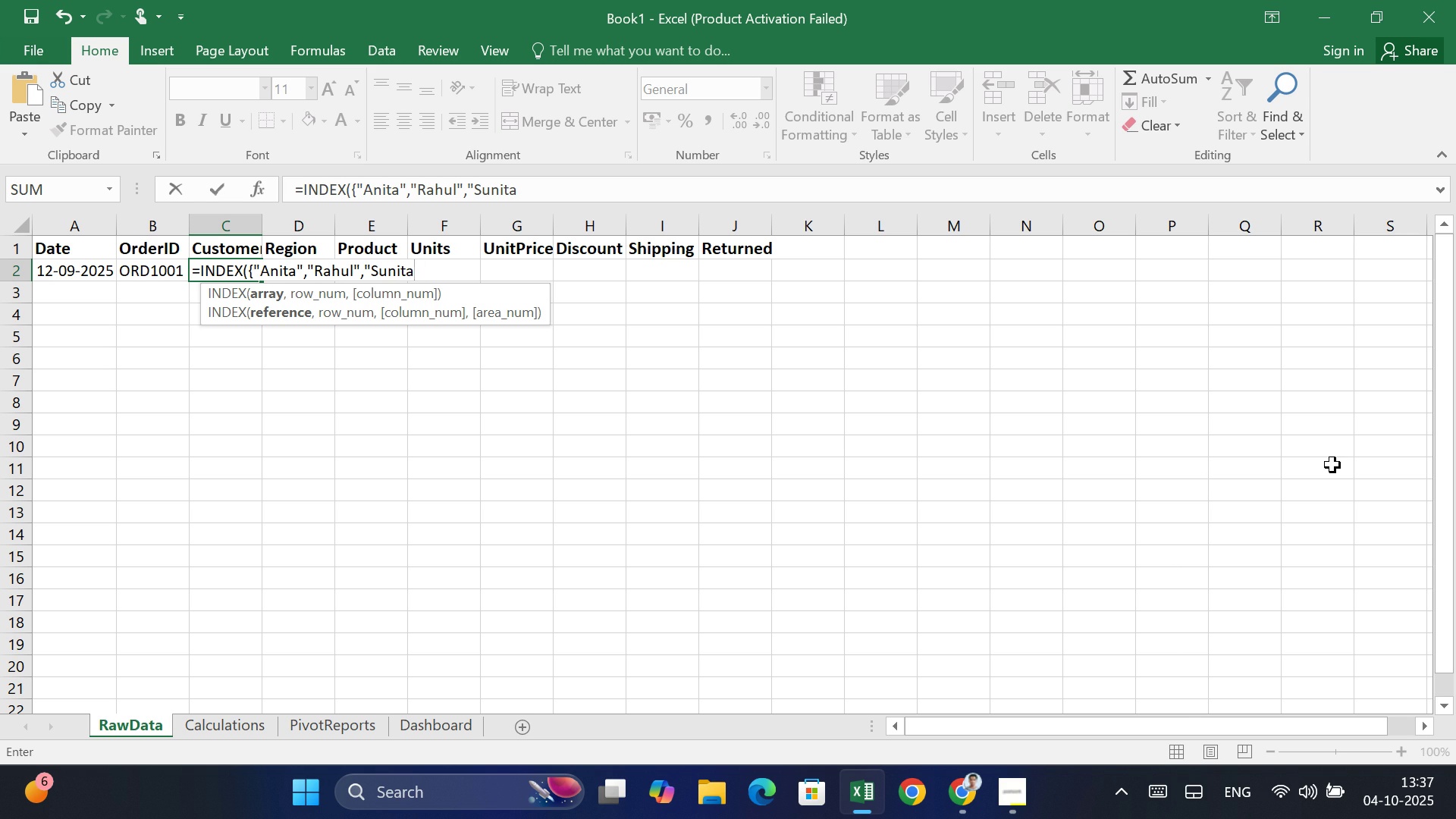 
key(Shift+Quote)
 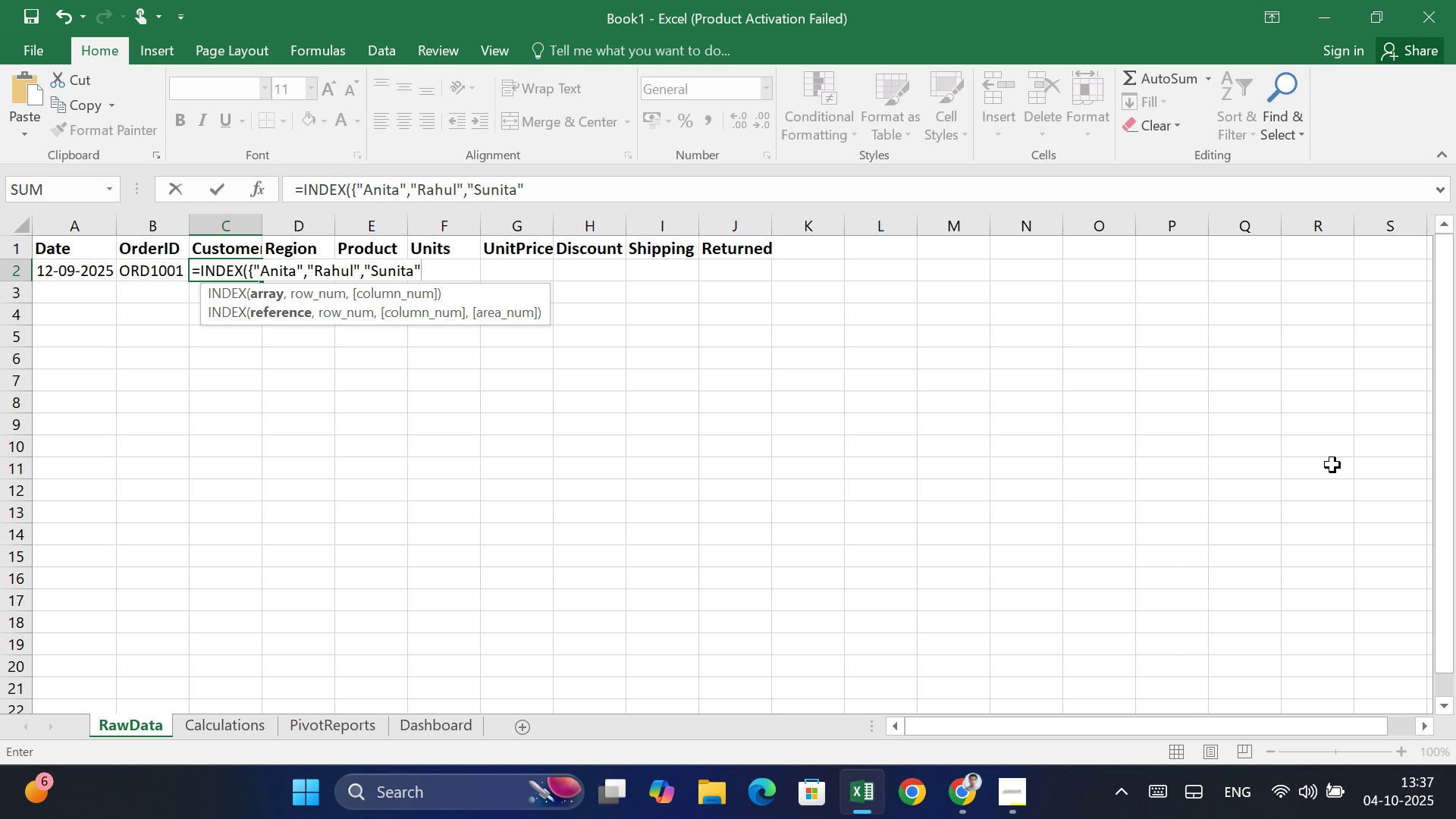 
key(Comma)
 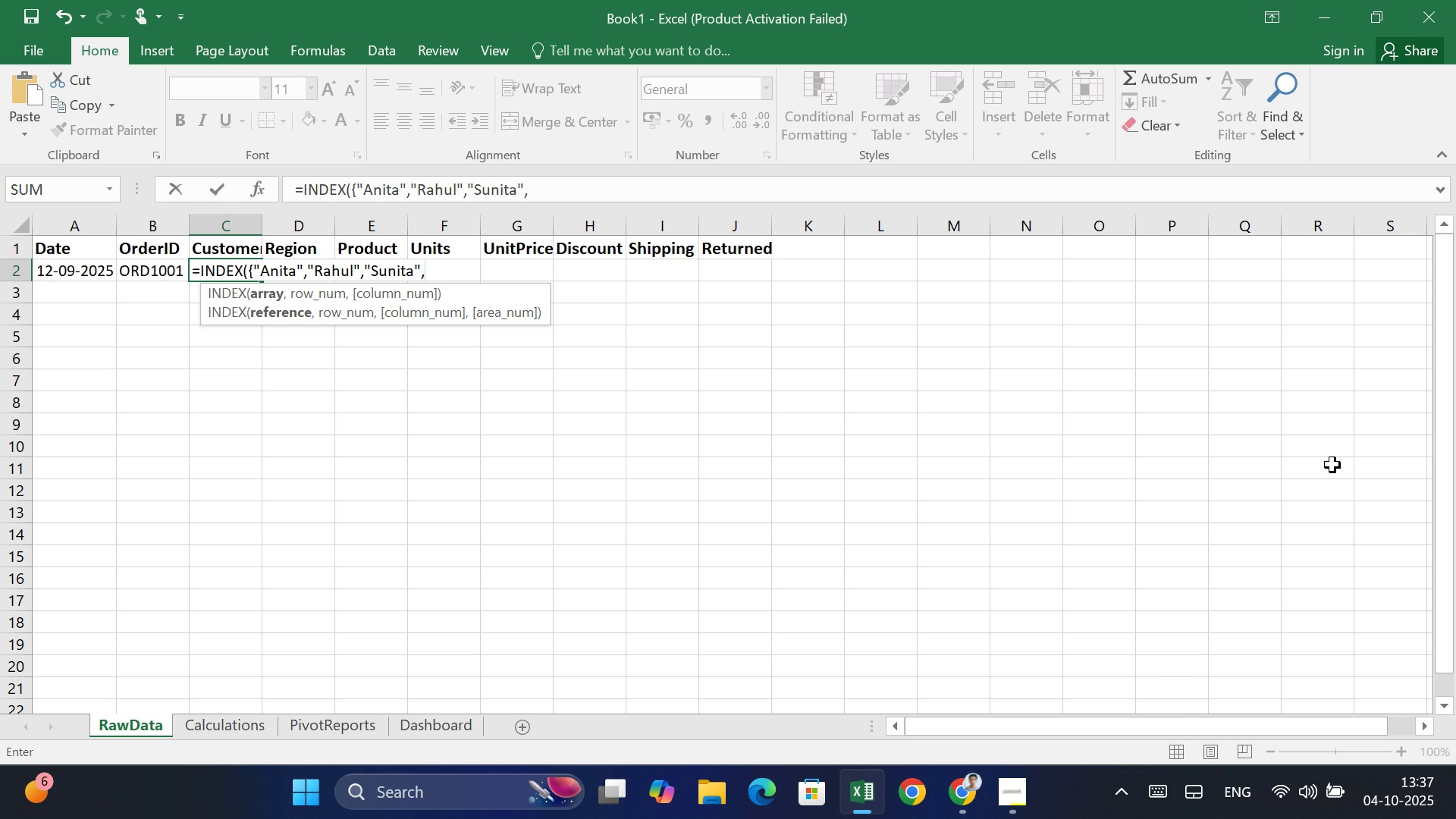 
type("Manoj",)
 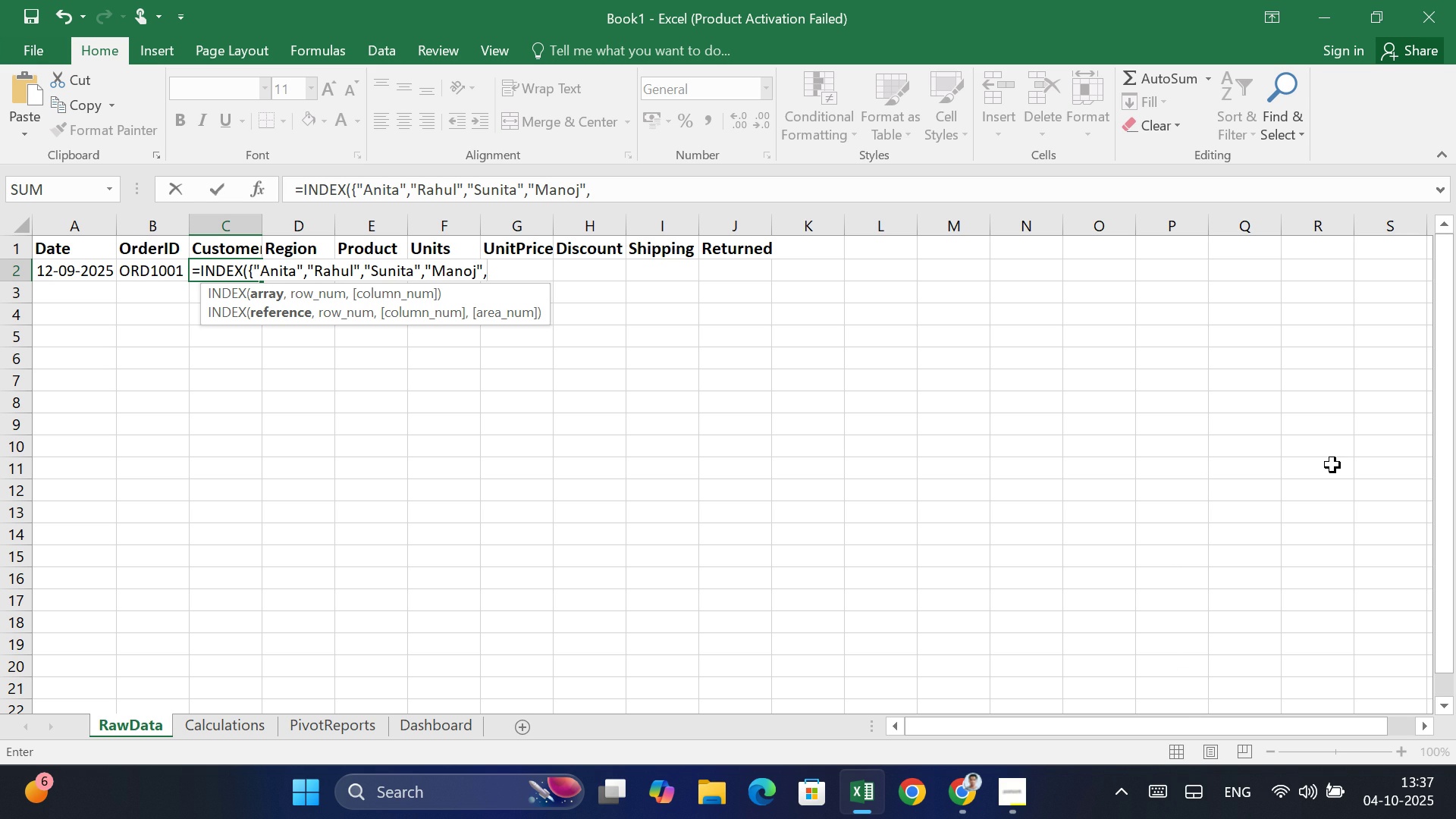 
wait(7.17)
 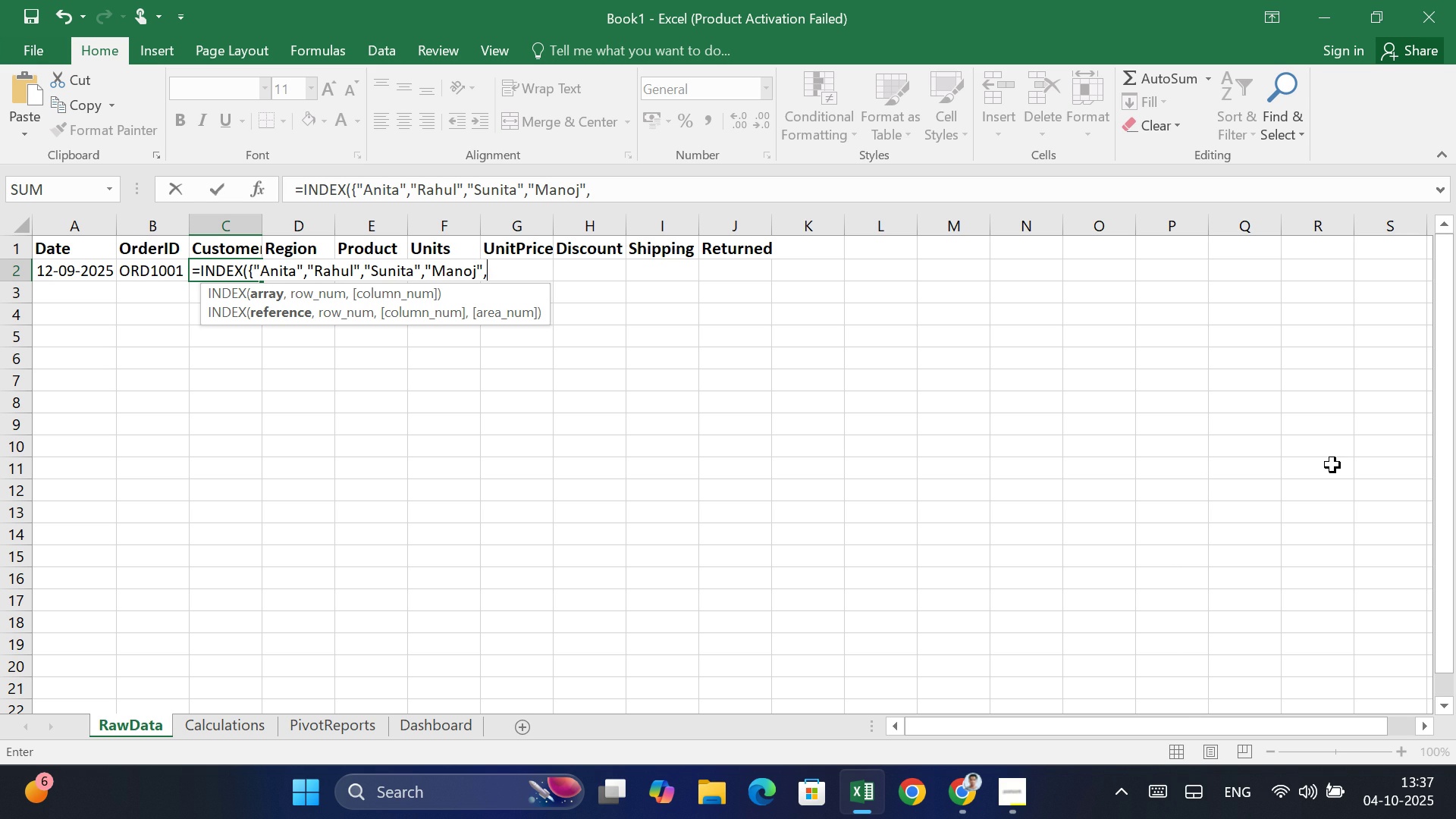 
type("Geeta)
 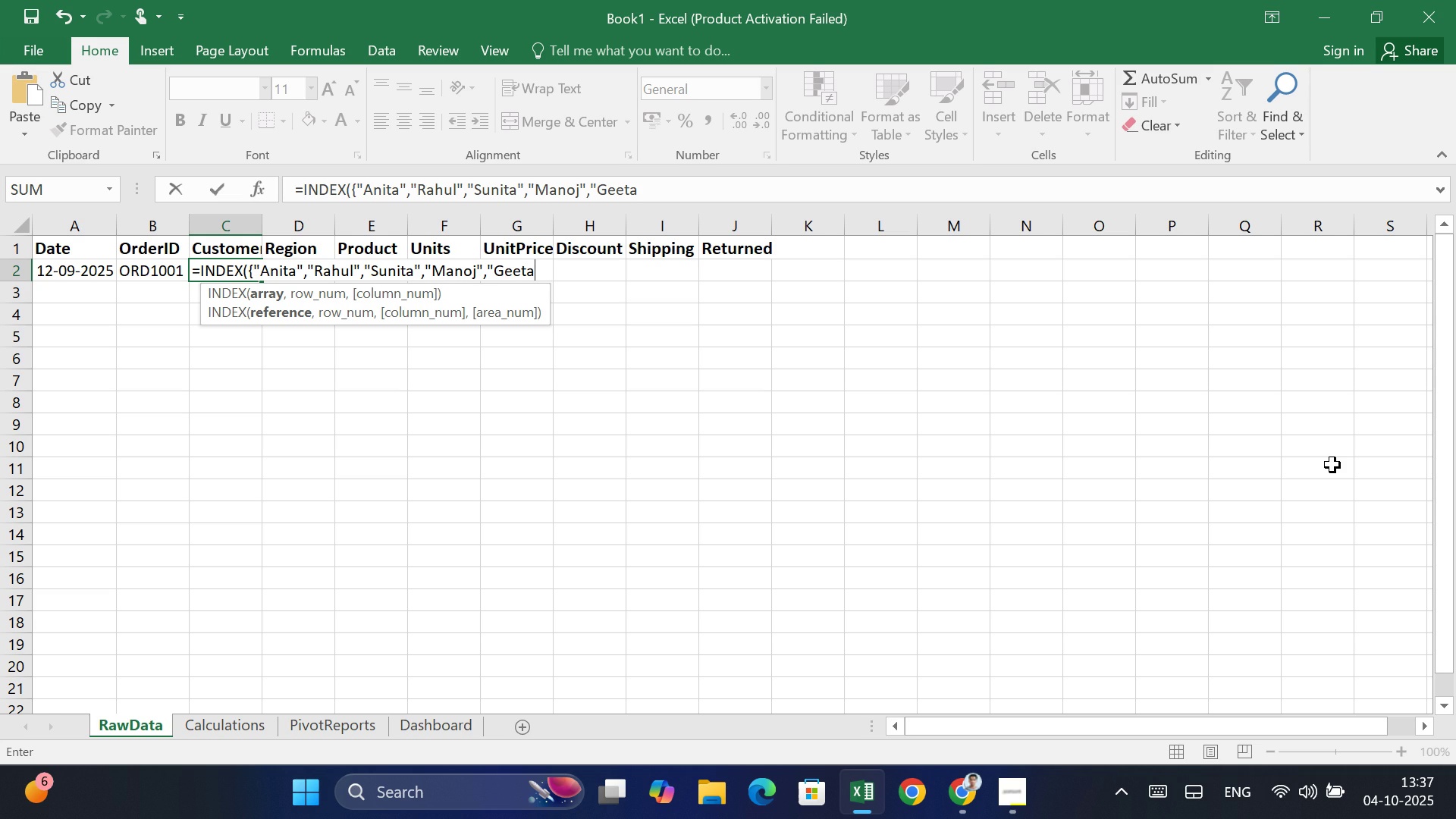 
key(Shift+Quote)
 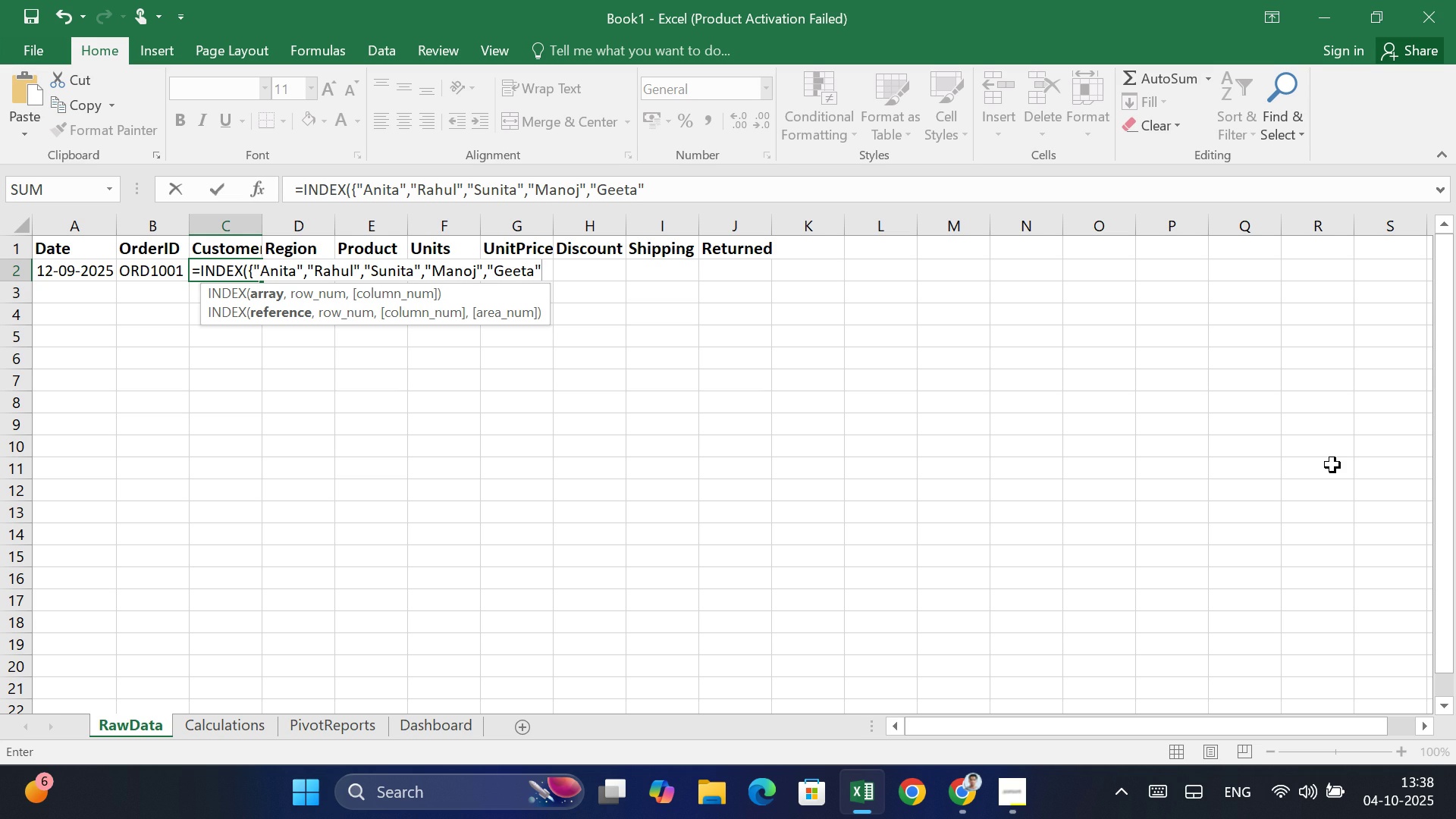 
key(Comma)
 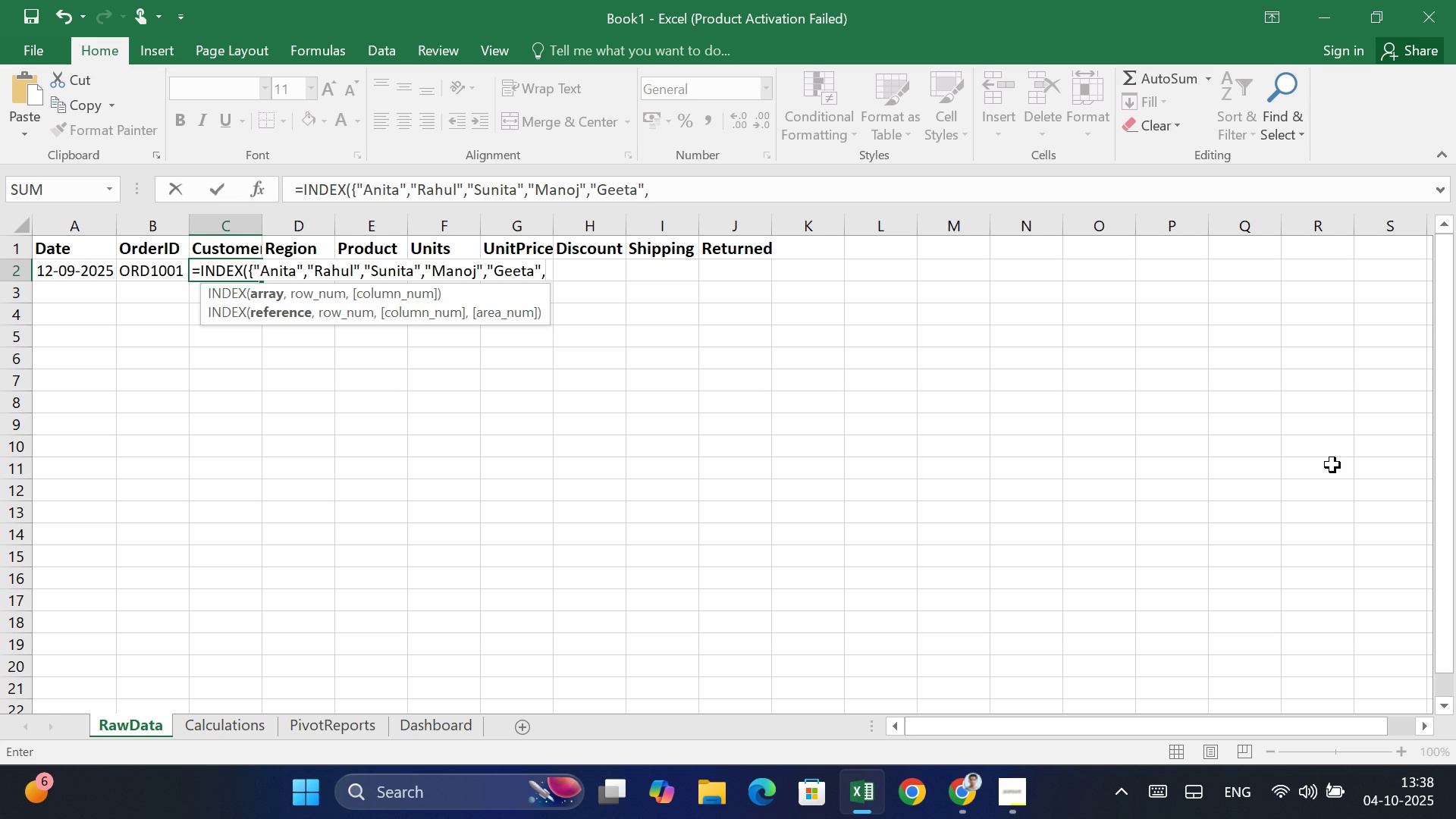 
type("an)
key(Backspace)
key(Backspace)
type(Amit","Neha","Vikram"<)
key(Backspace)
type(,")
 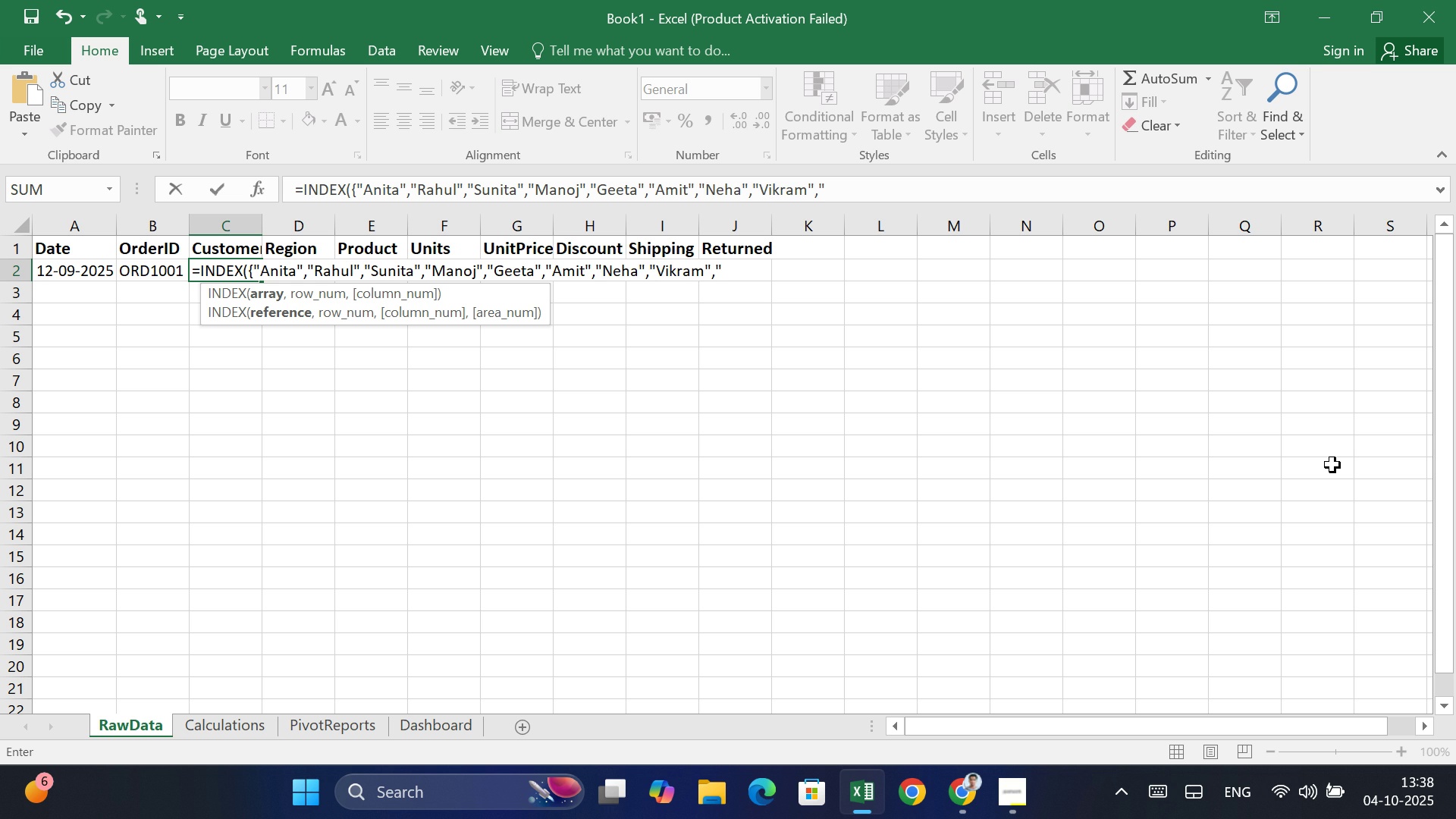 
type(Pooja",")
 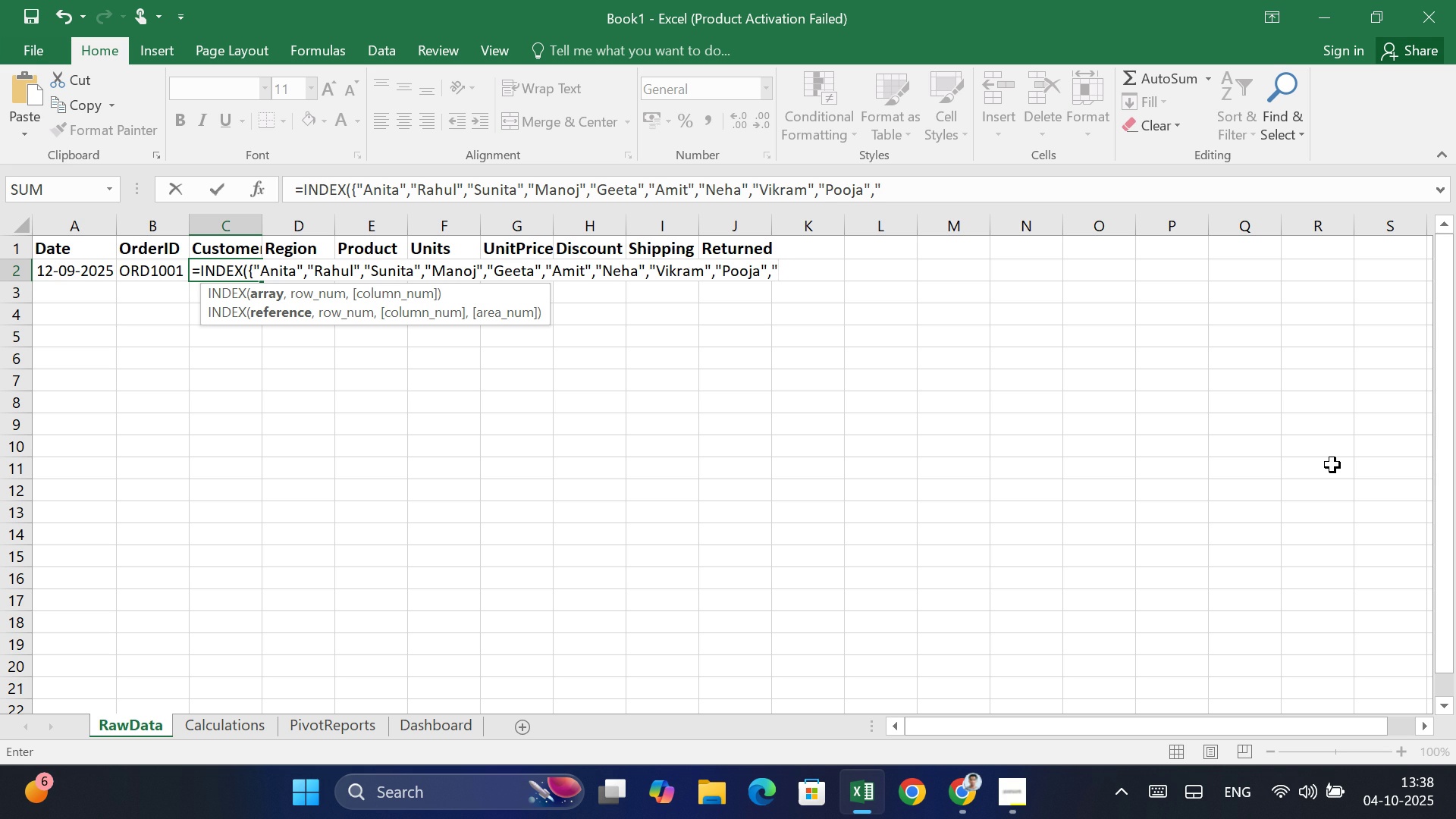 
wait(5.25)
 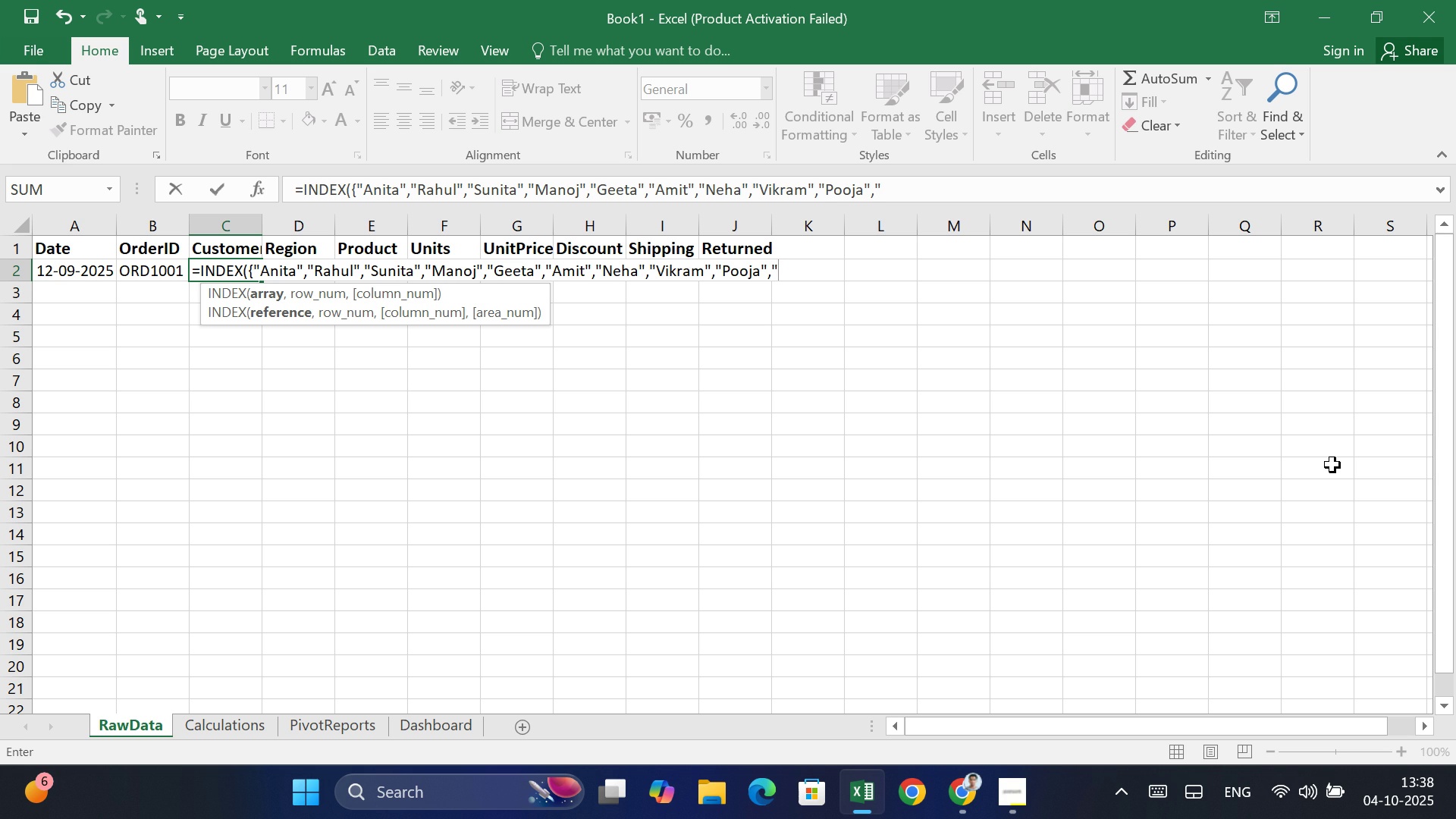 
type(Suresh","Ravi","kara)
key(Backspace)
key(Backspace)
key(Backspace)
key(Backspace)
type(L)
key(Backspace)
type(Karan:)
key(Backspace)
type(",")
 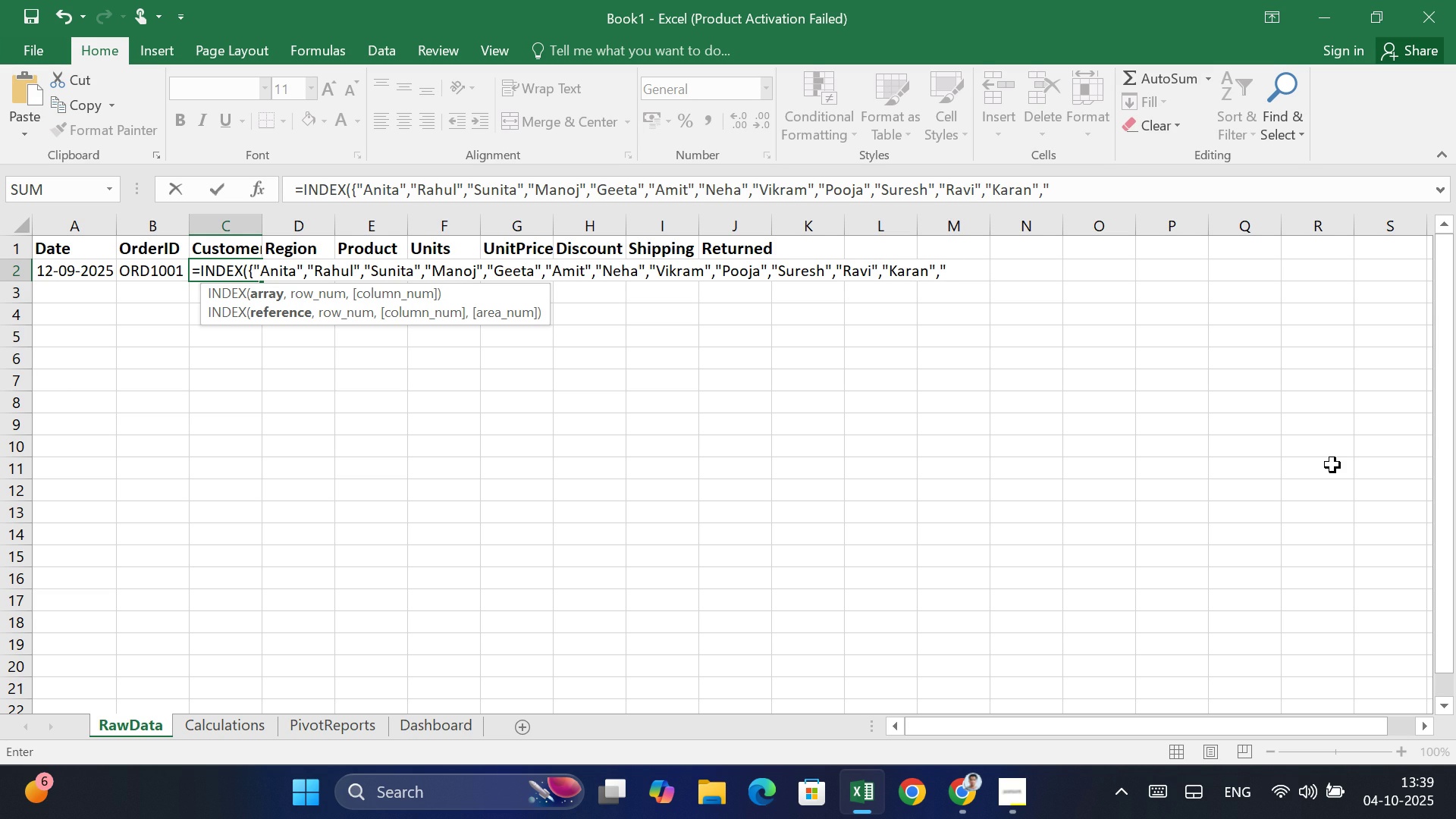 
wait(13.72)
 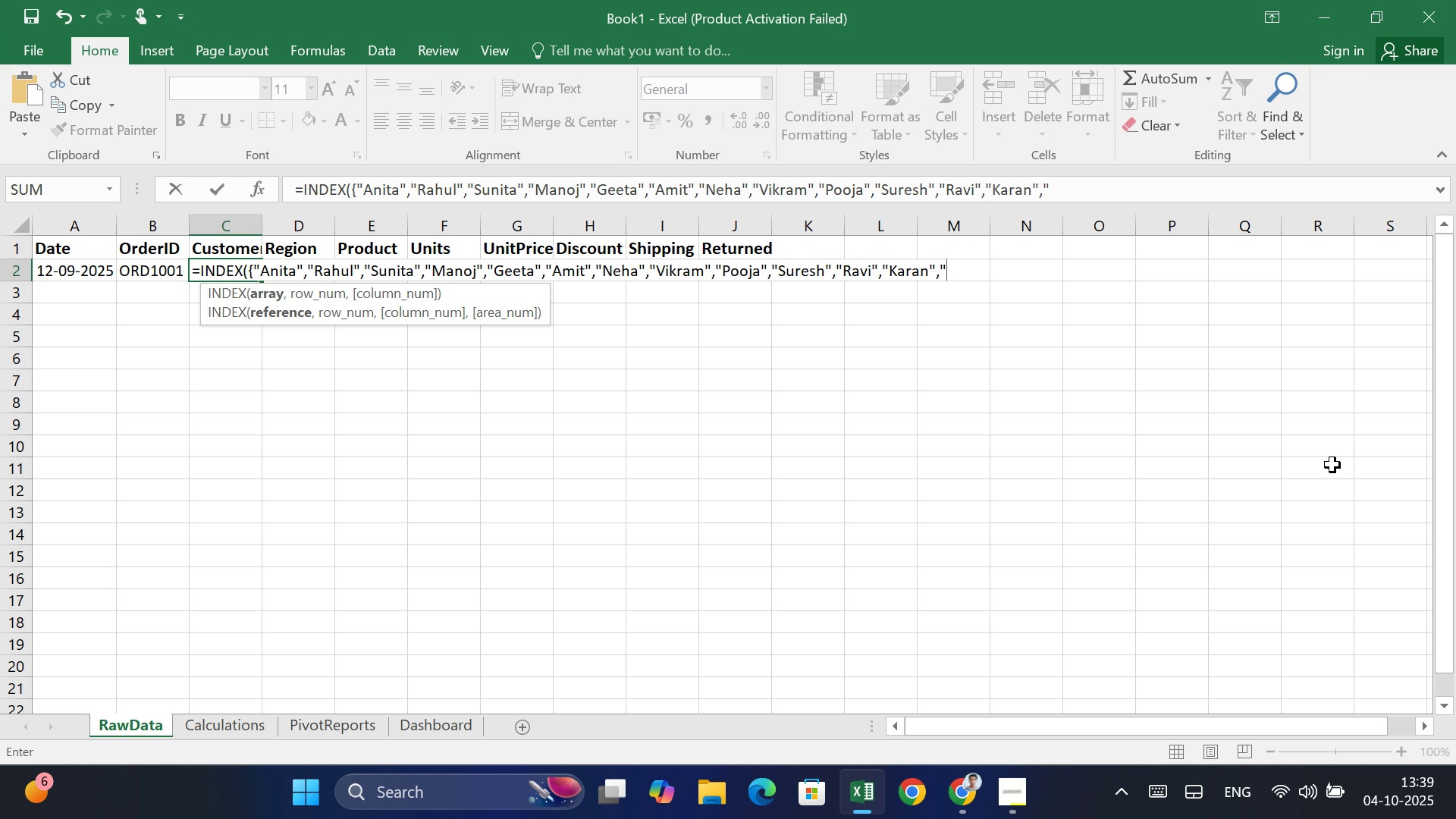 
type(Priya",)
 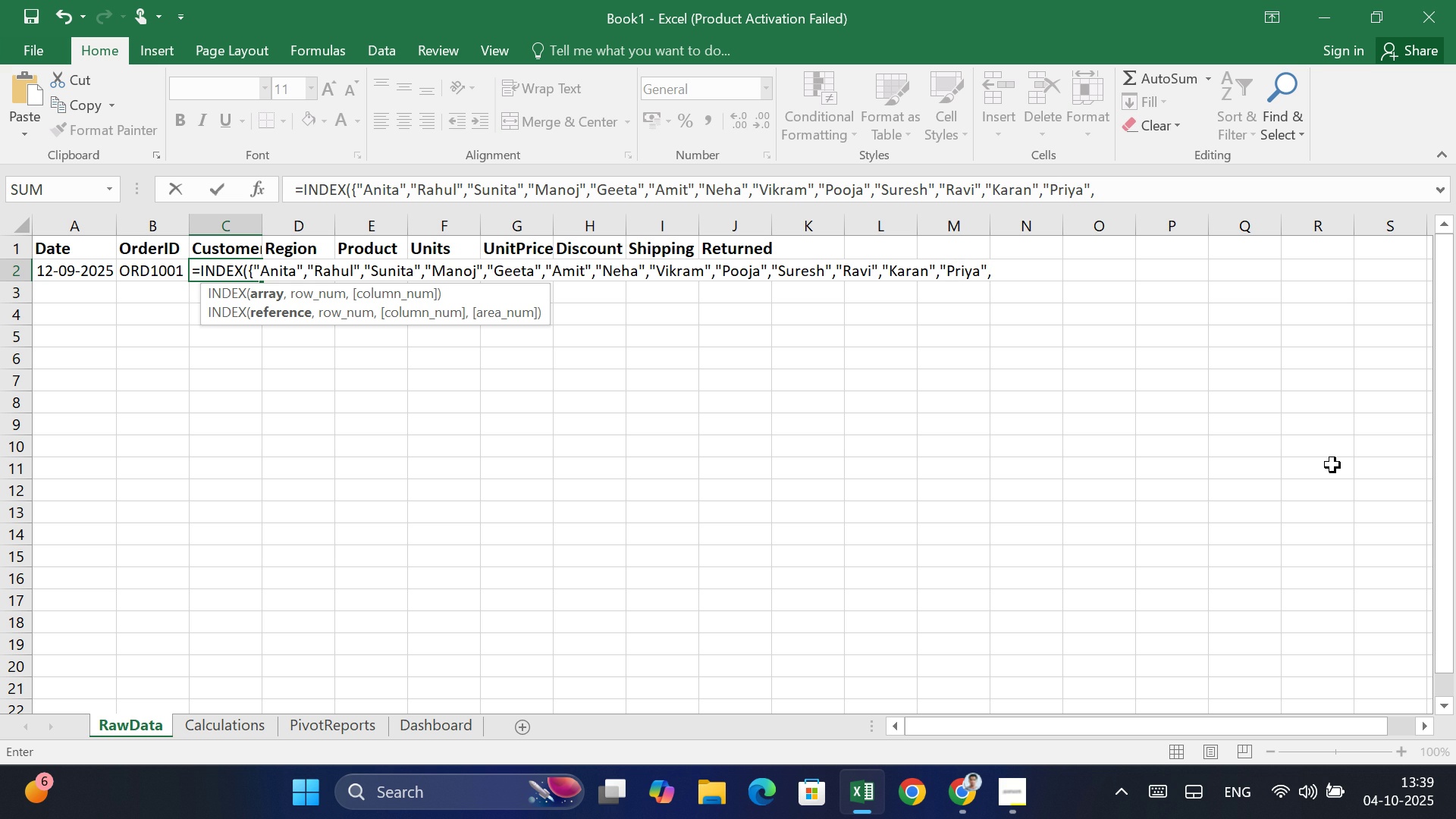 
type("Deea)
key(Backspace)
type(pal)
key(Backspace)
type(k)
 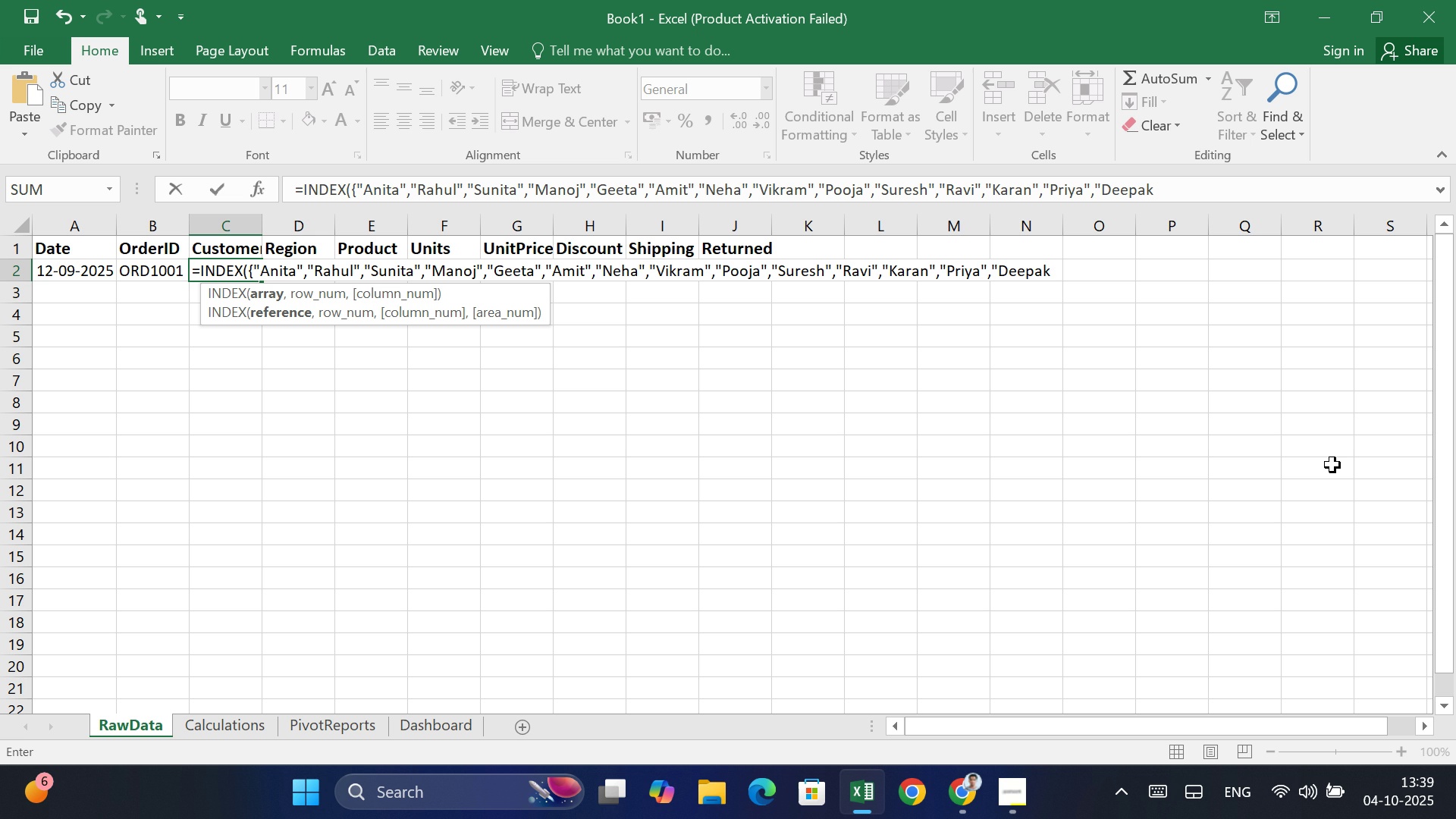 
hold_key(key=ShiftLeft, duration=1.52)
 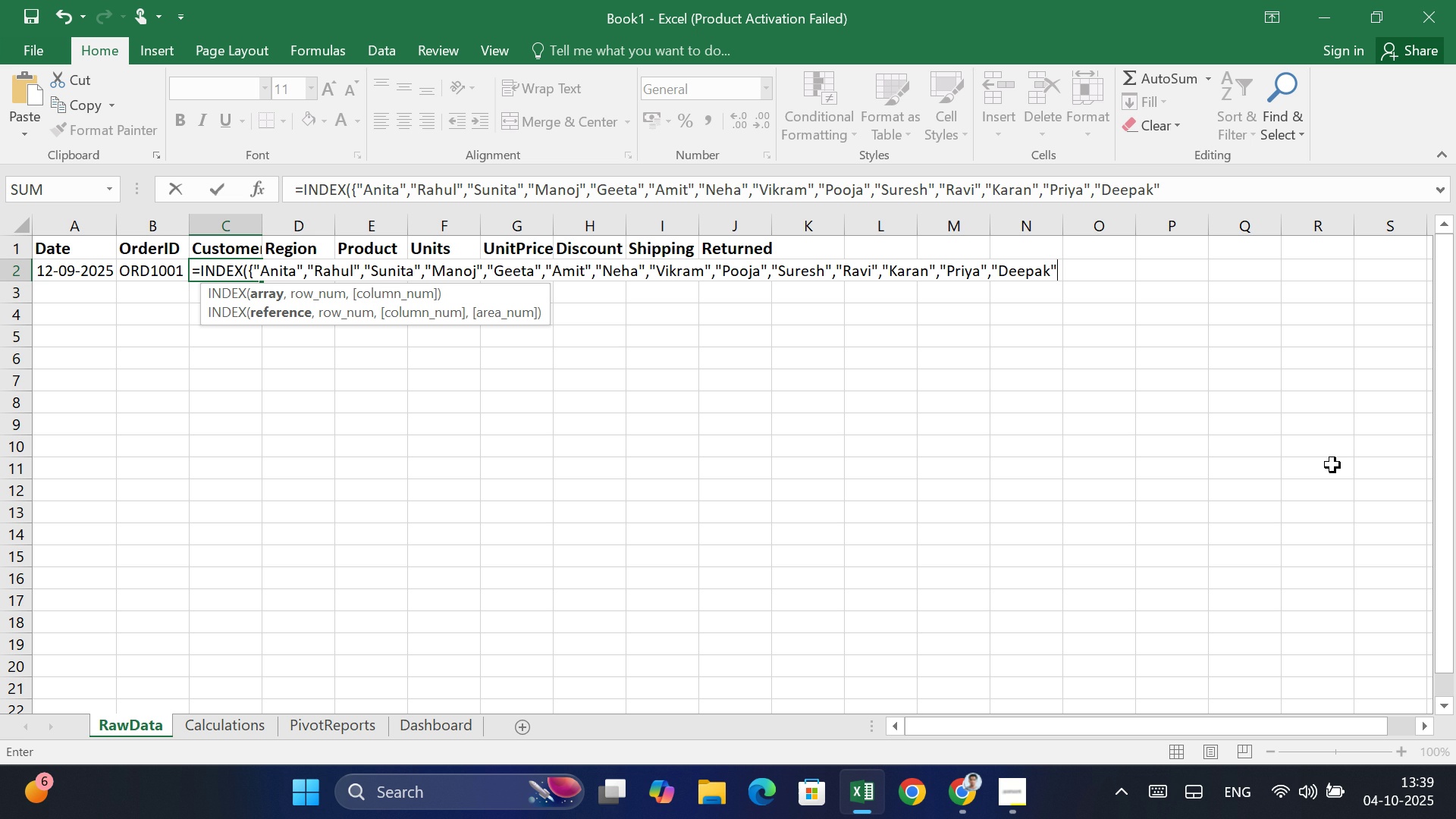 
key(Shift+ShiftLeft)
 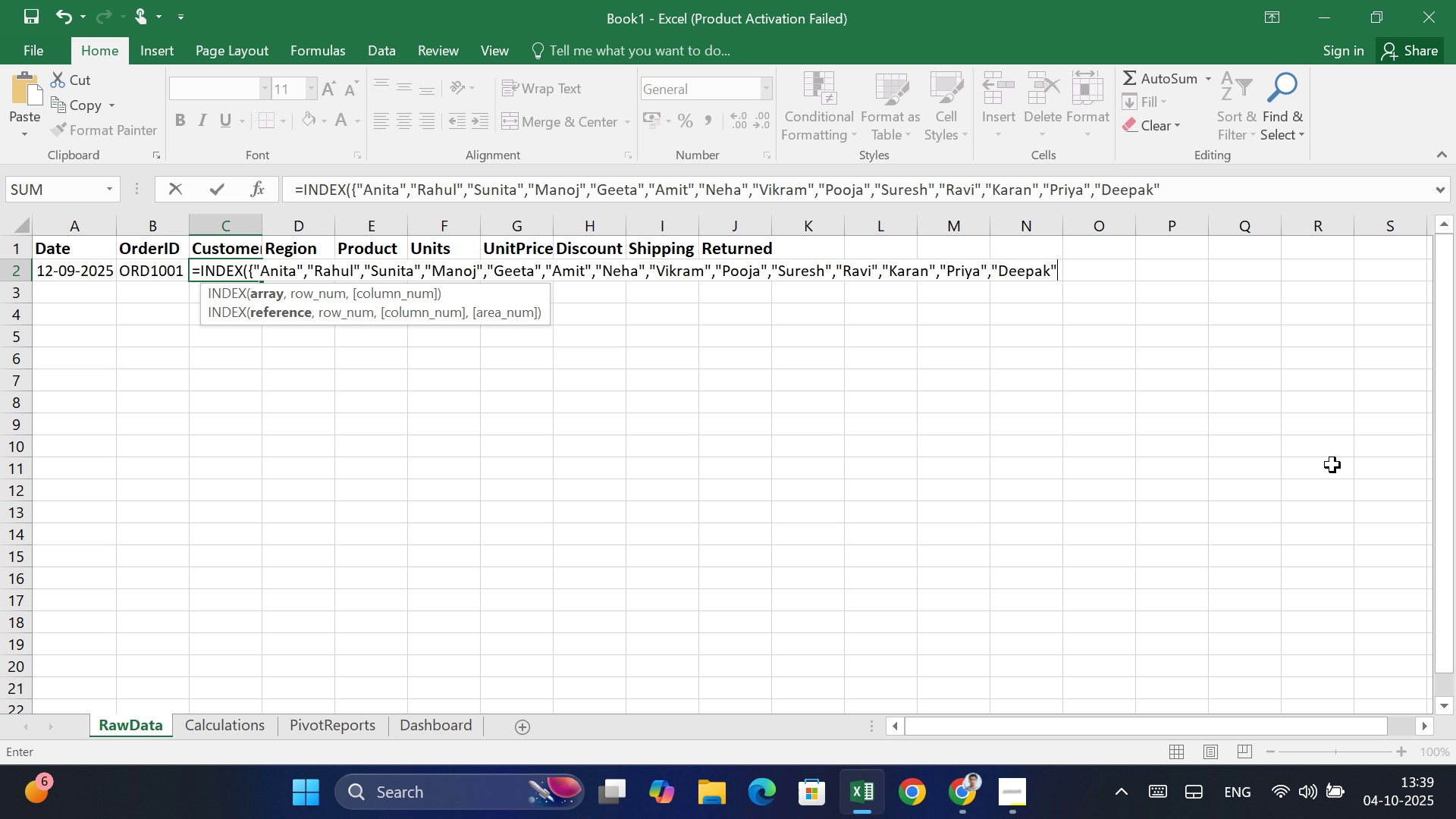 
key(Shift+ShiftLeft)
 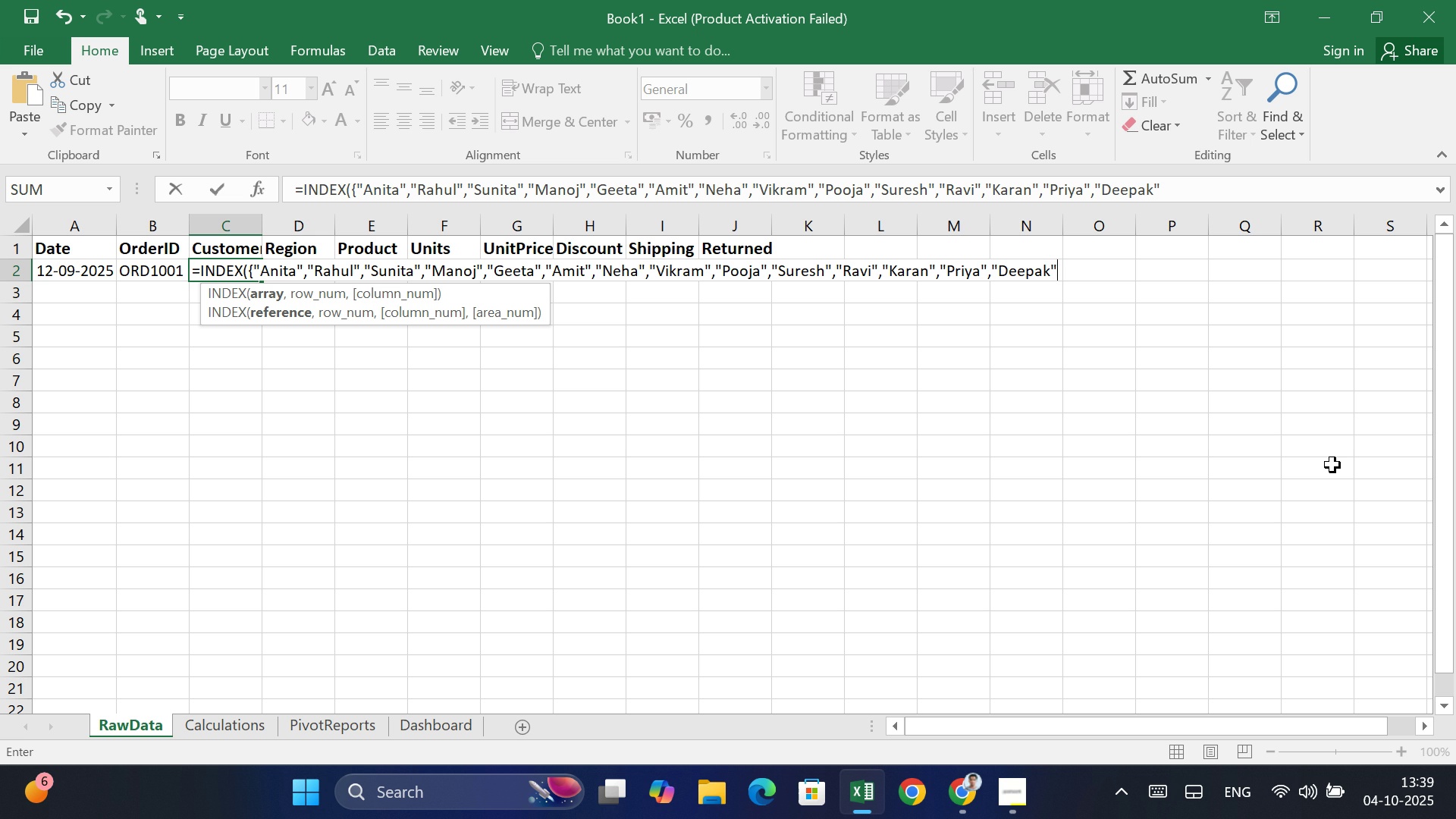 
key(Shift+ShiftLeft)
 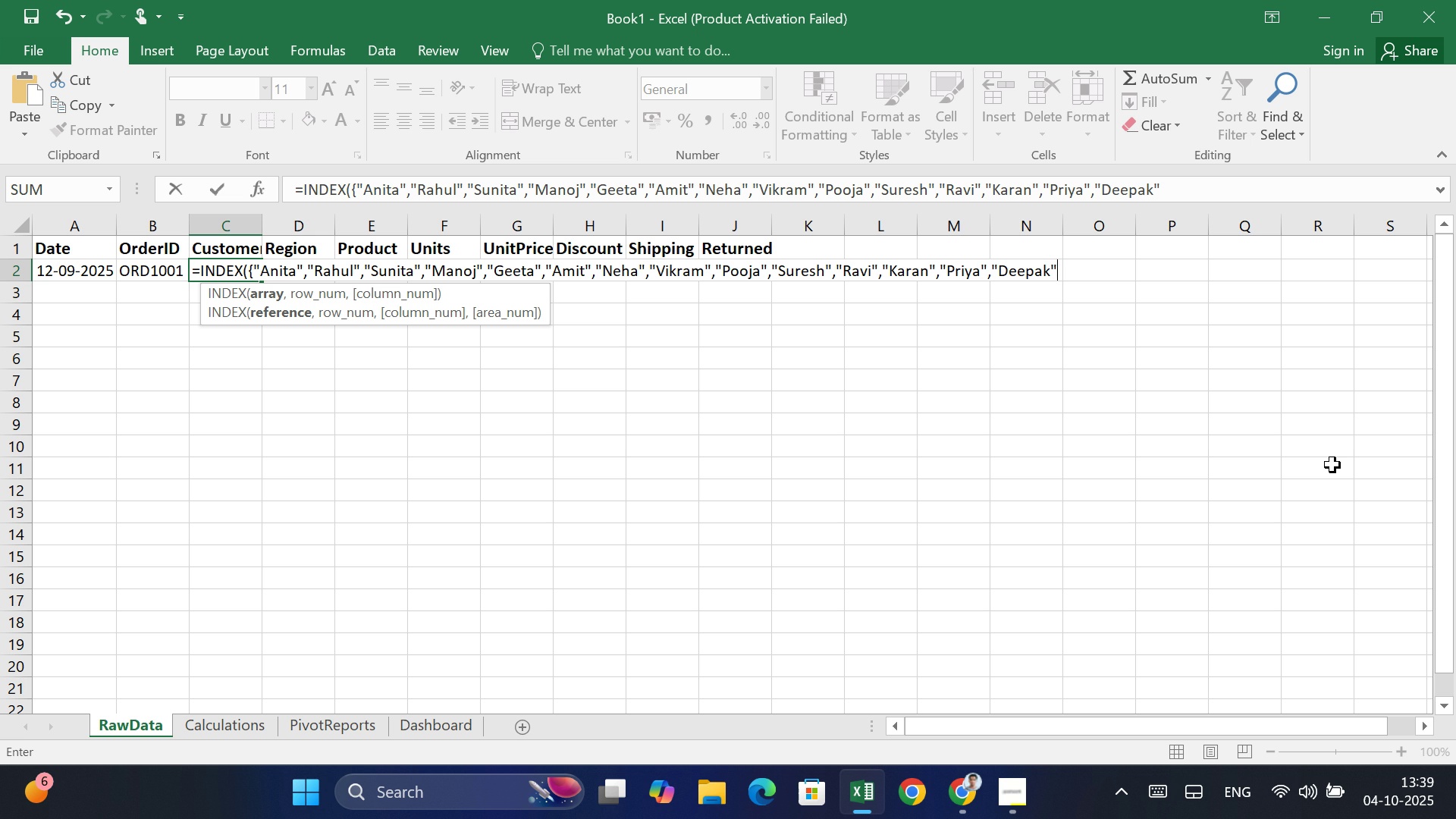 
key(Shift+Quote)
 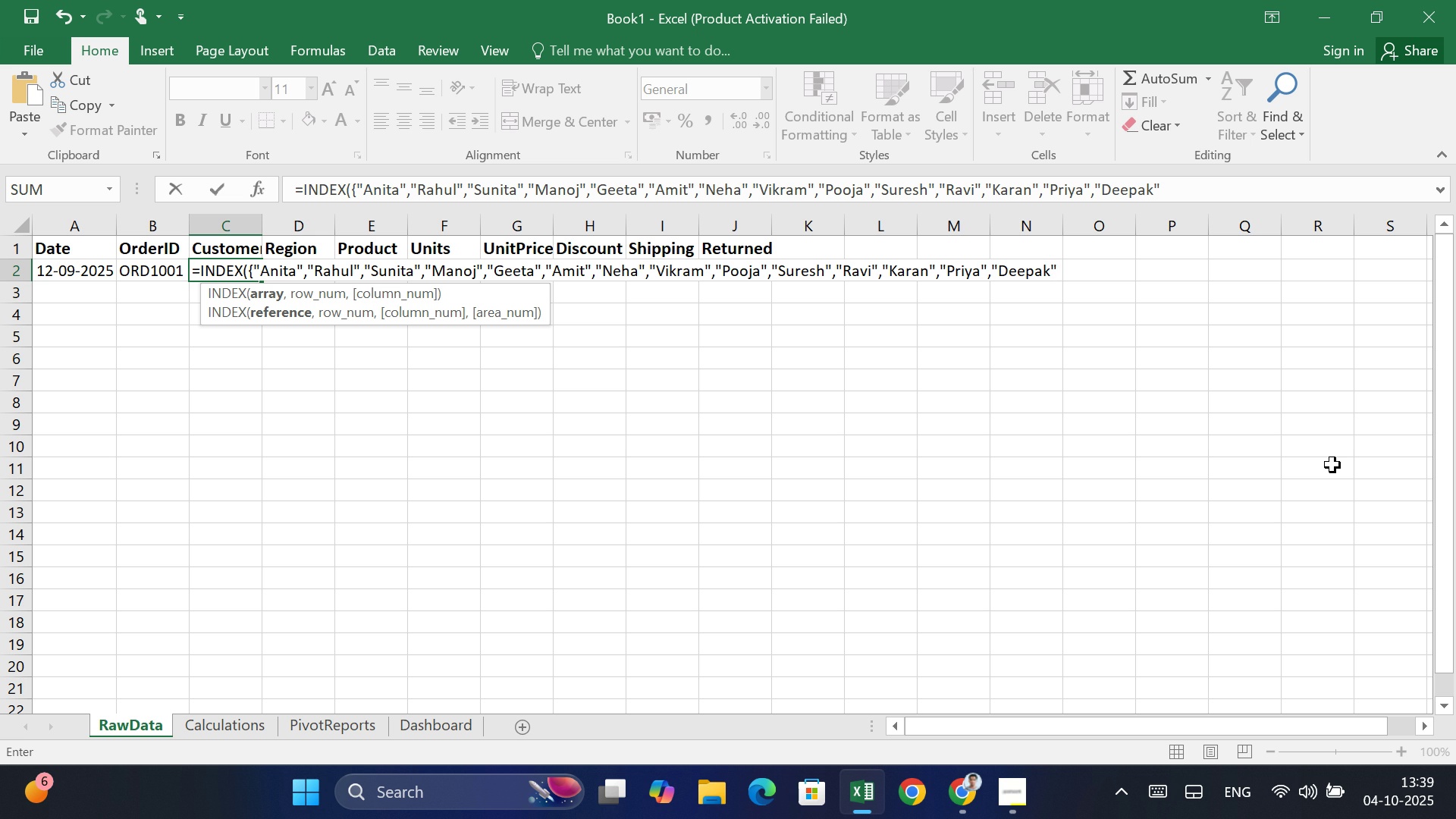 
key(Comma)
 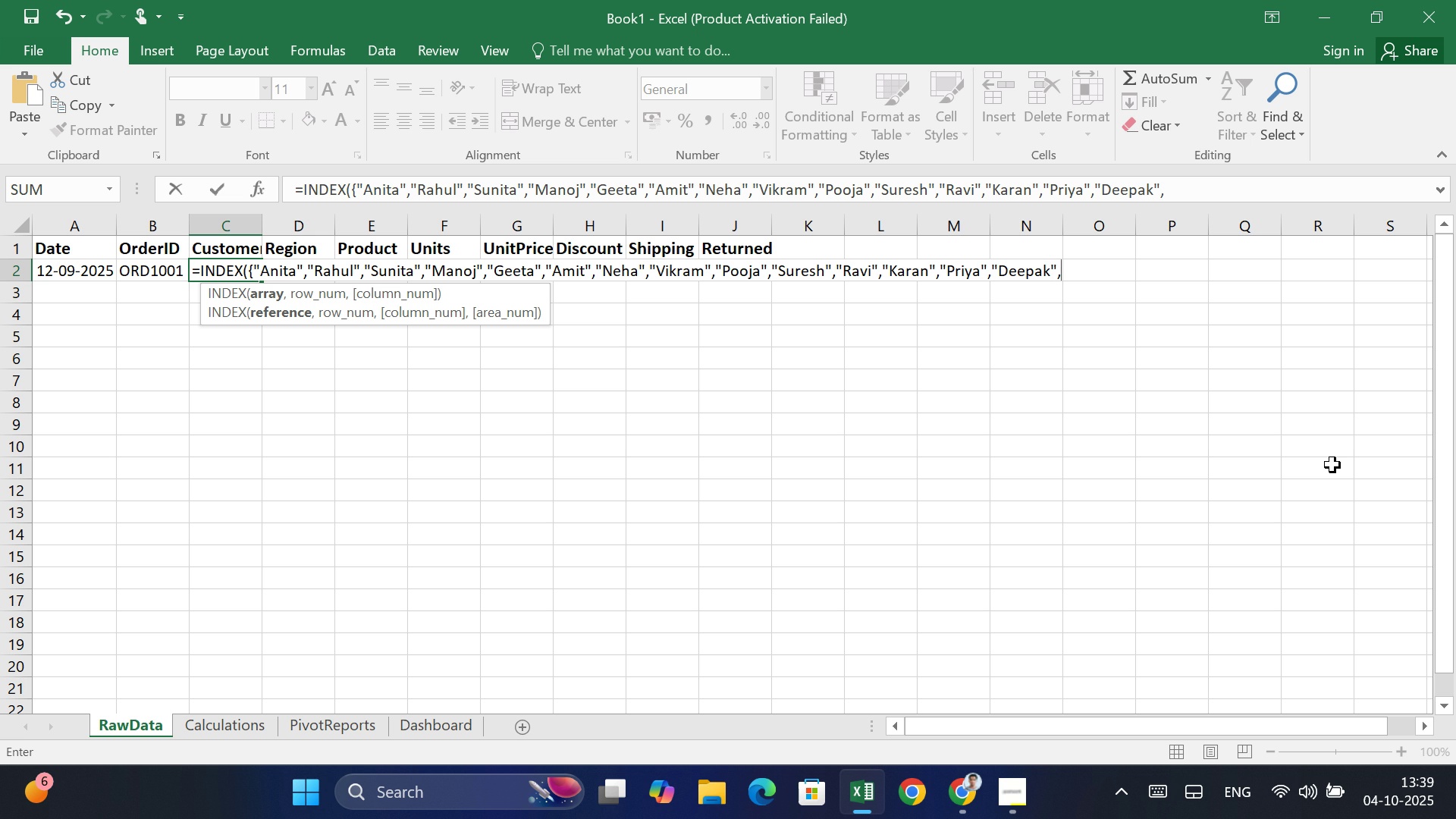 
key(Shift+Quote)
 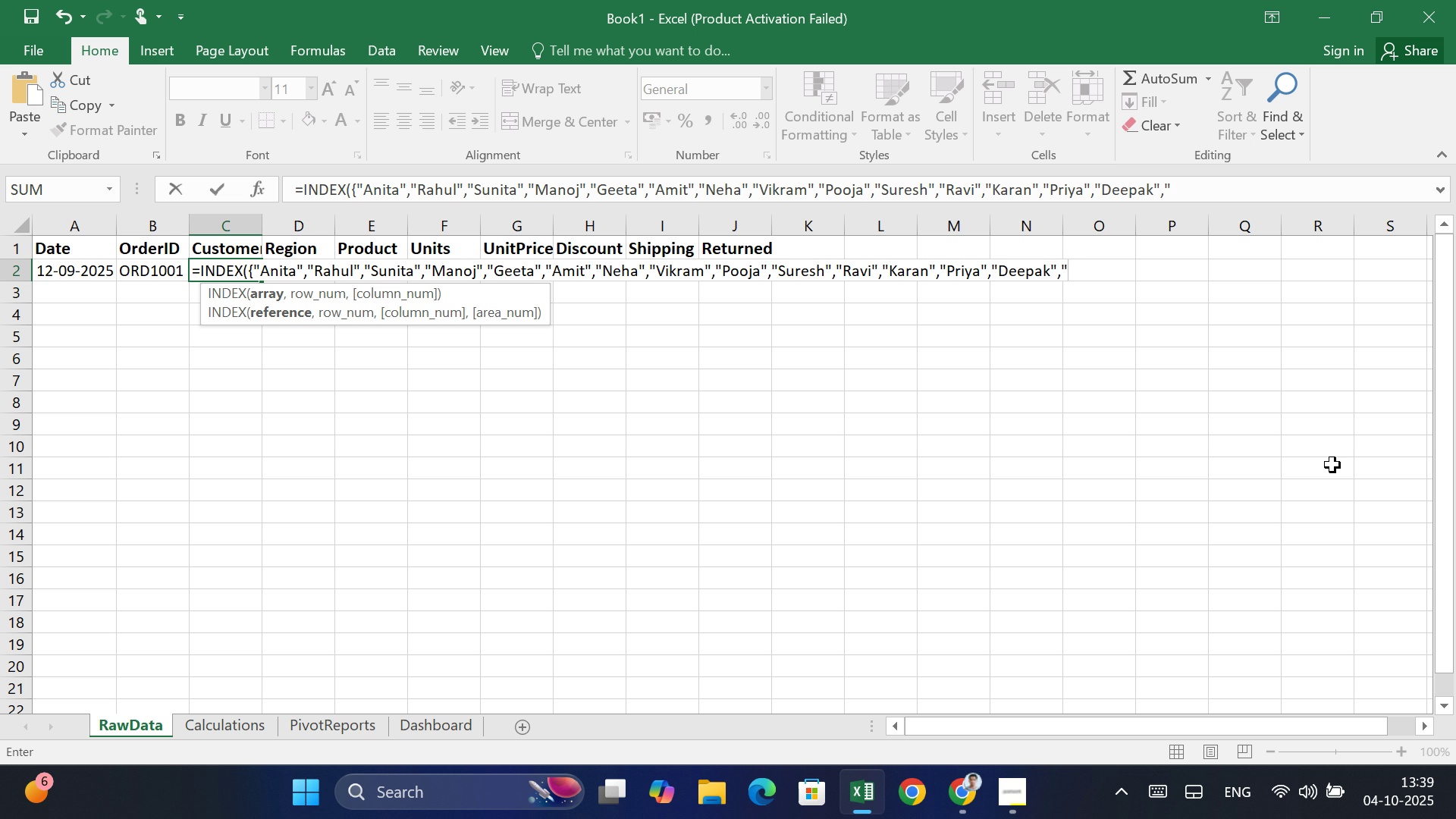 
wait(5.44)
 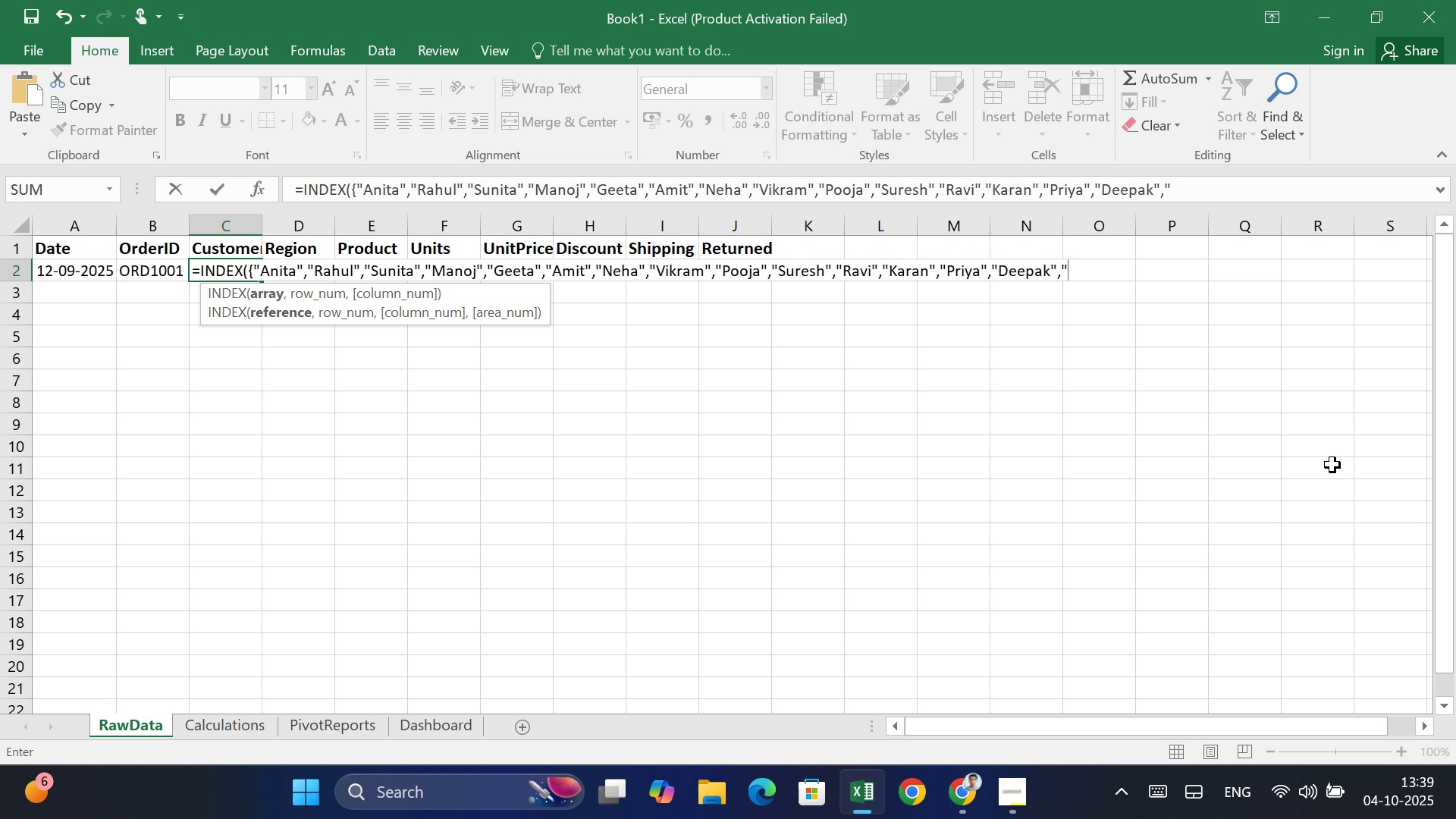 
type(Ritu","Asha","Nisha",")
key(Backspace)
key(Backspace)
type(,"Sameer",)
 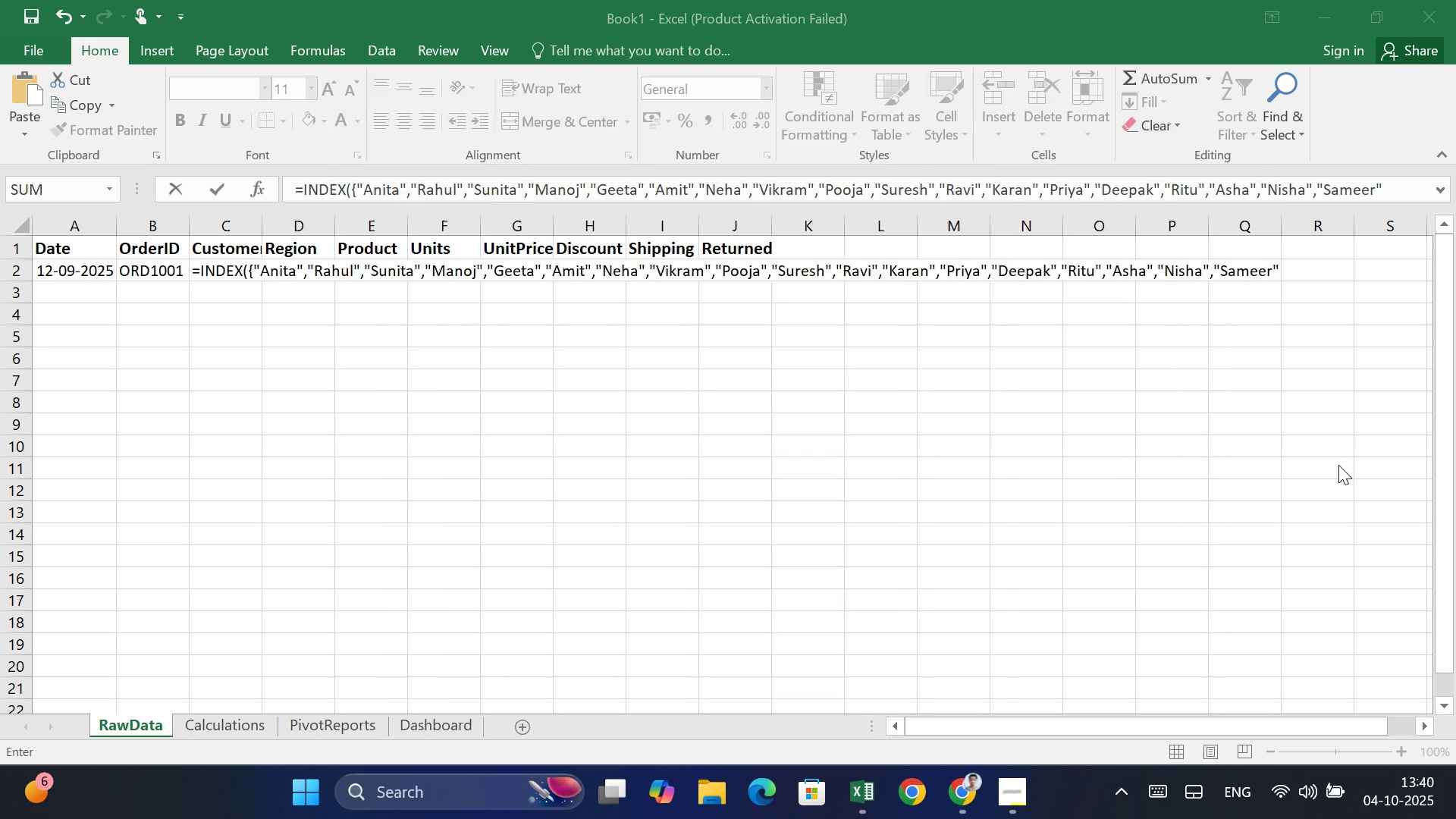 
left_click([1277, 275])
 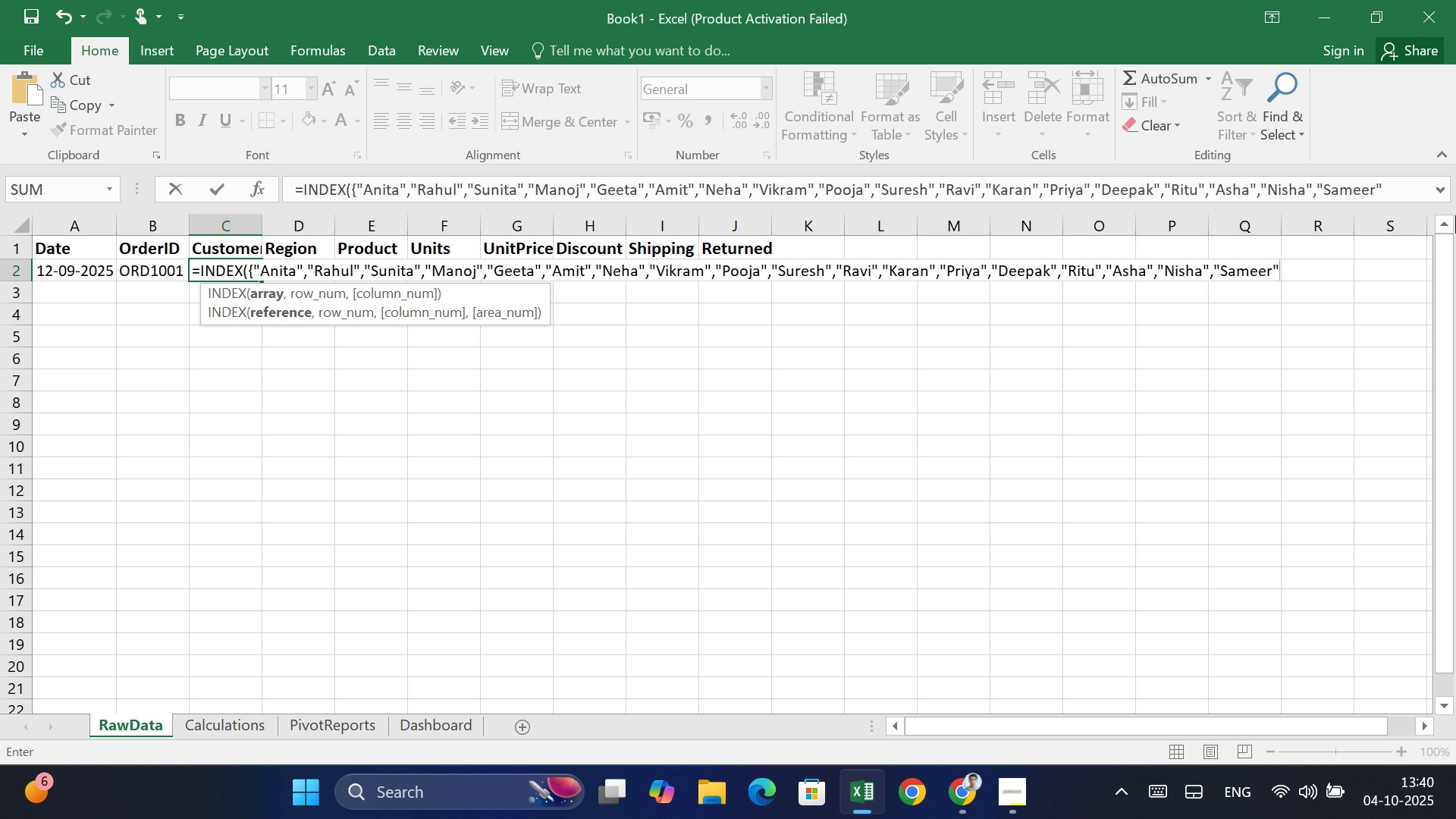 
wait(5.42)
 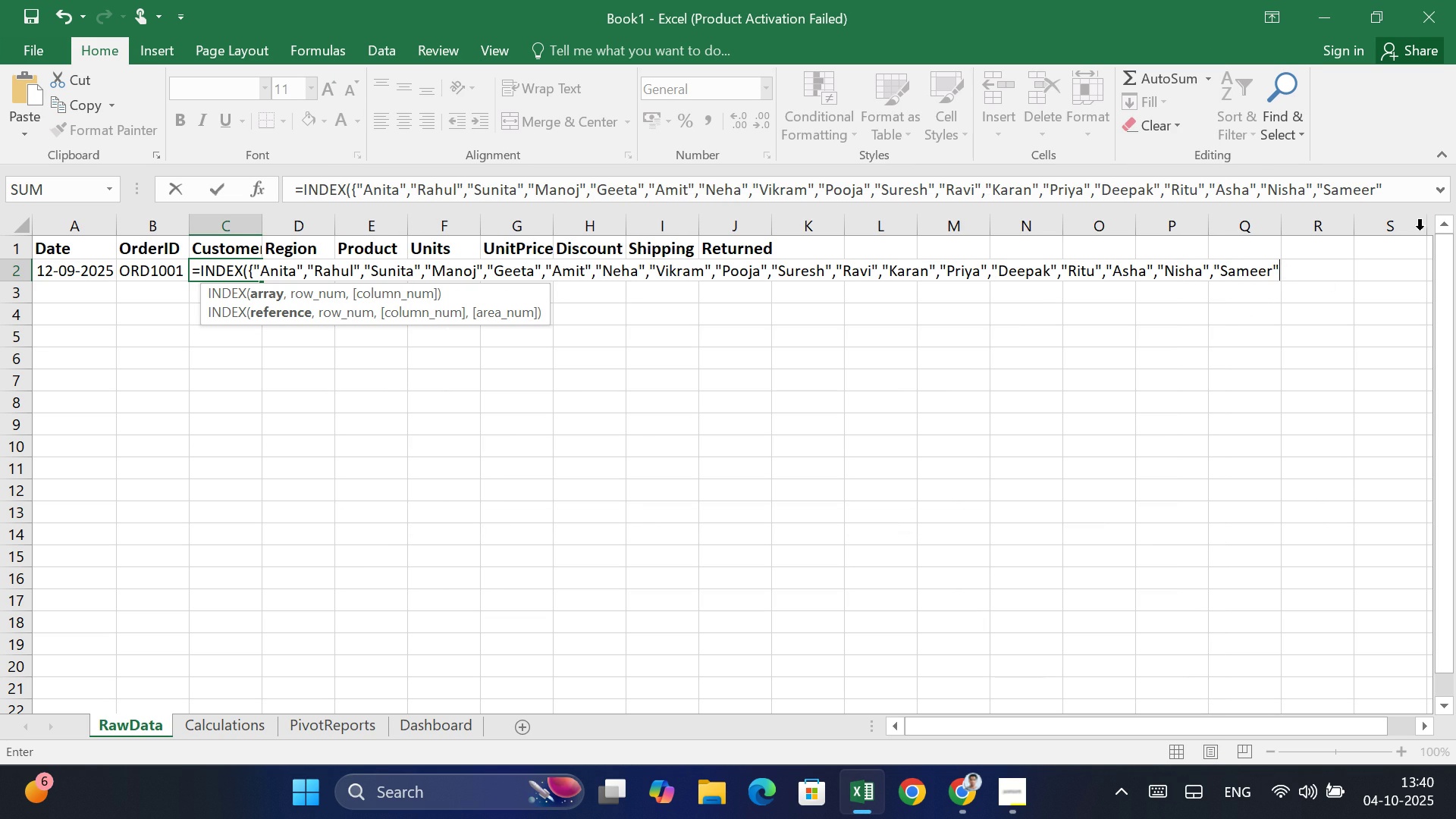 
key(Comma)
 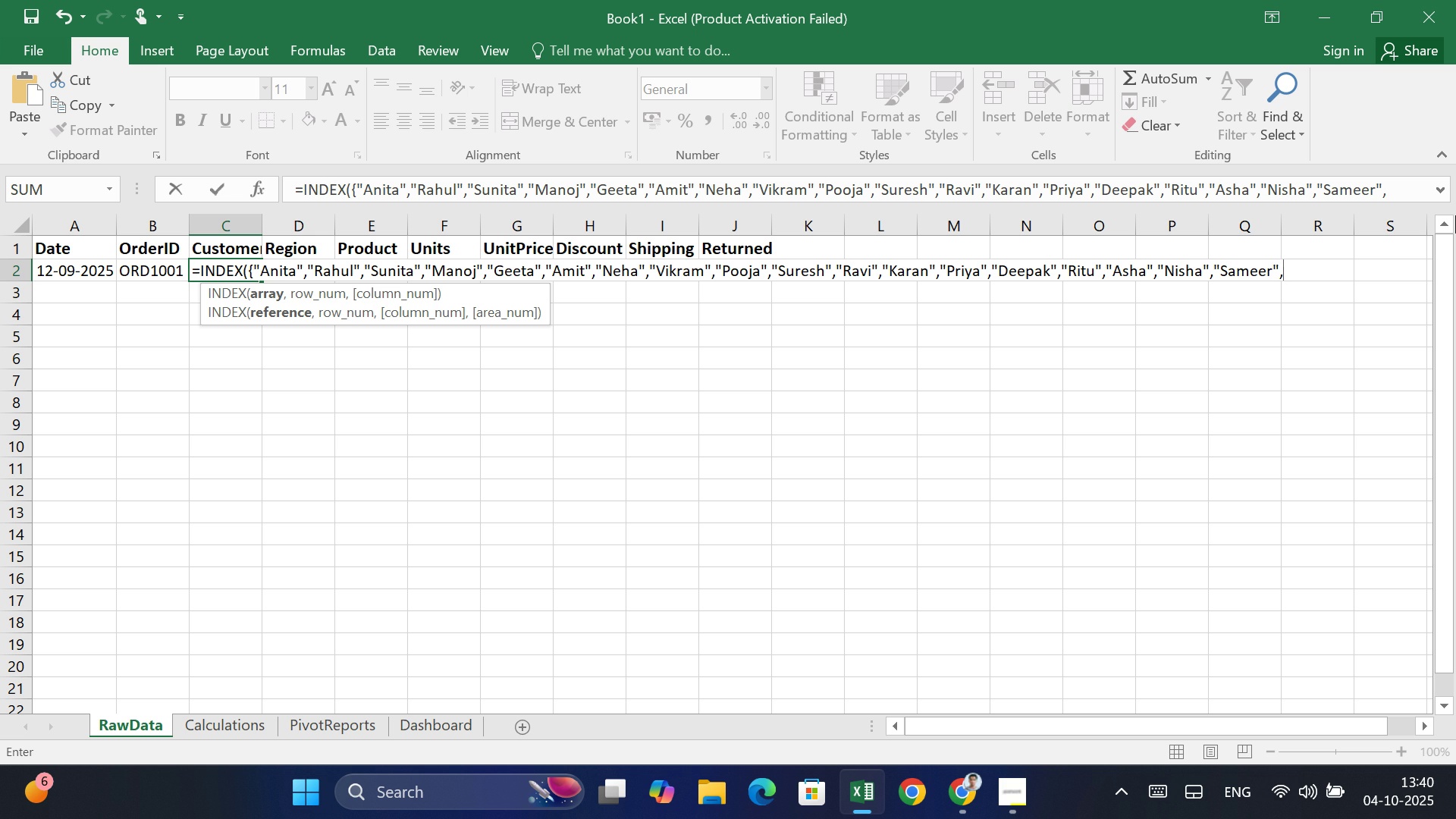 
key(Shift+Quote)
 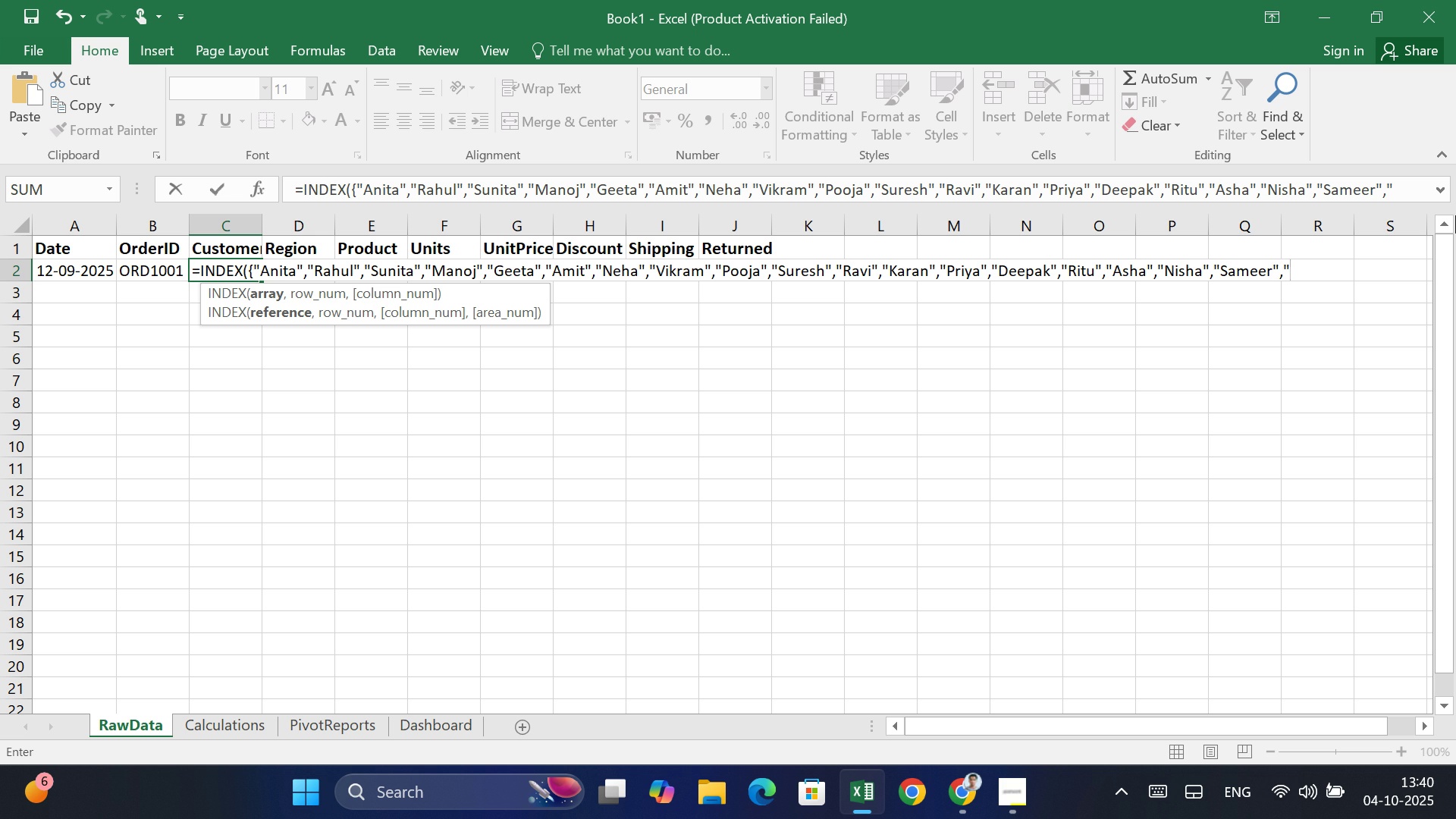 
type(Sonal)
 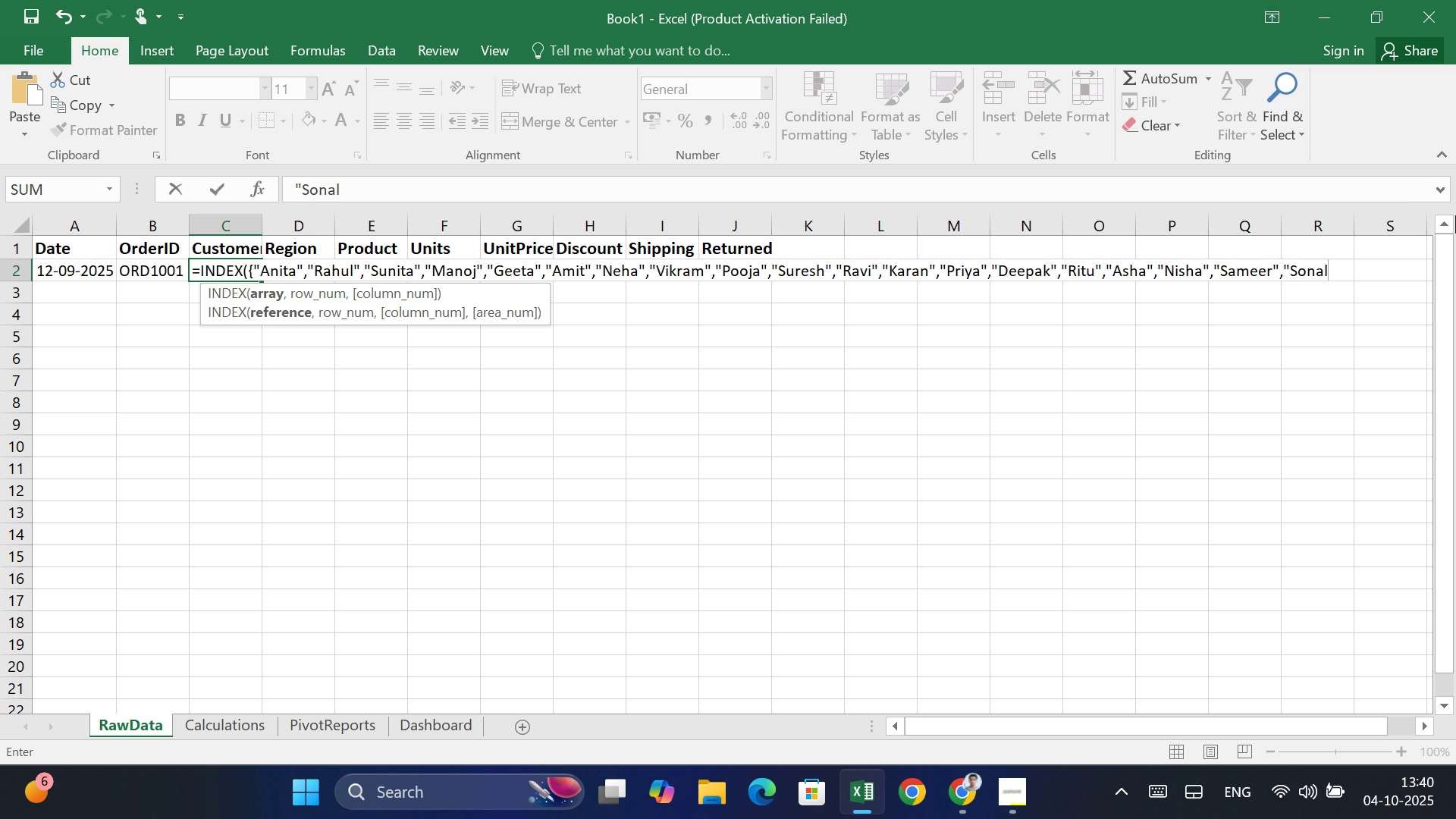 
type(","Ramesh"})
 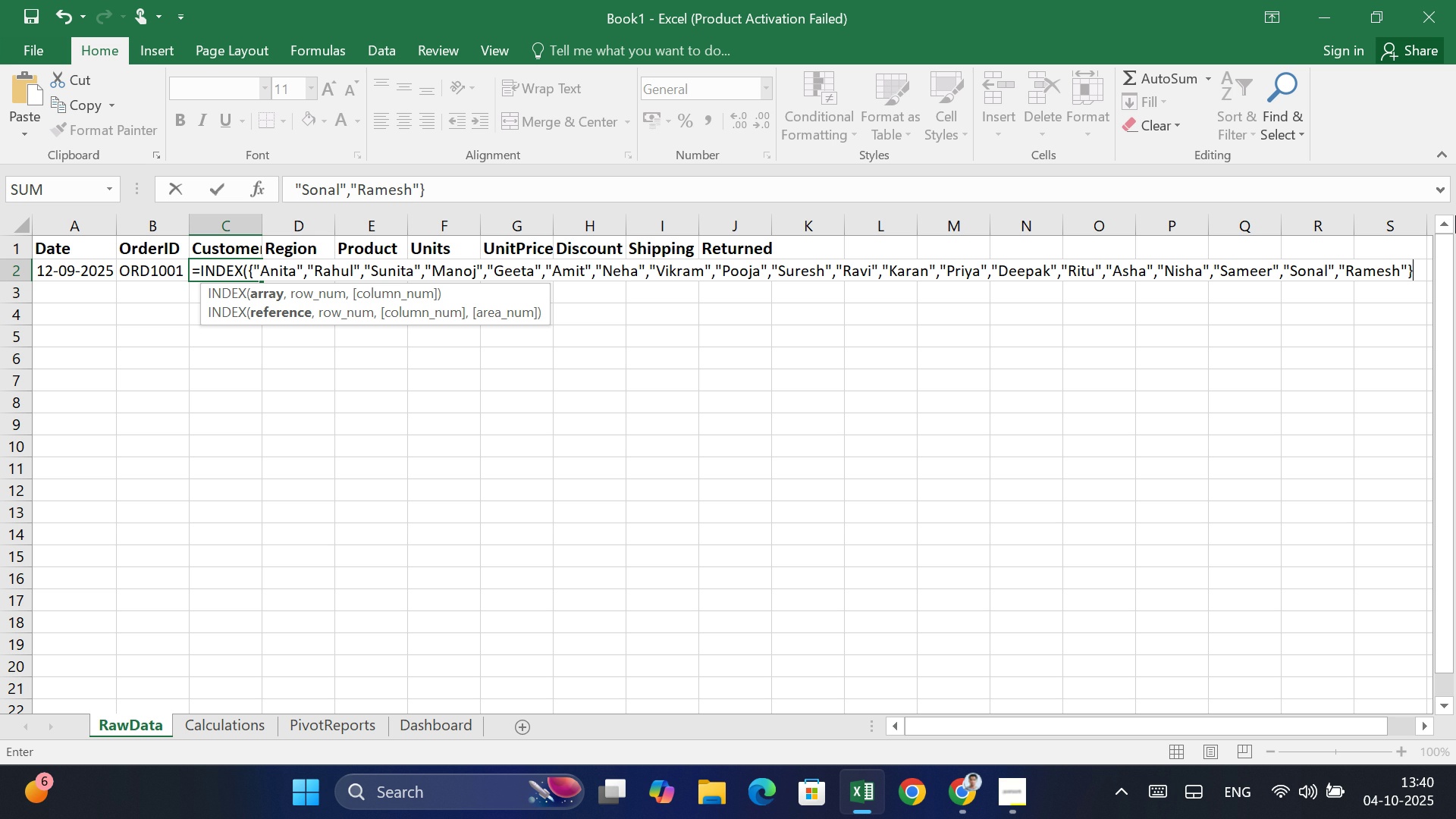 
type(,RANDB)
key(Tab)
 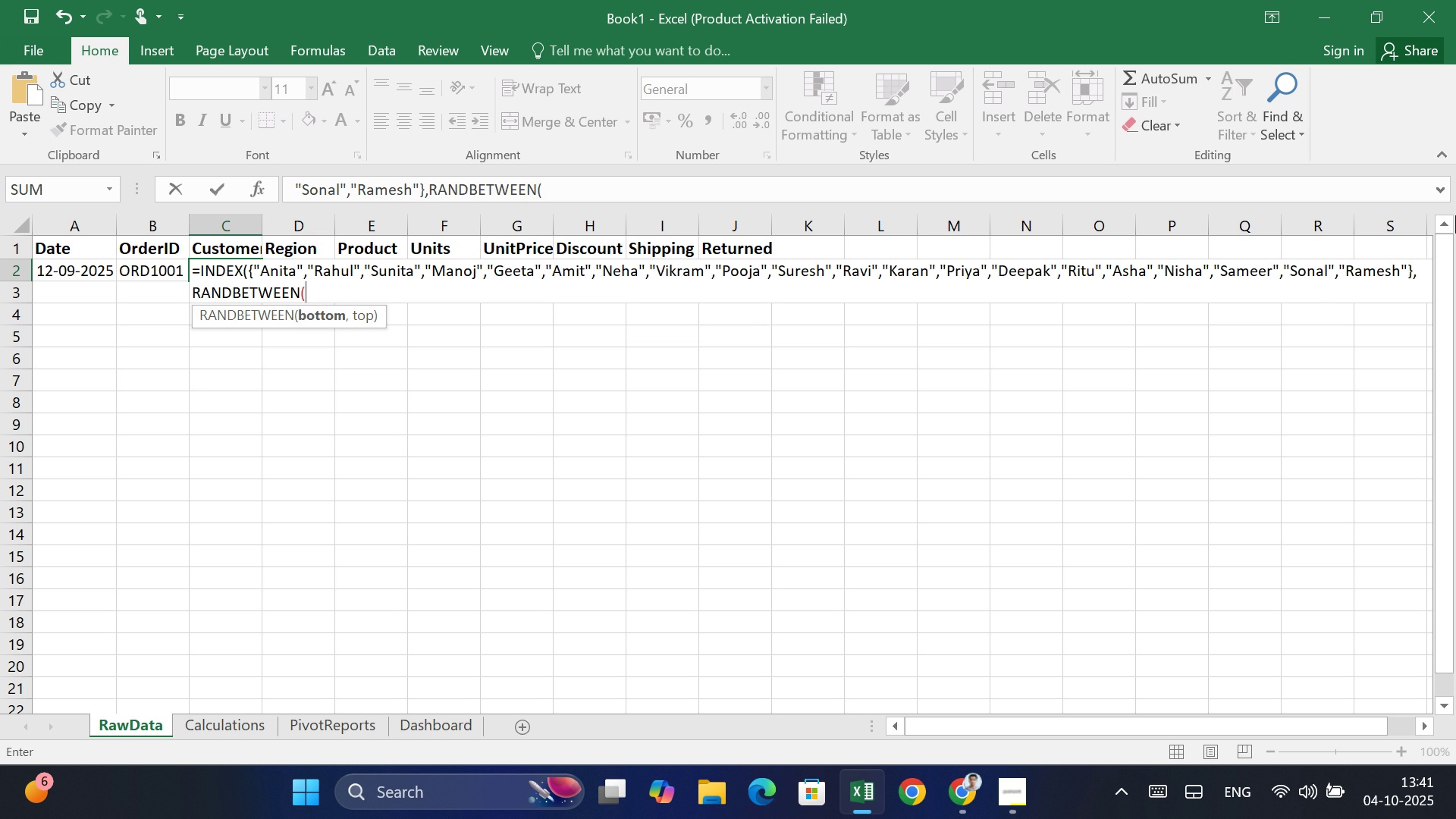 
type(1,20)))
 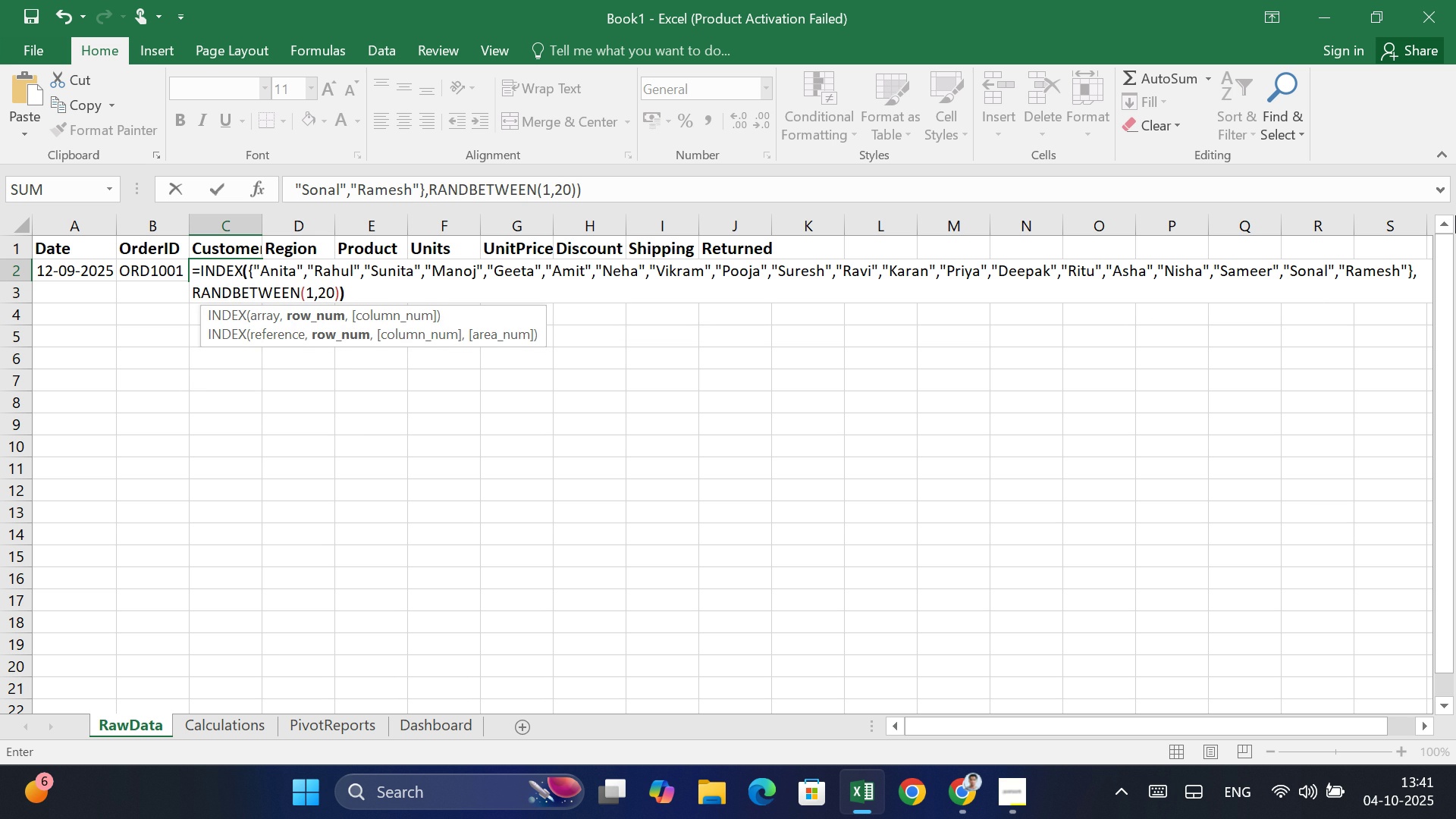 
wait(5.47)
 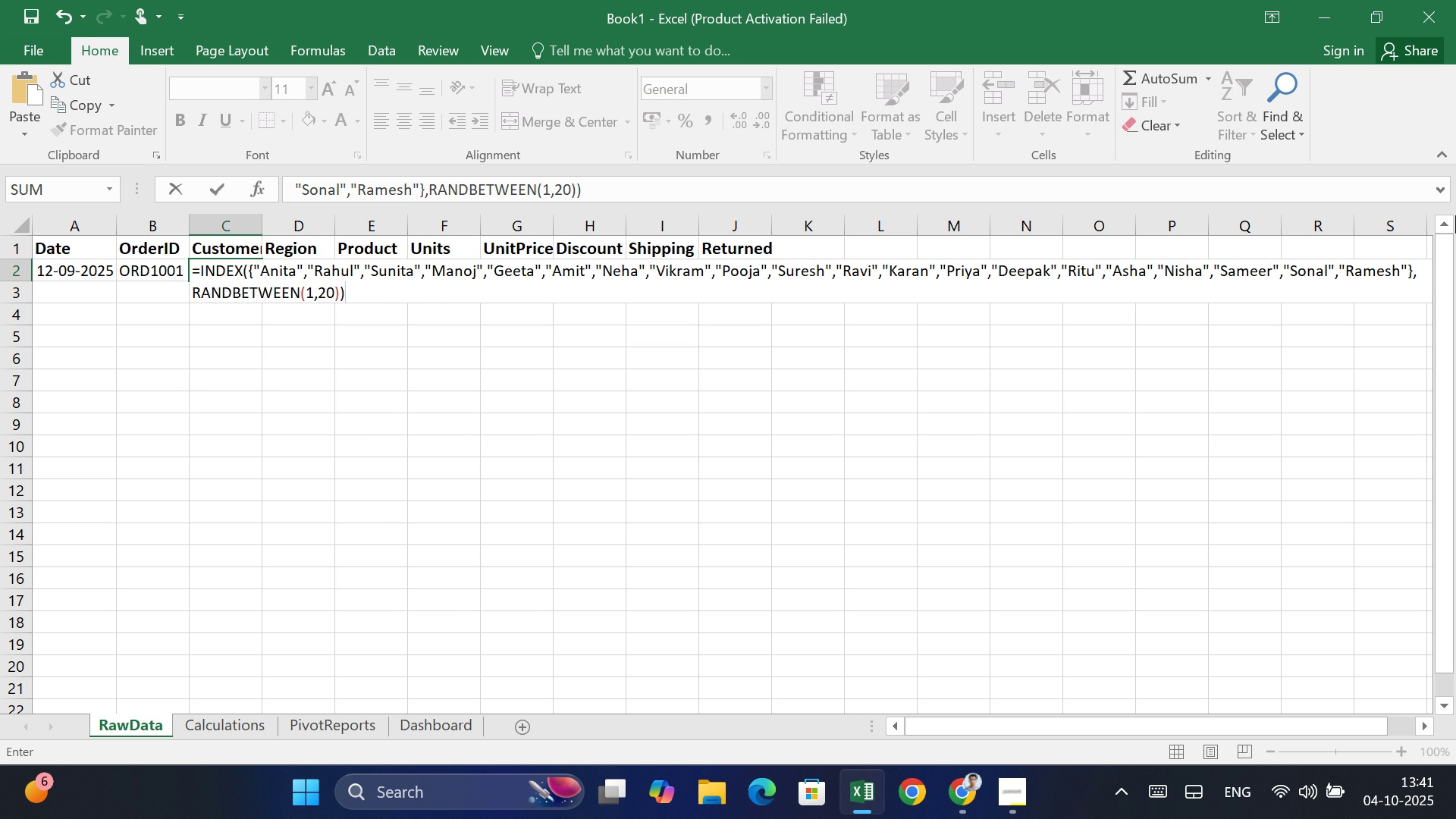 
key(Enter)
 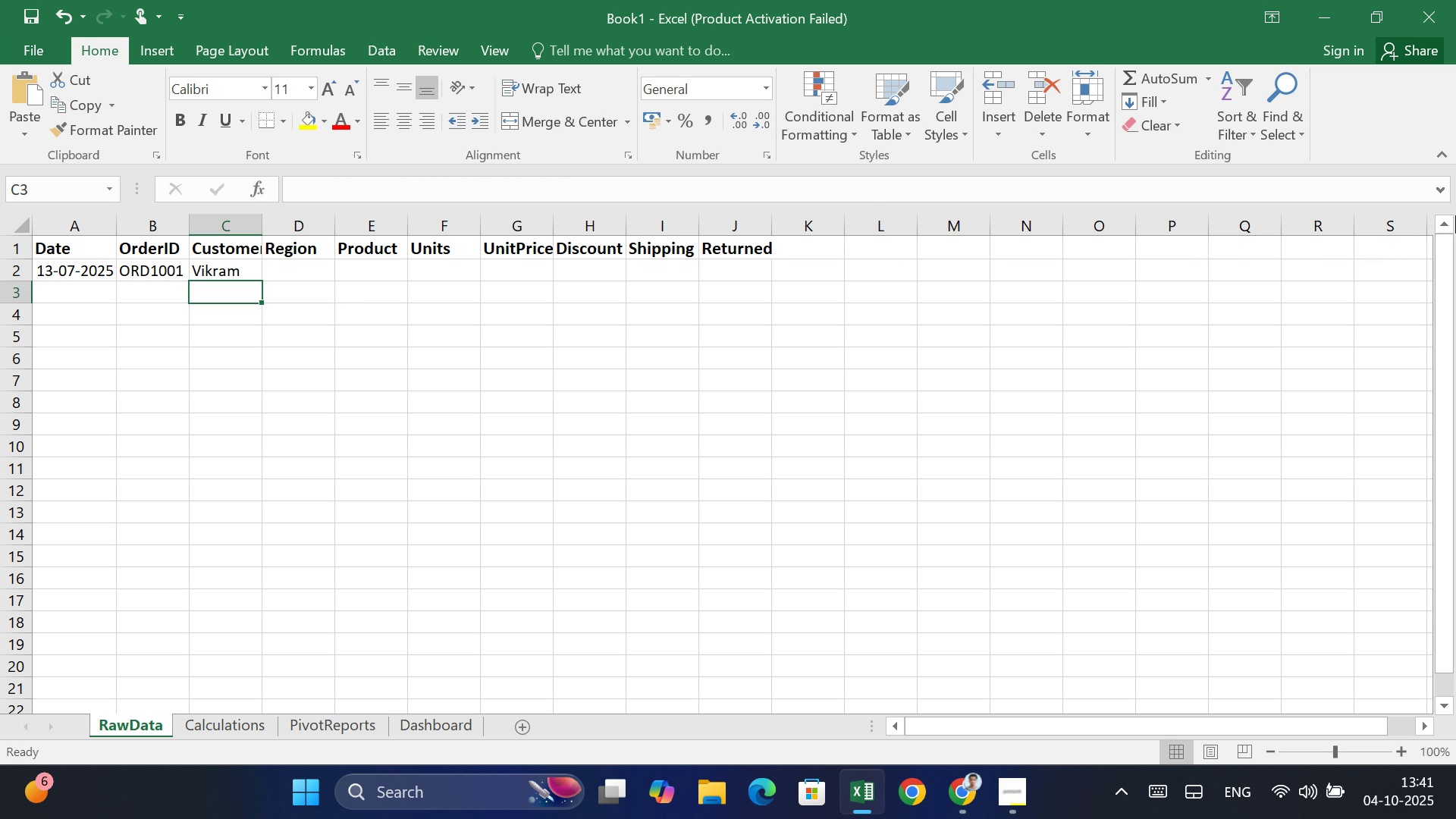 
key(ArrowUp)
 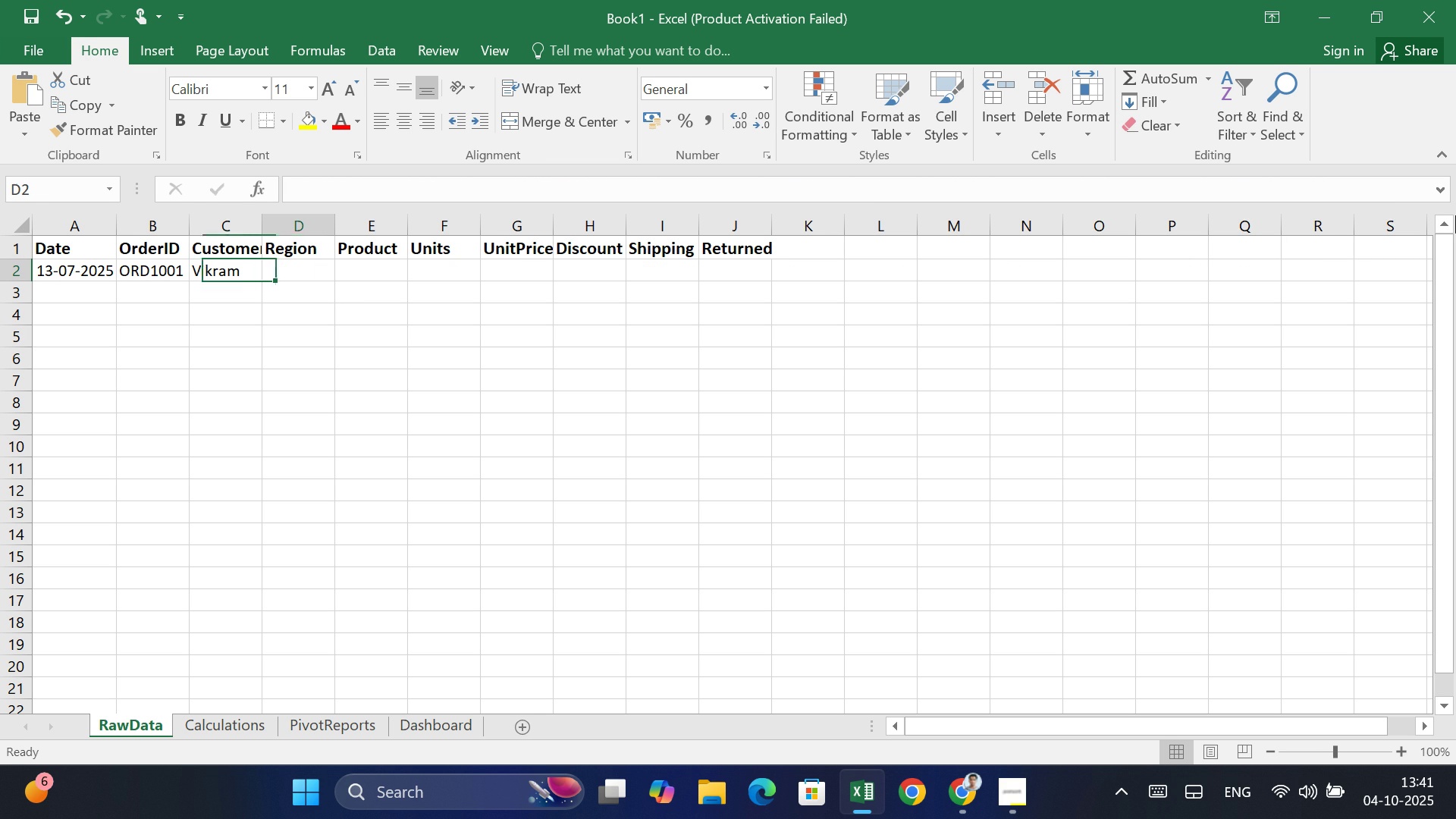 
key(ArrowRight)
 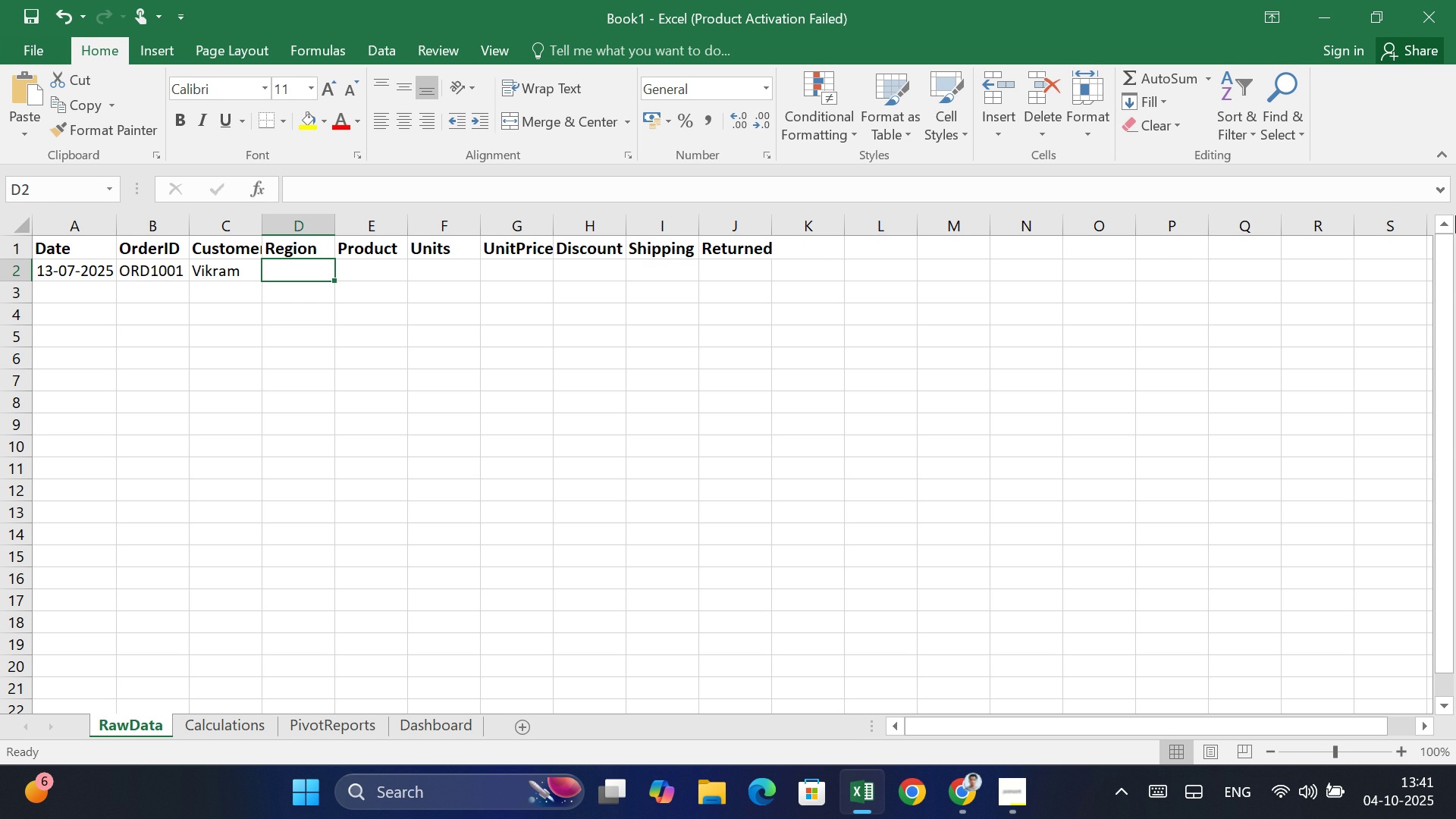 
wait(5.98)
 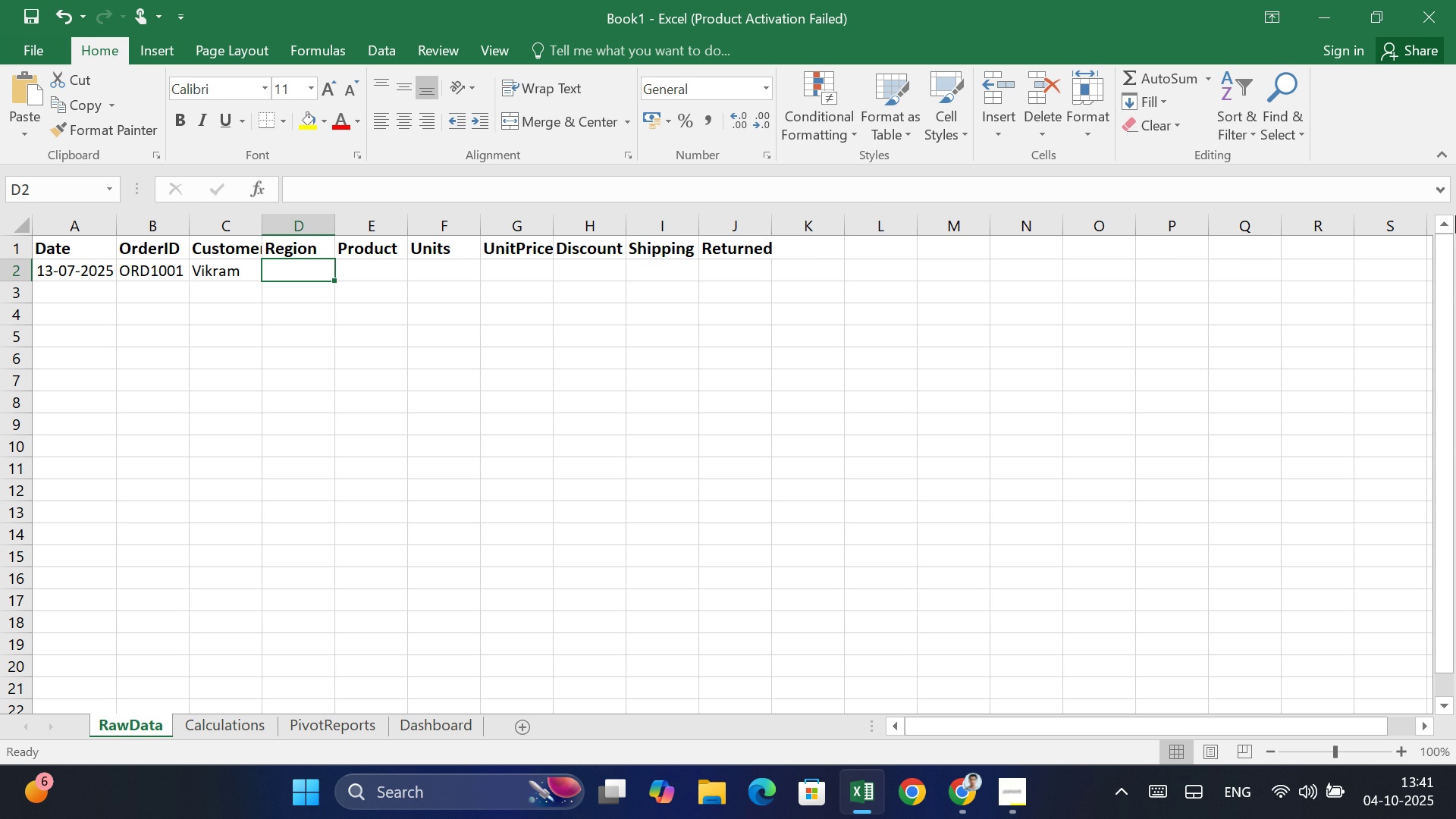 
hold_key(key=ShiftLeft, duration=0.94)
 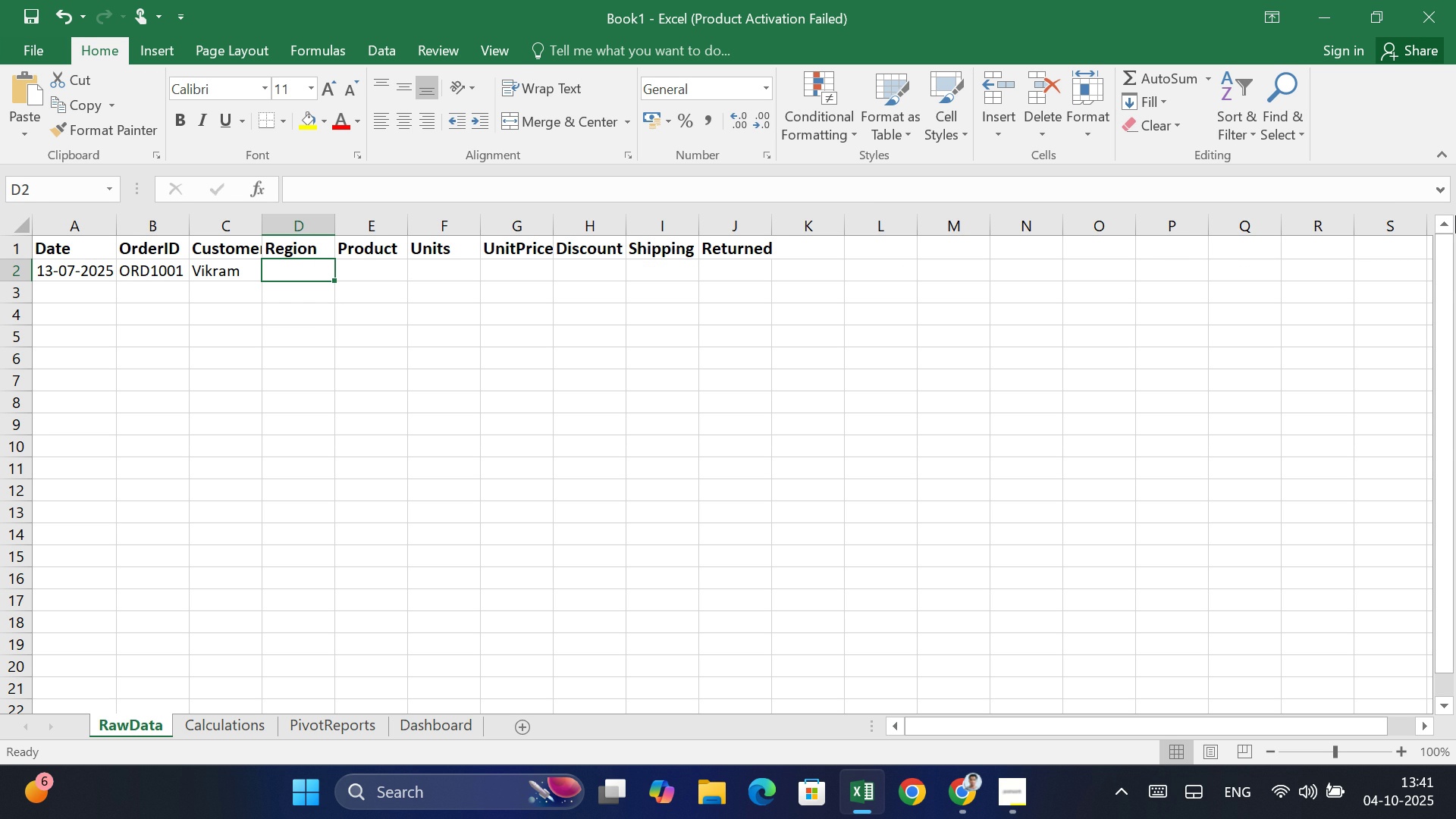 
wait(8.1)
 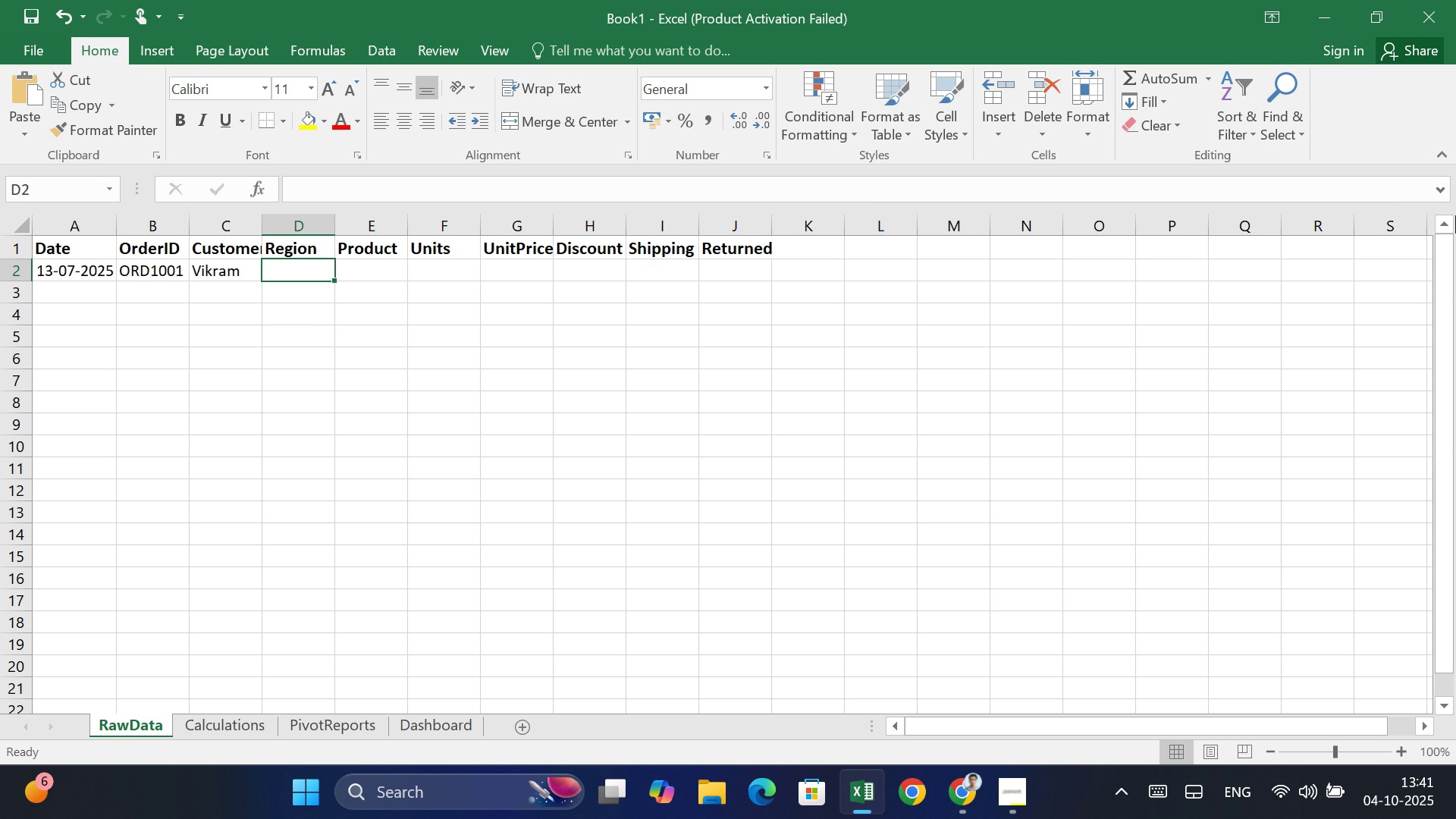 
key(Equal)
 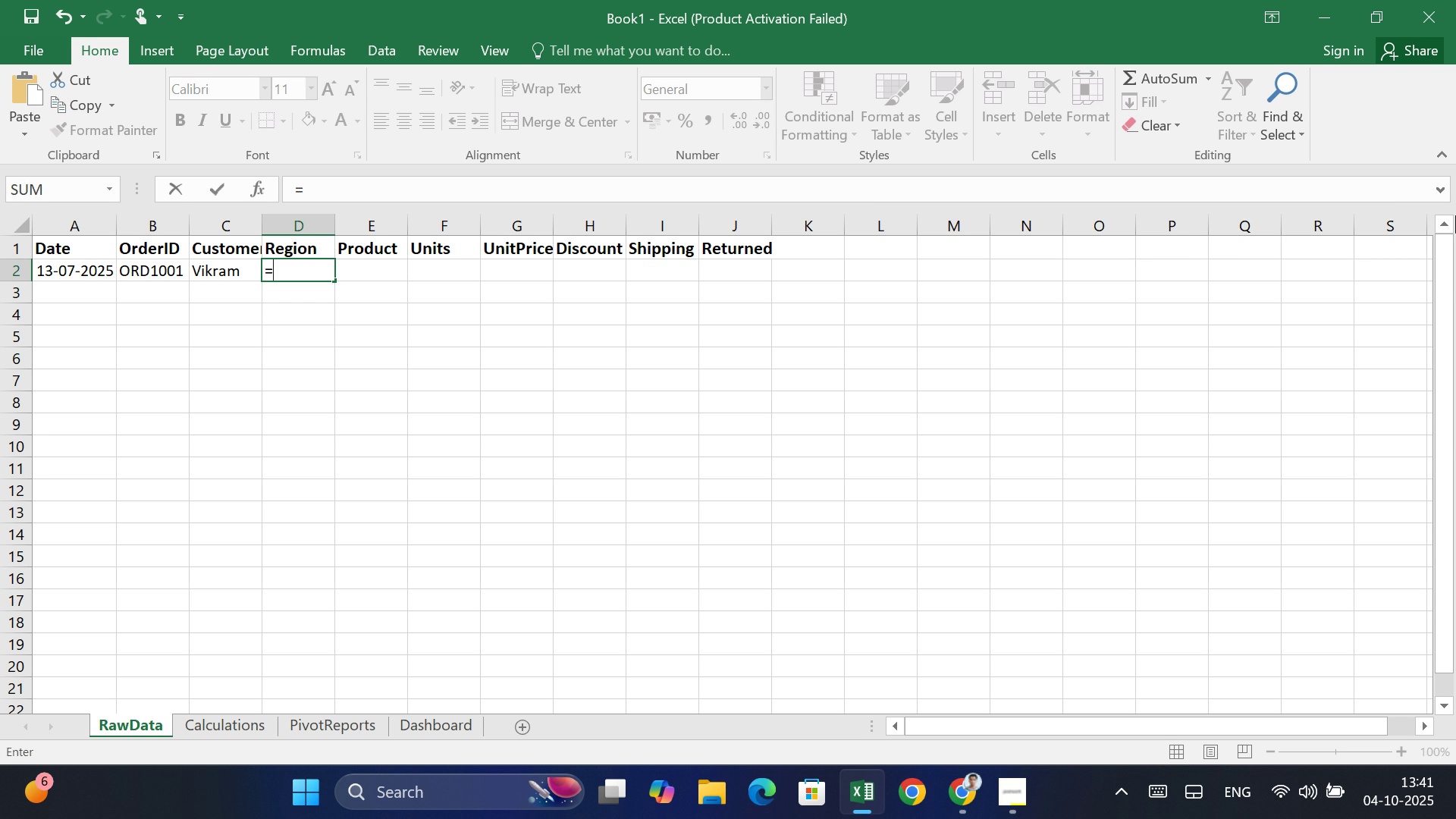 
wait(5.6)
 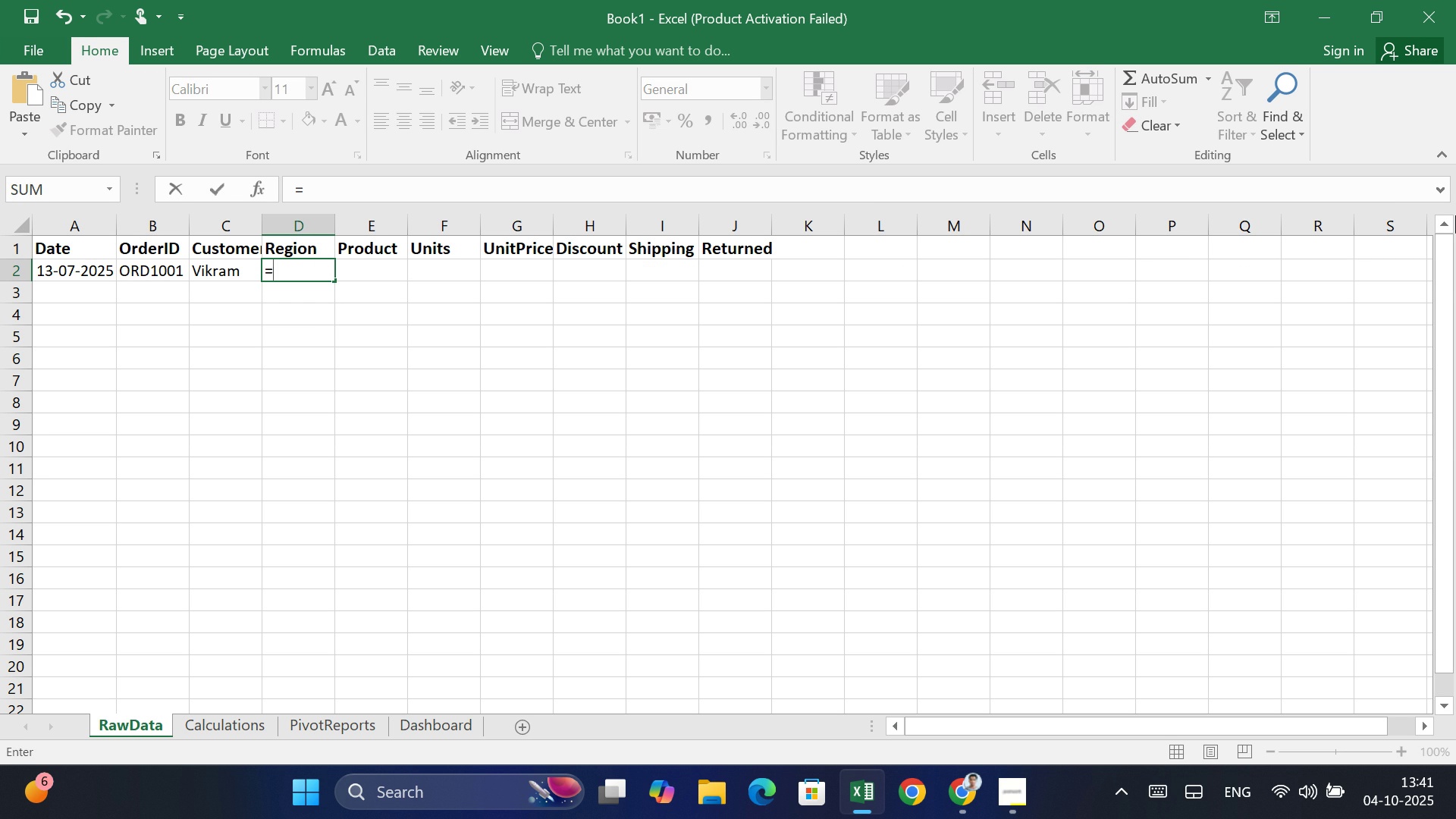 
type(CHOOSW)
key(Backspace)
key(Tab)
 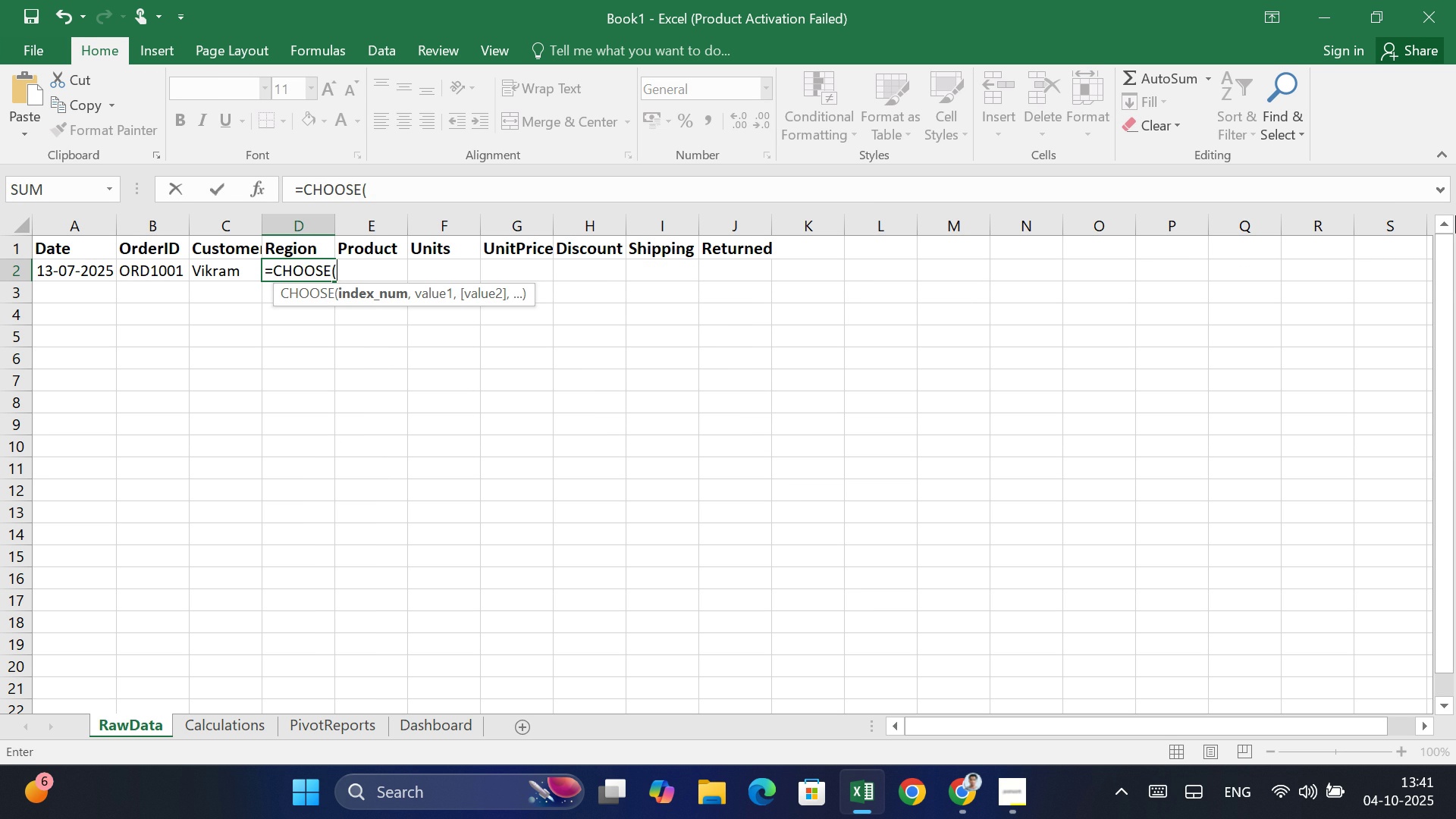 
wait(5.72)
 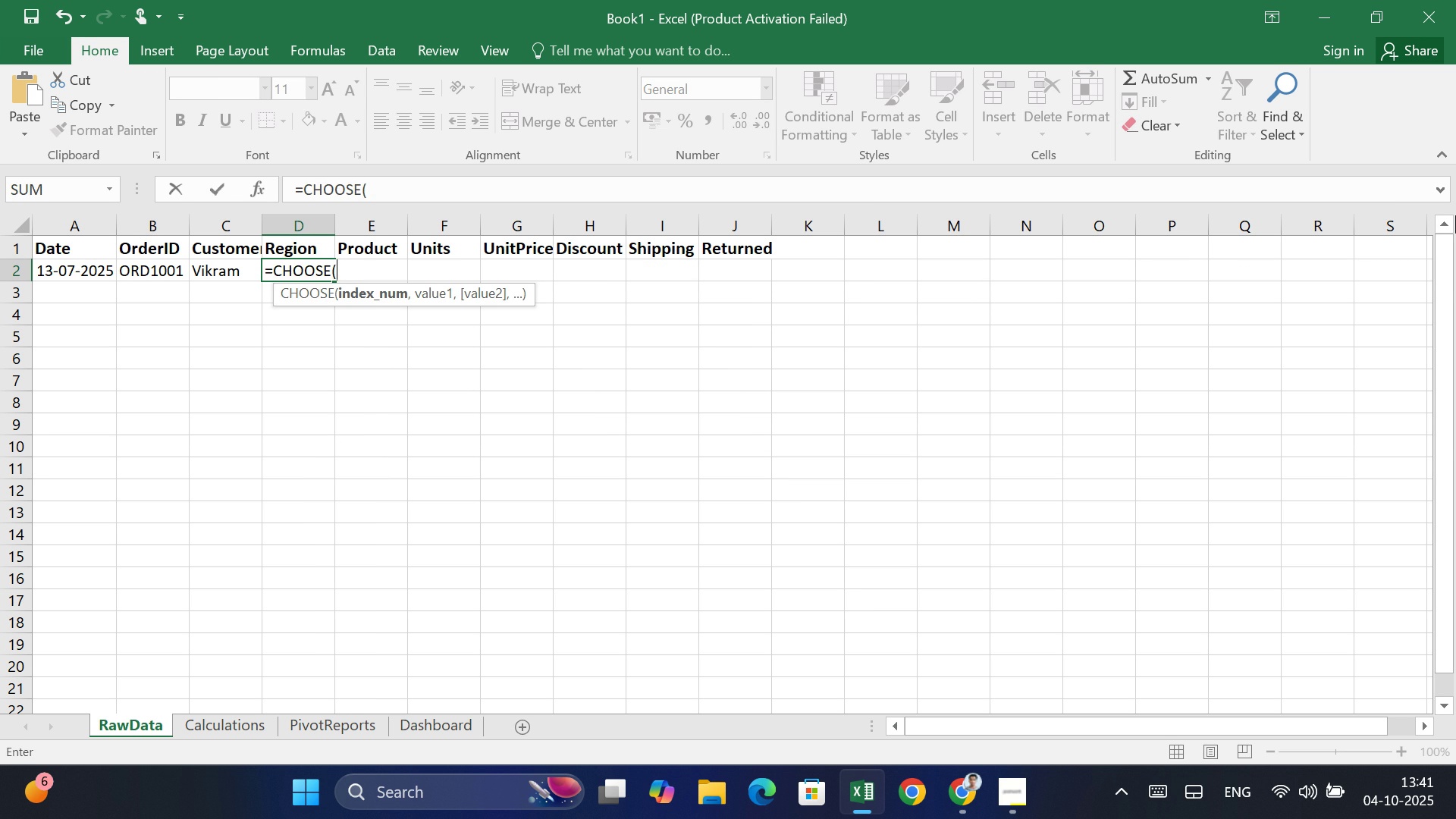 
type(RN)
key(Backspace)
type(ANDB)
key(Tab)
 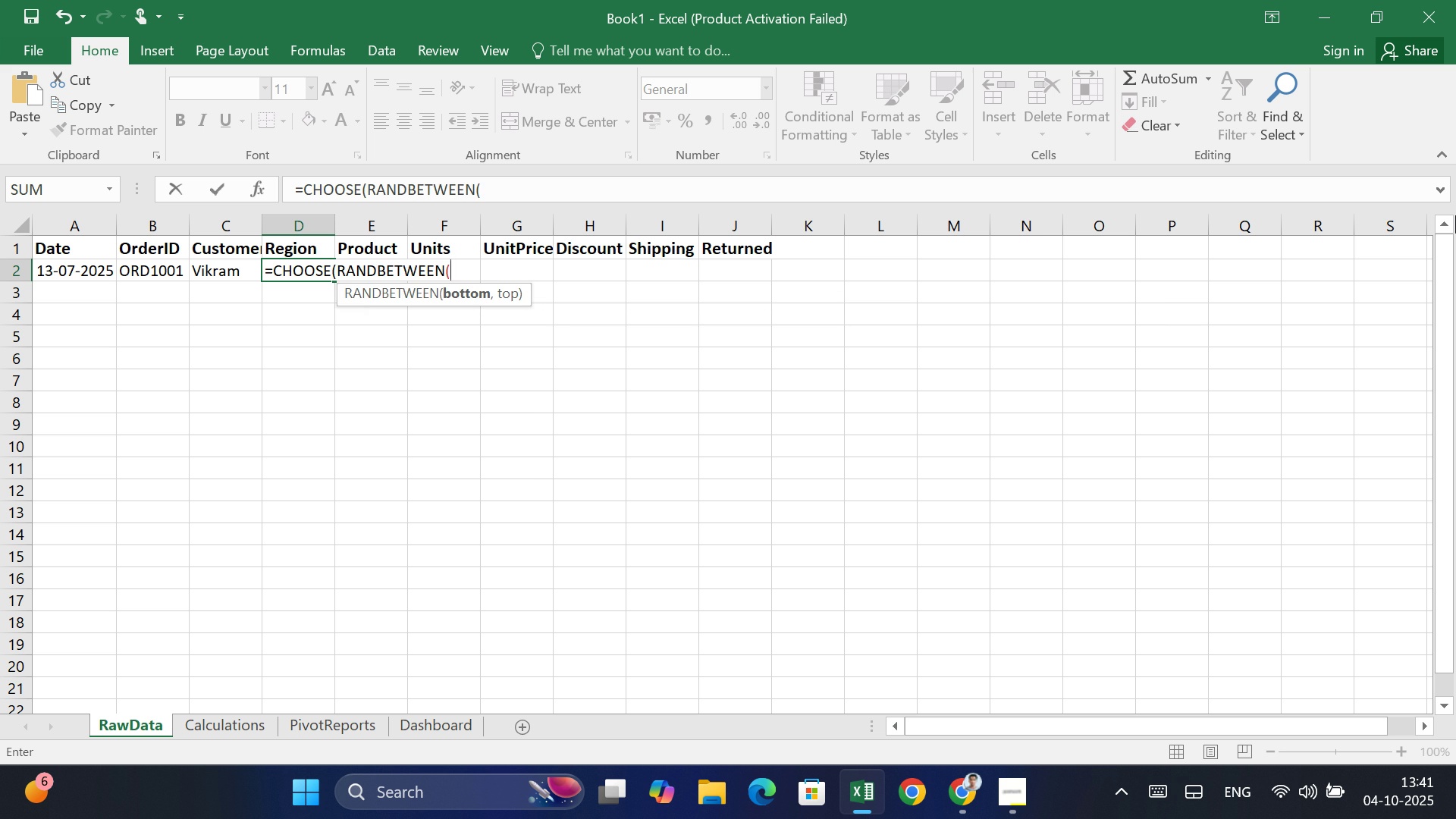 
type(1,4))
 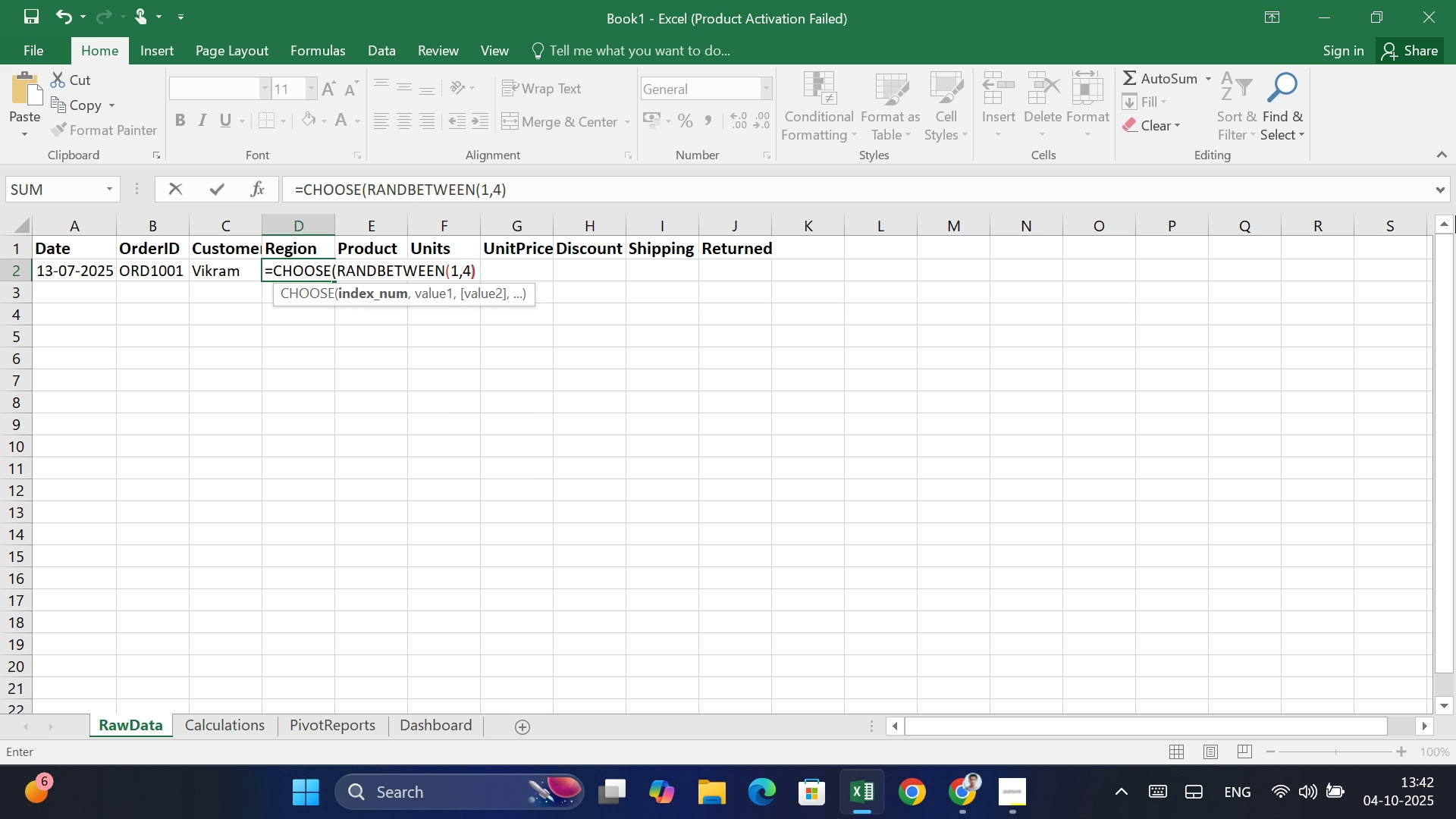 
wait(5.52)
 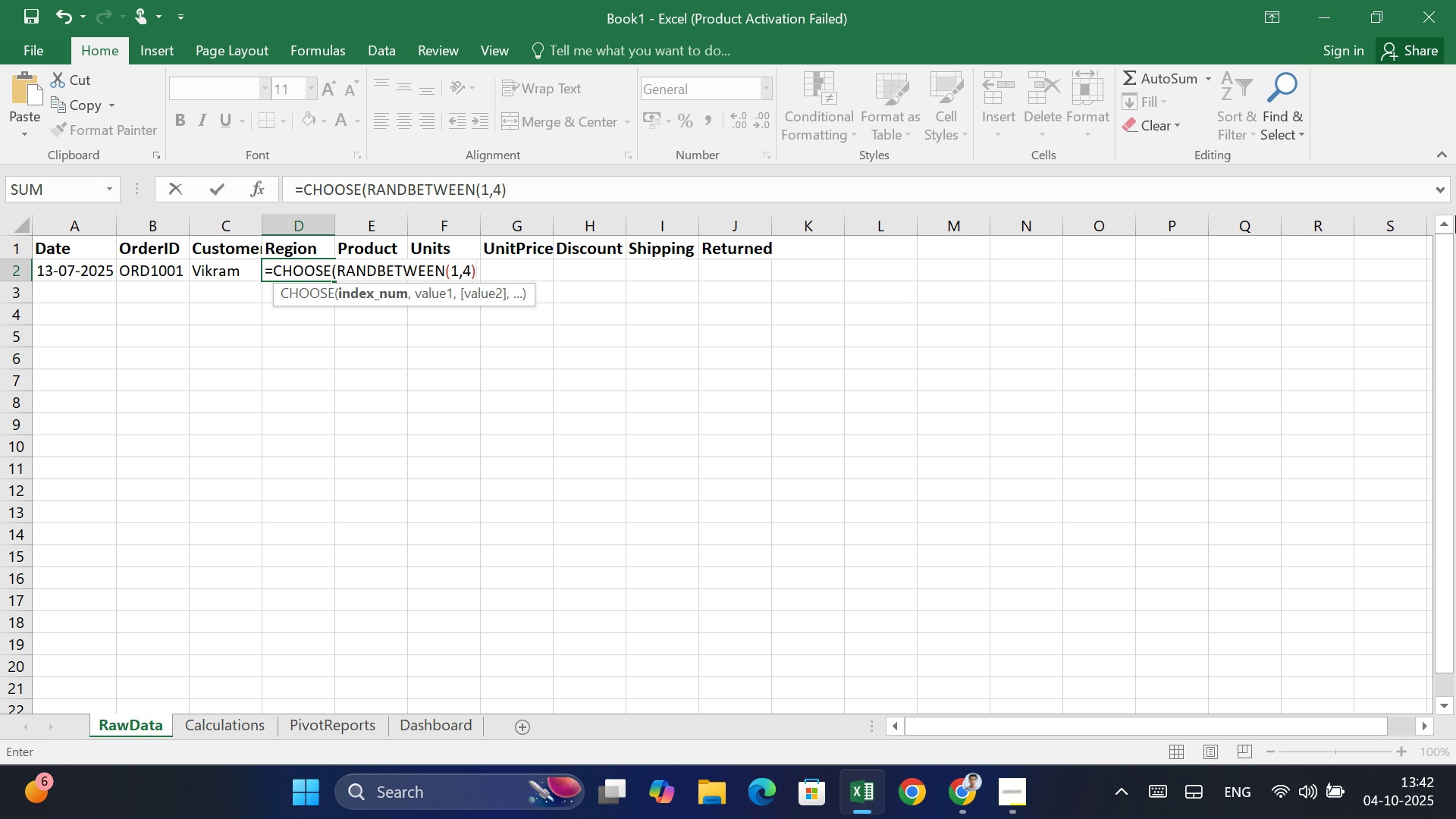 
key(Comma)
 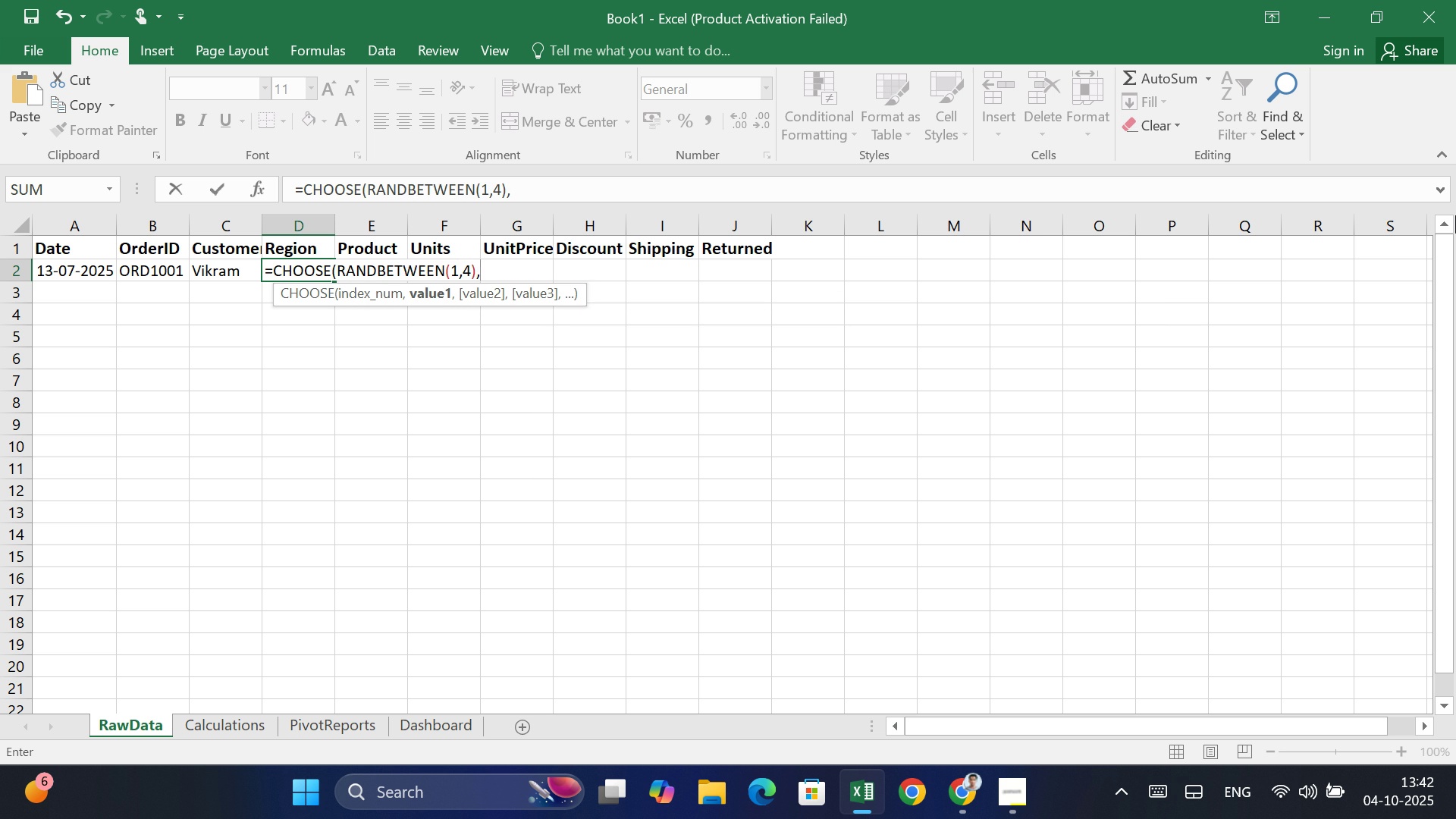 
type("Noe)
key(Backspace)
type(rth")
 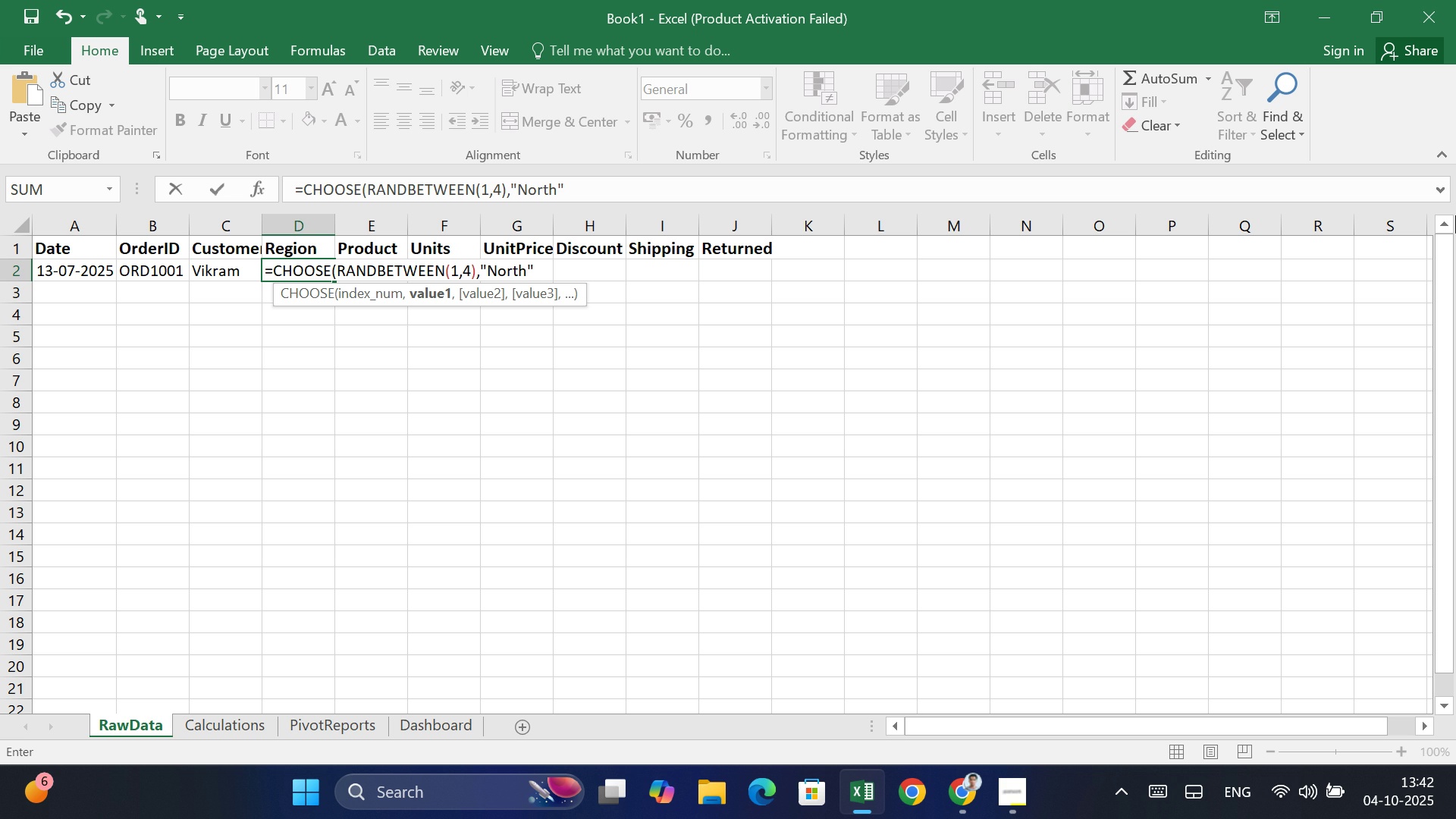 
key(Comma)
 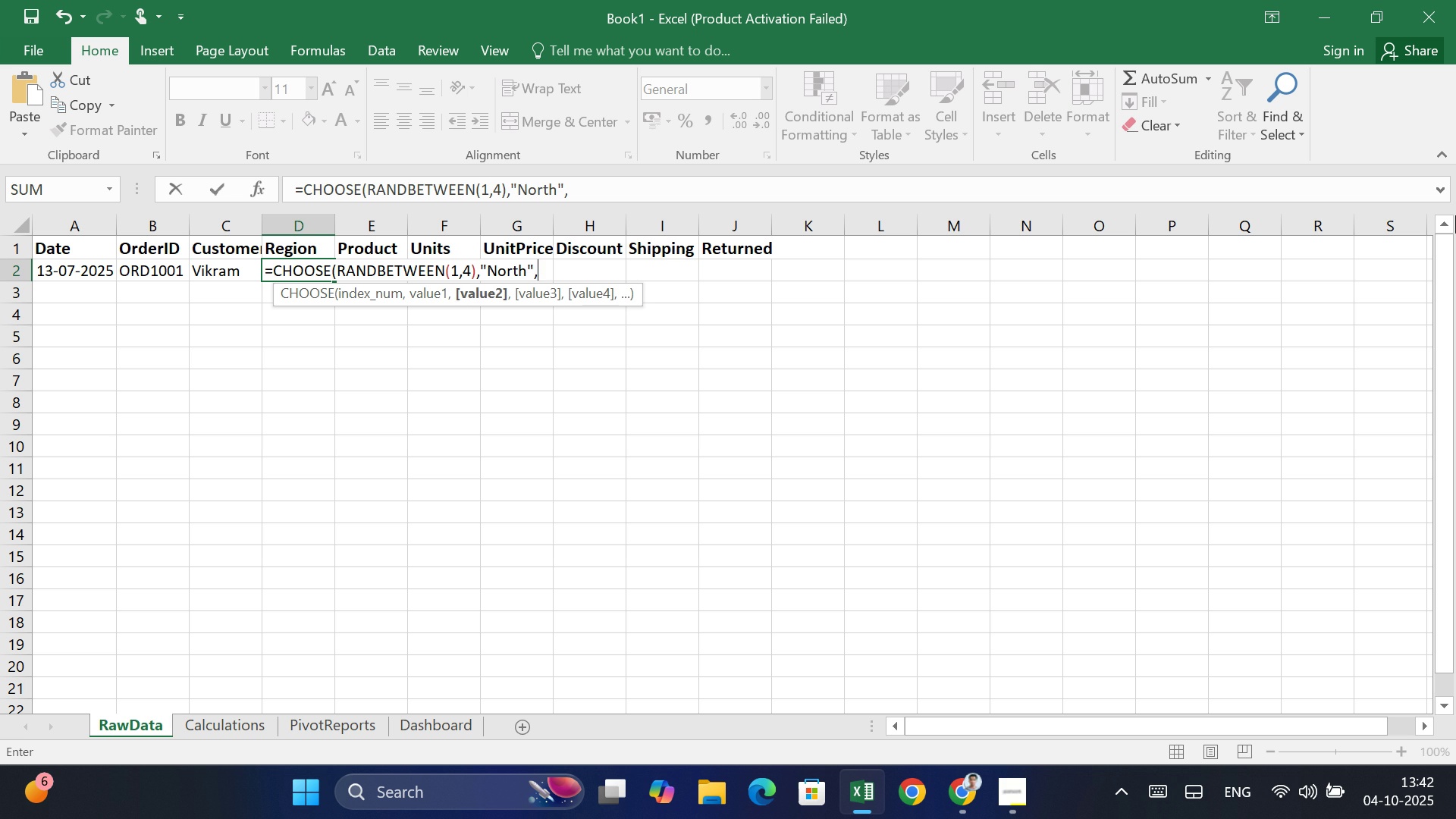 
key(Shift+Quote)
 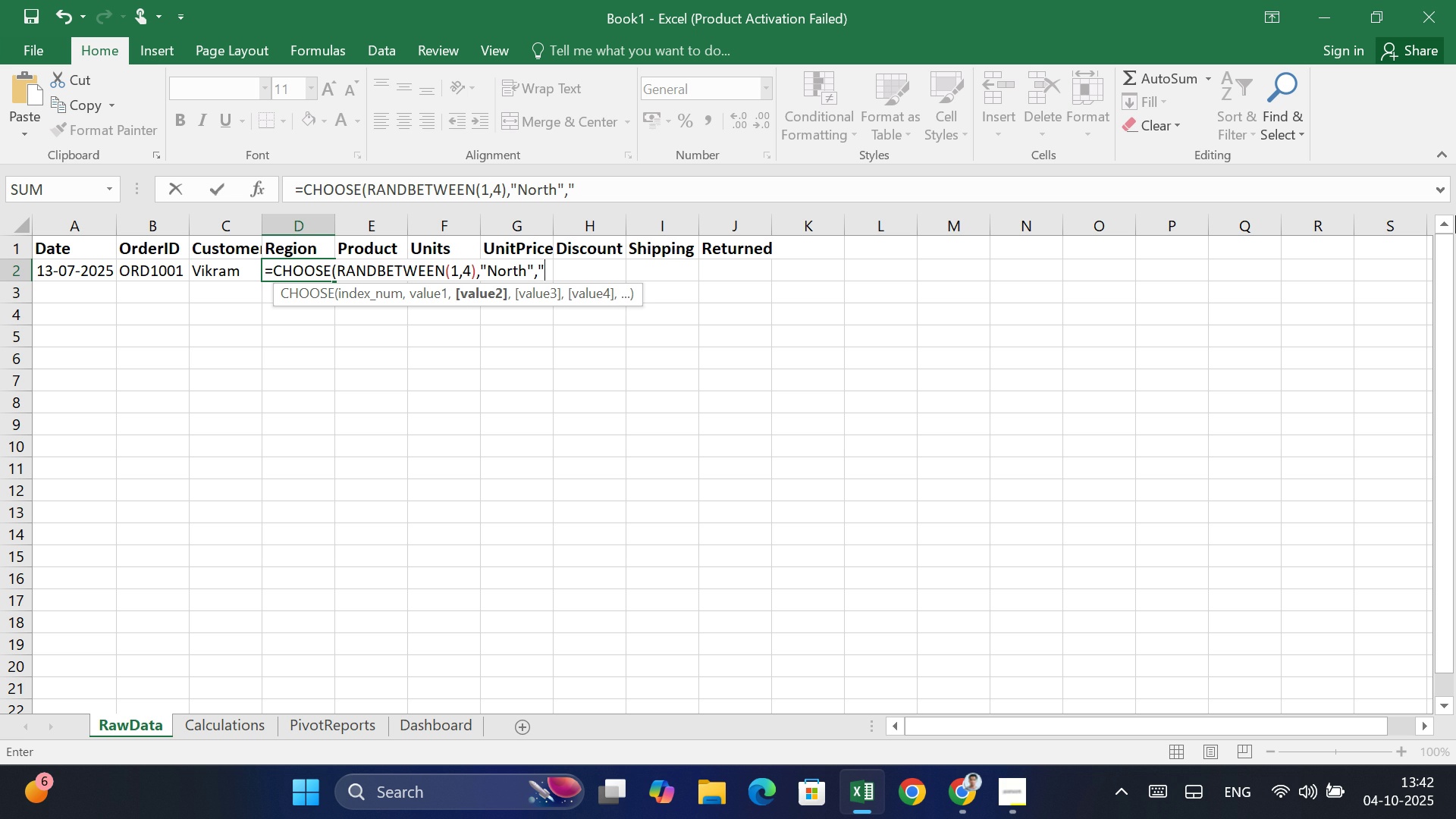 
type(South,")
key(Backspace)
key(Backspace)
type(","Easr)
key(Backspace)
type(t","Wesr)
key(Backspace)
type(t")
 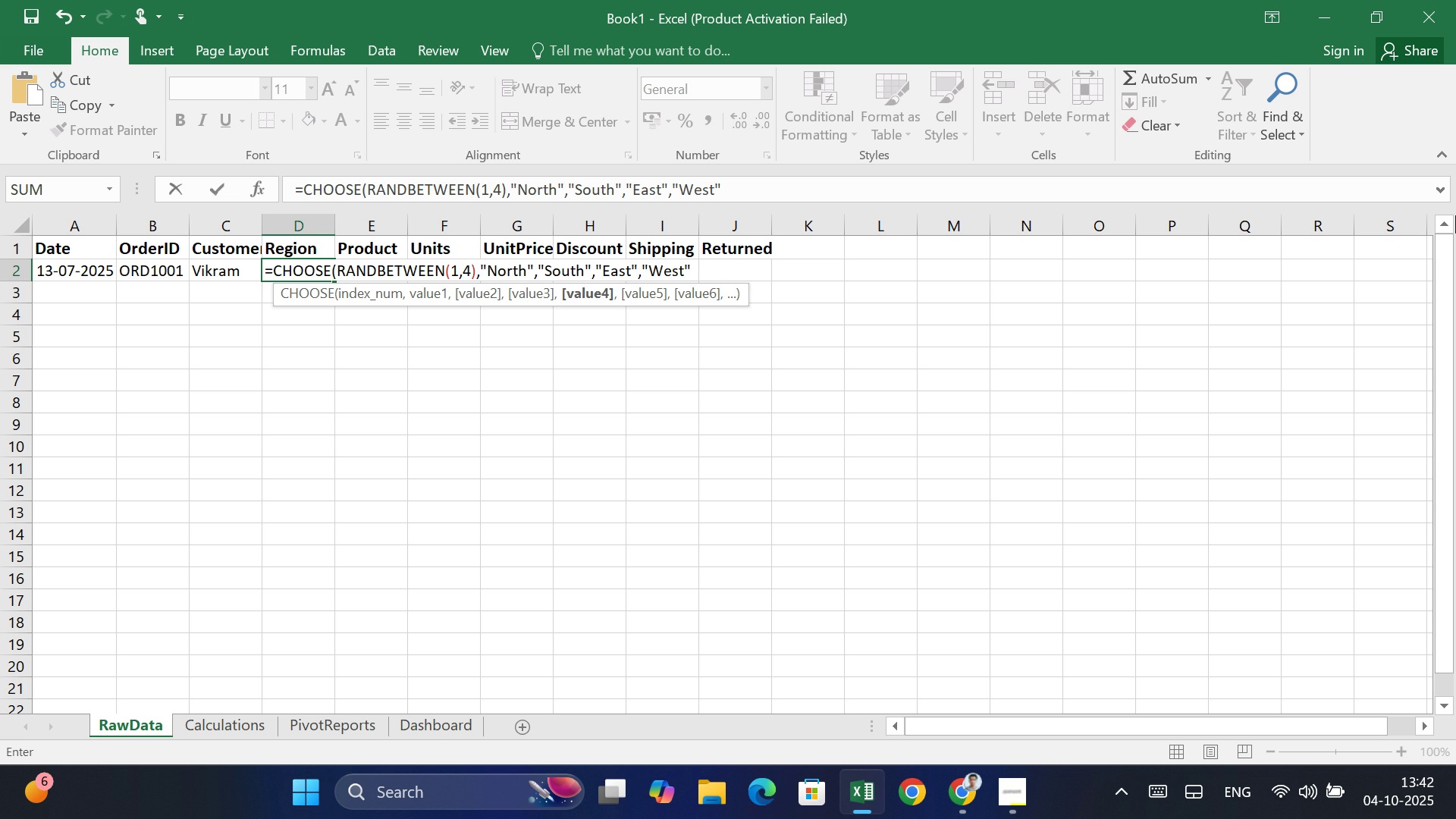 
wait(5.06)
 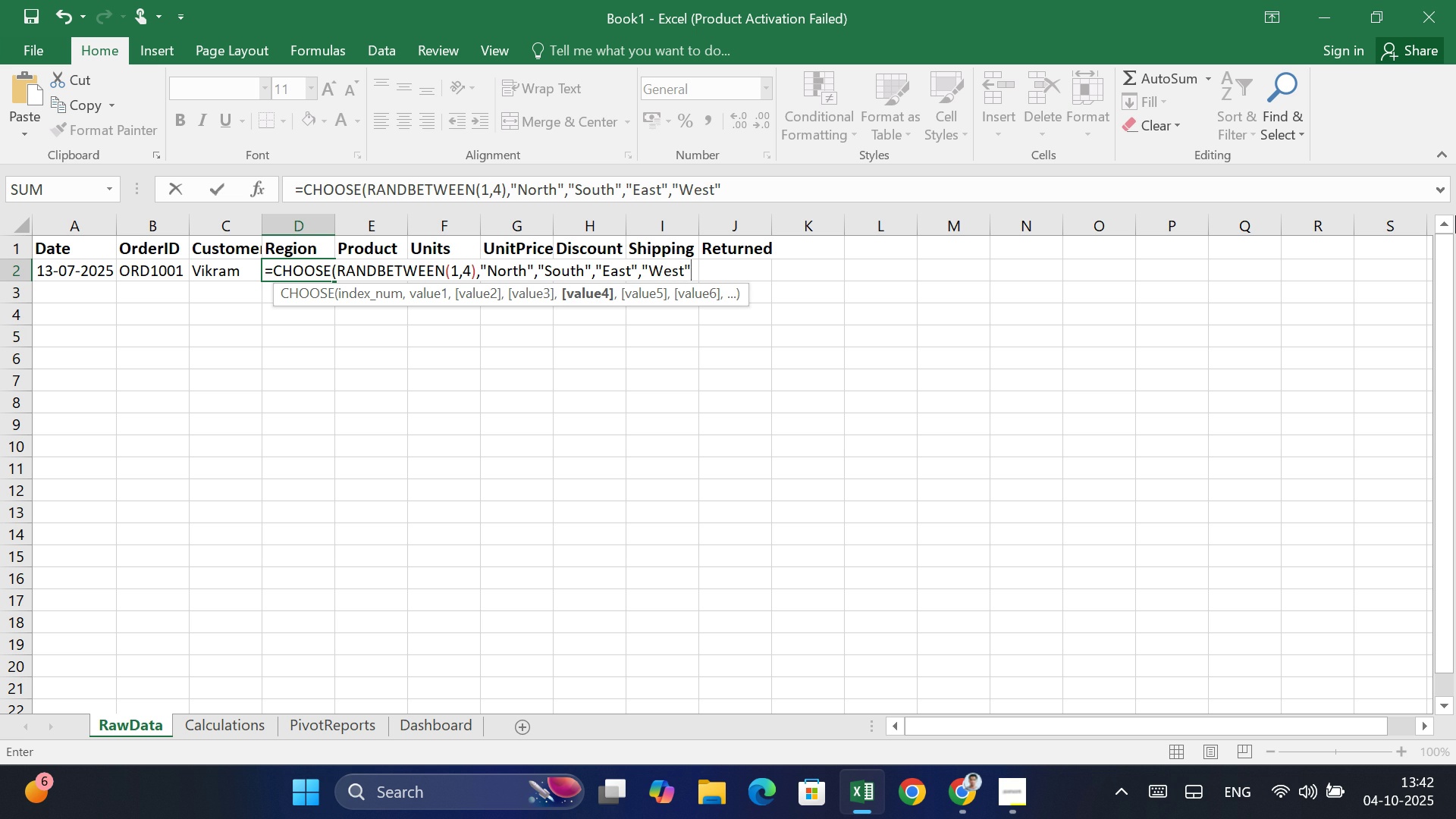 
hold_key(key=ShiftLeft, duration=1.52)
 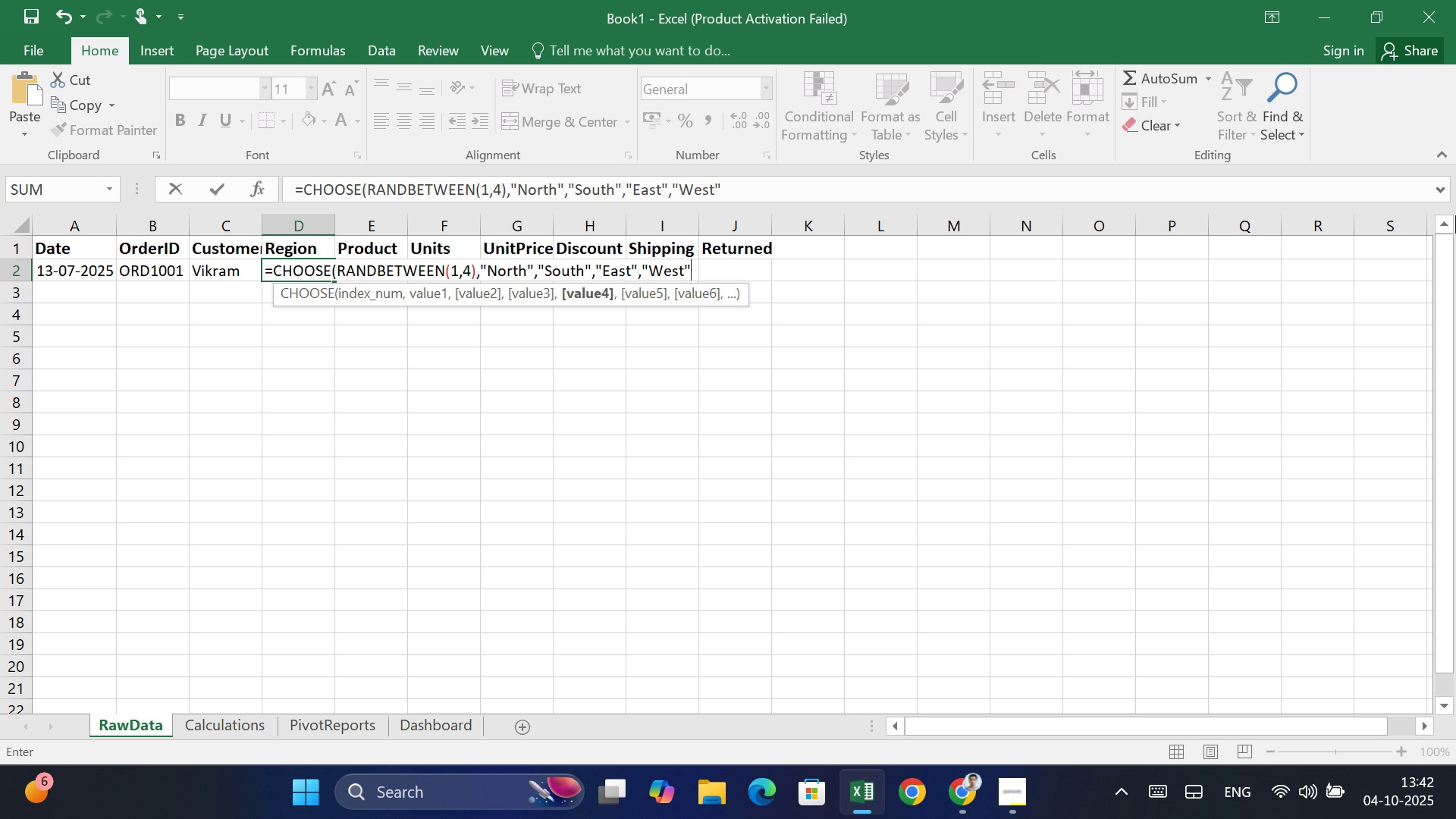 
key(Shift+0)
 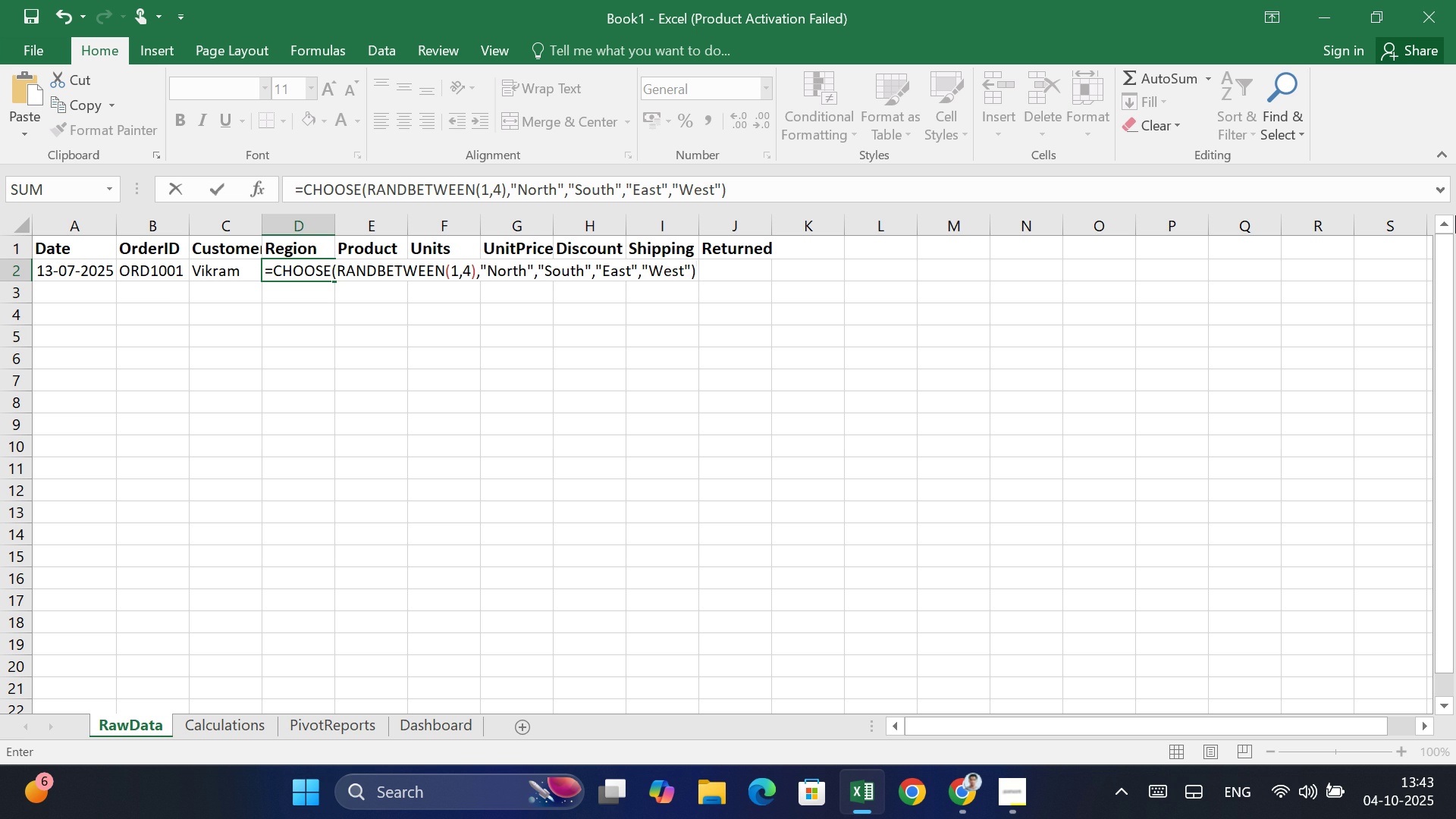 
key(Enter)
 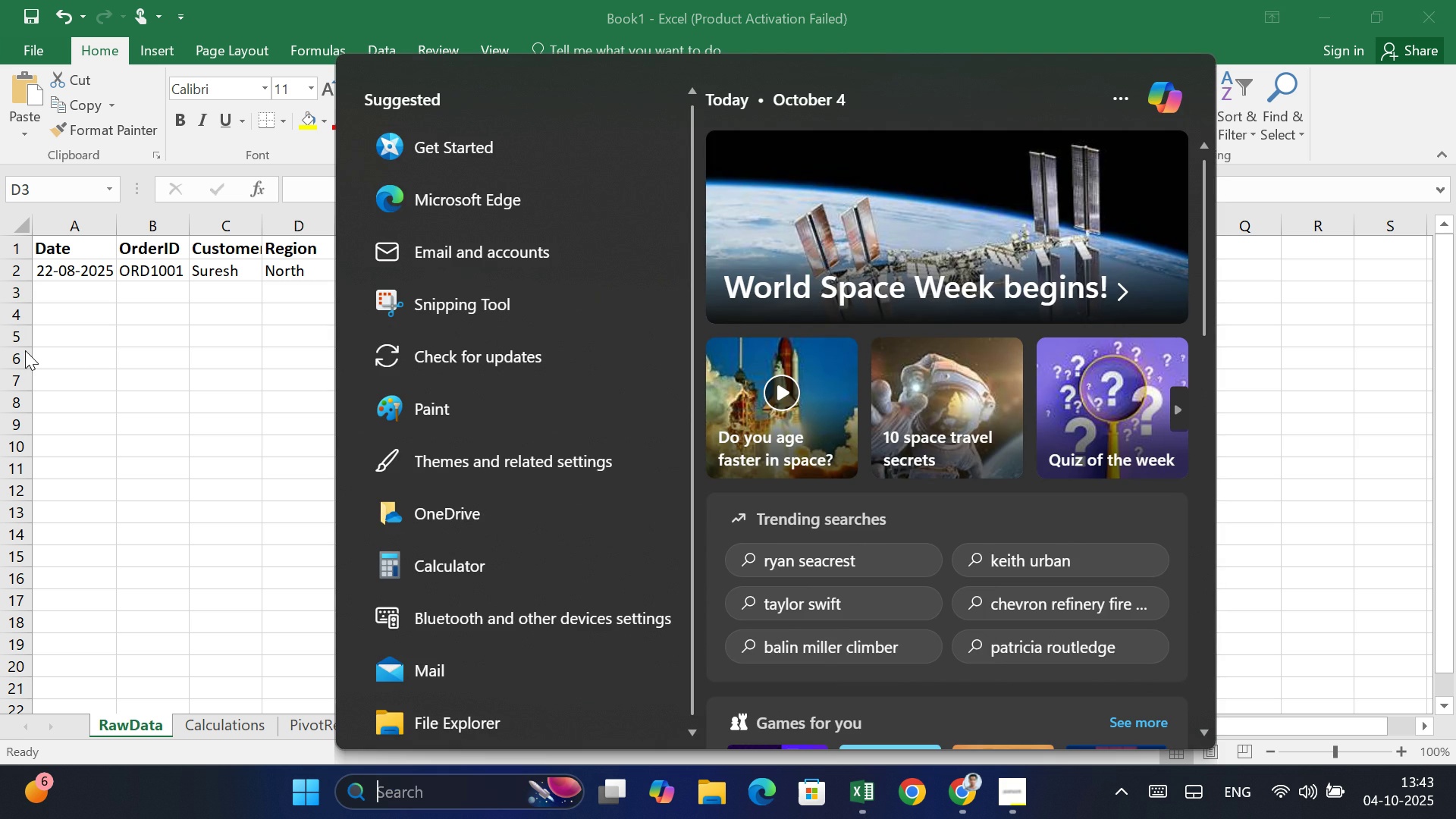 
left_click([224, 338])
 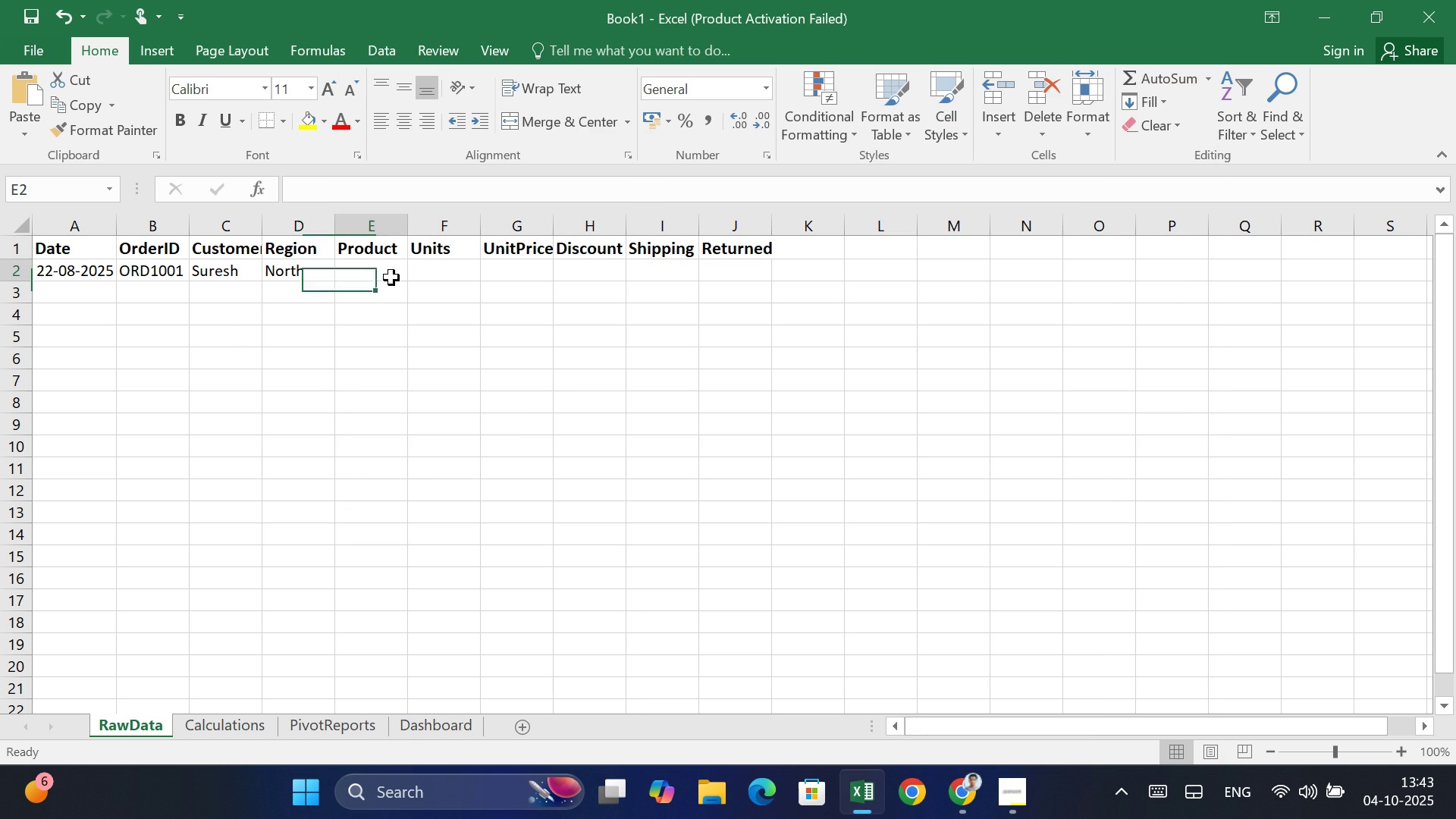 
left_click([391, 278])
 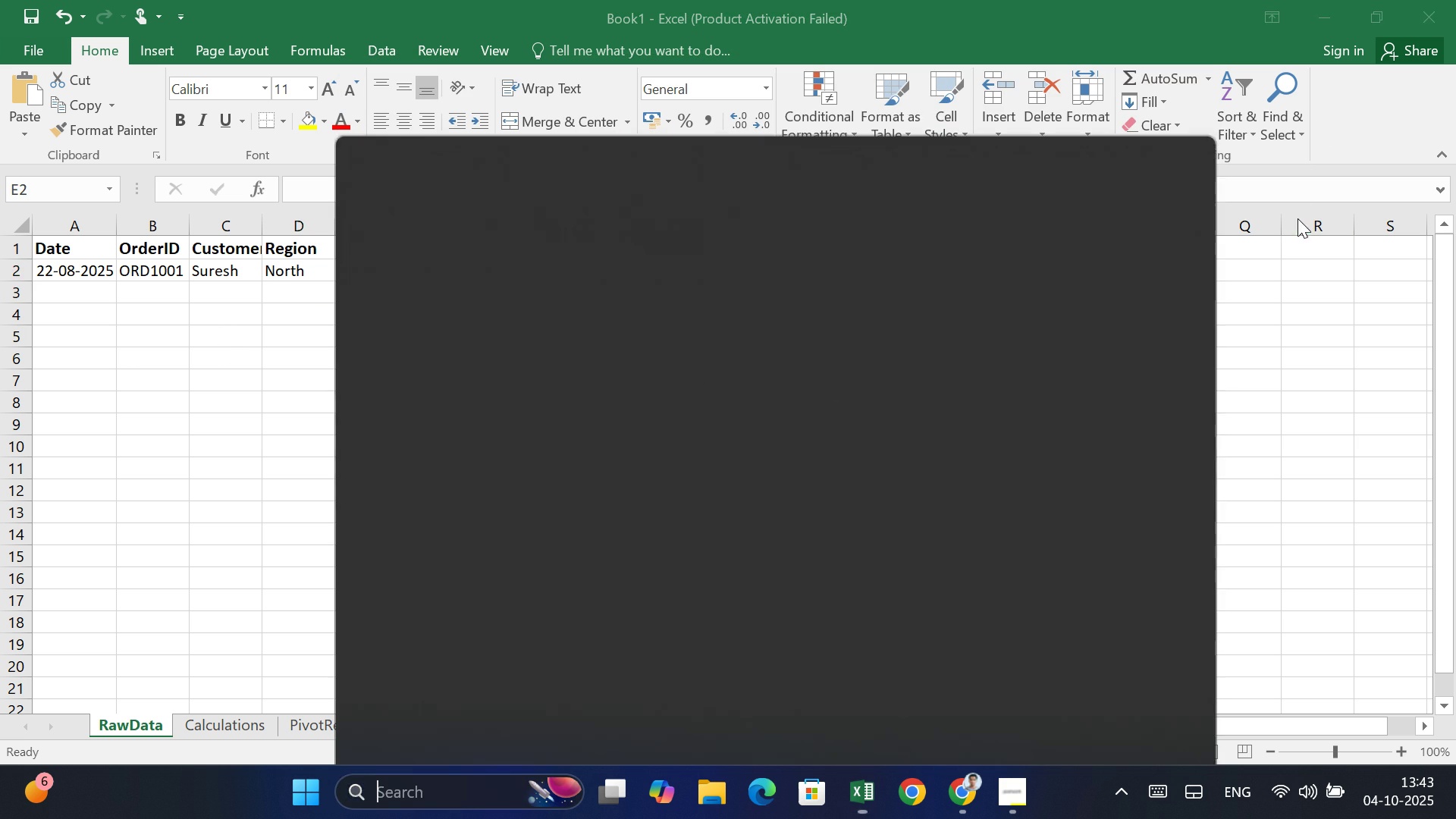 
left_click([1311, 312])
 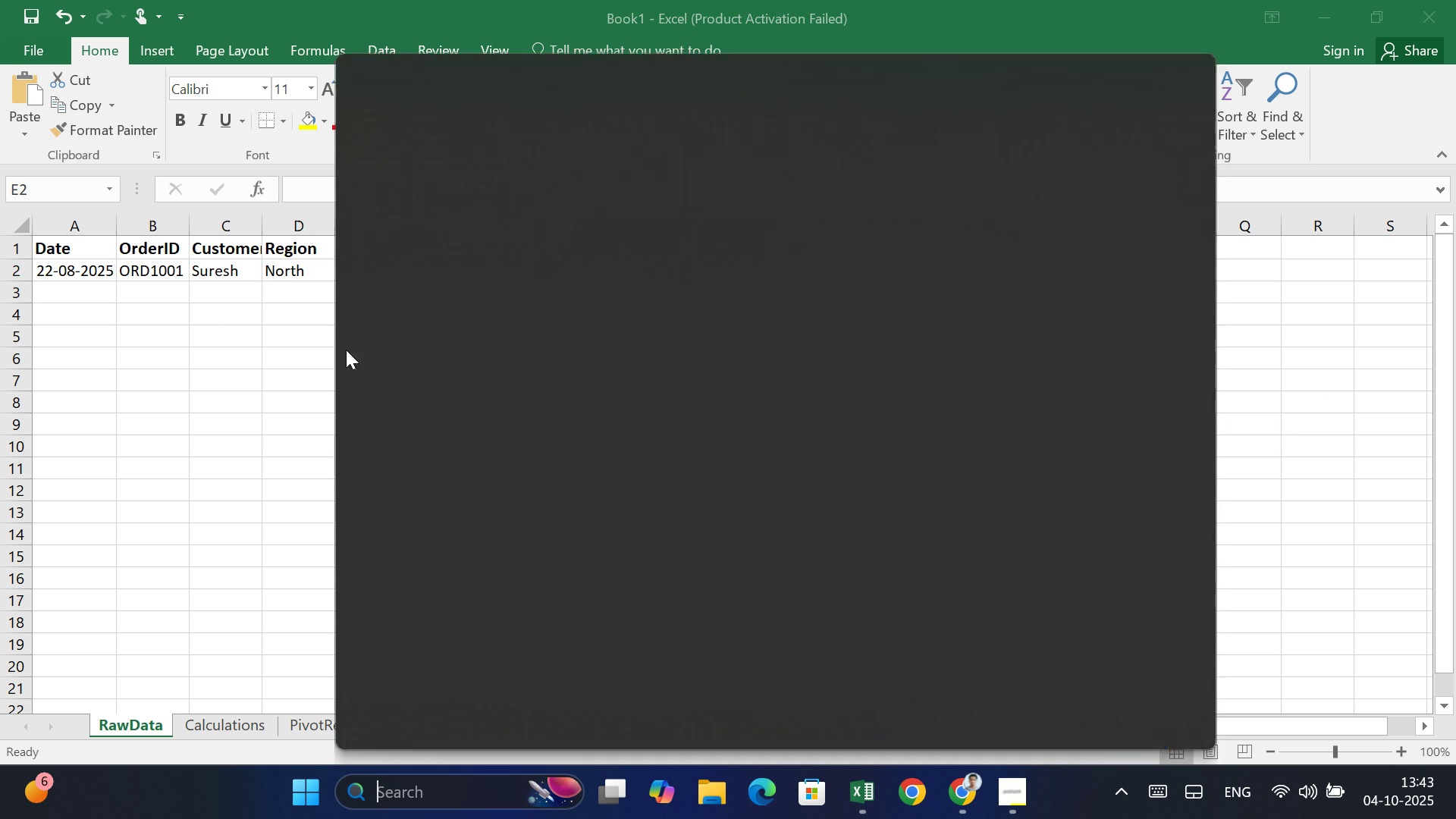 
left_click_drag(start_coordinate=[44, 305], to_coordinate=[55, 314])
 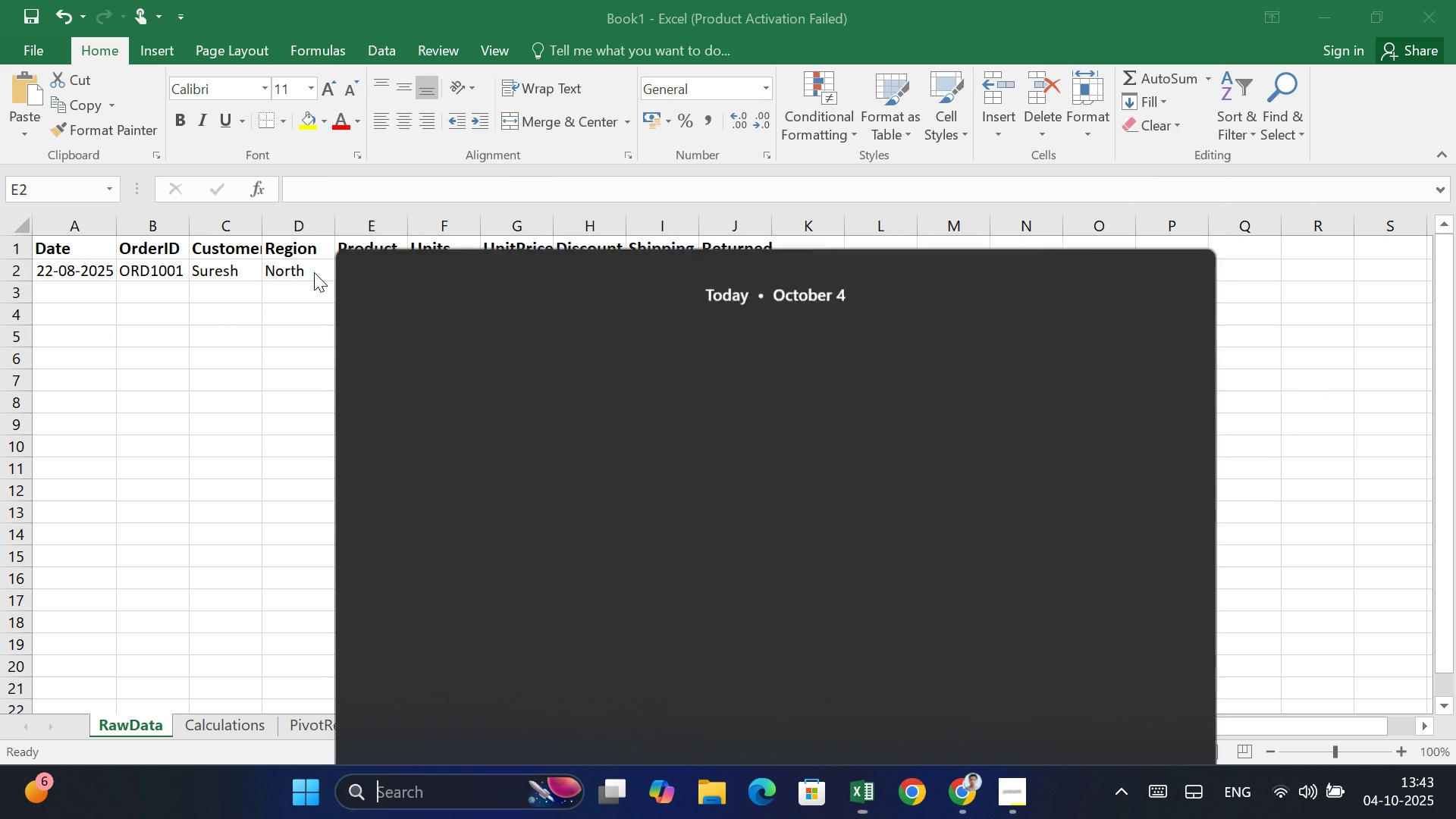 
left_click_drag(start_coordinate=[156, 320], to_coordinate=[160, 315])
 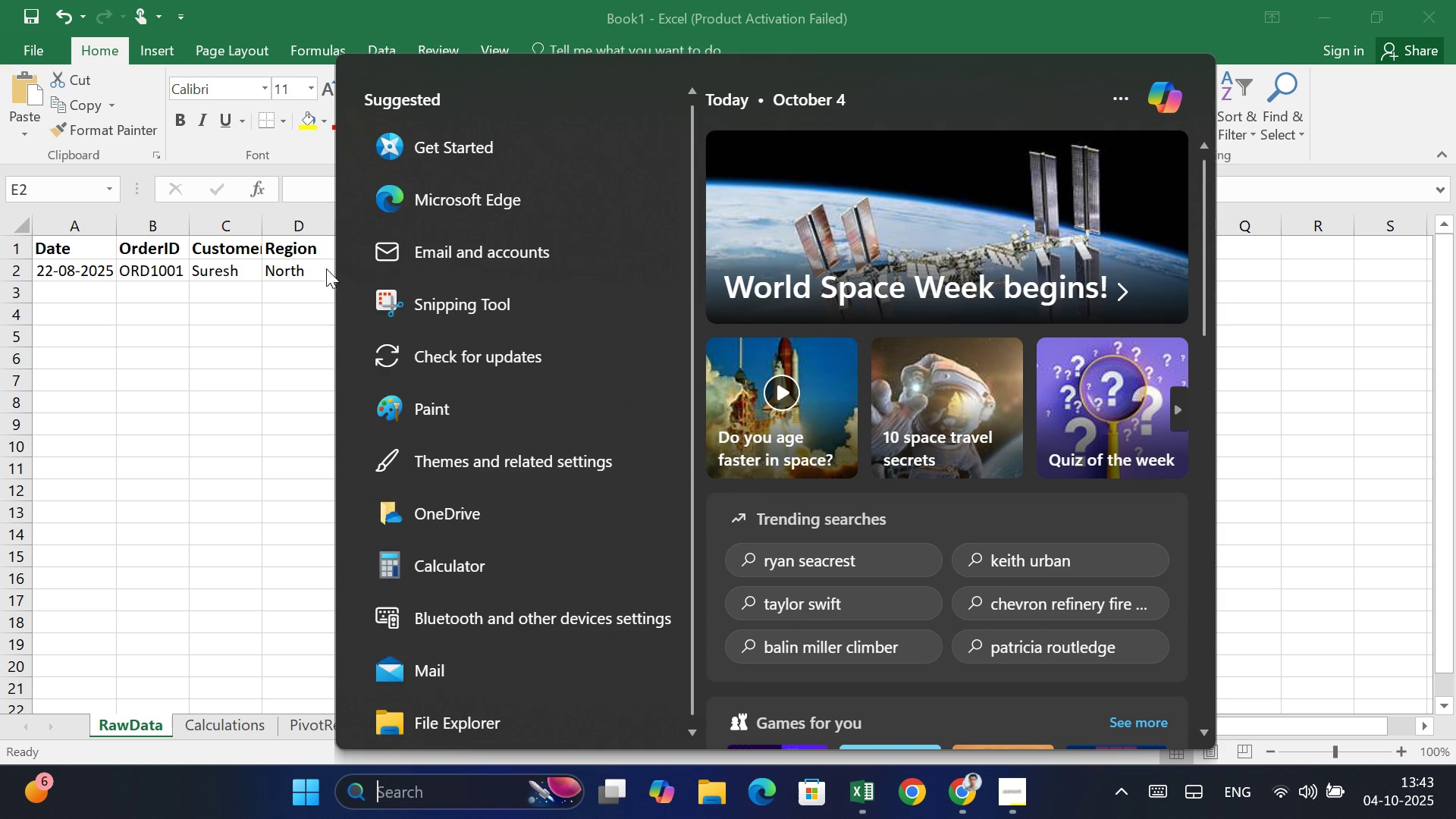 
left_click([269, 275])
 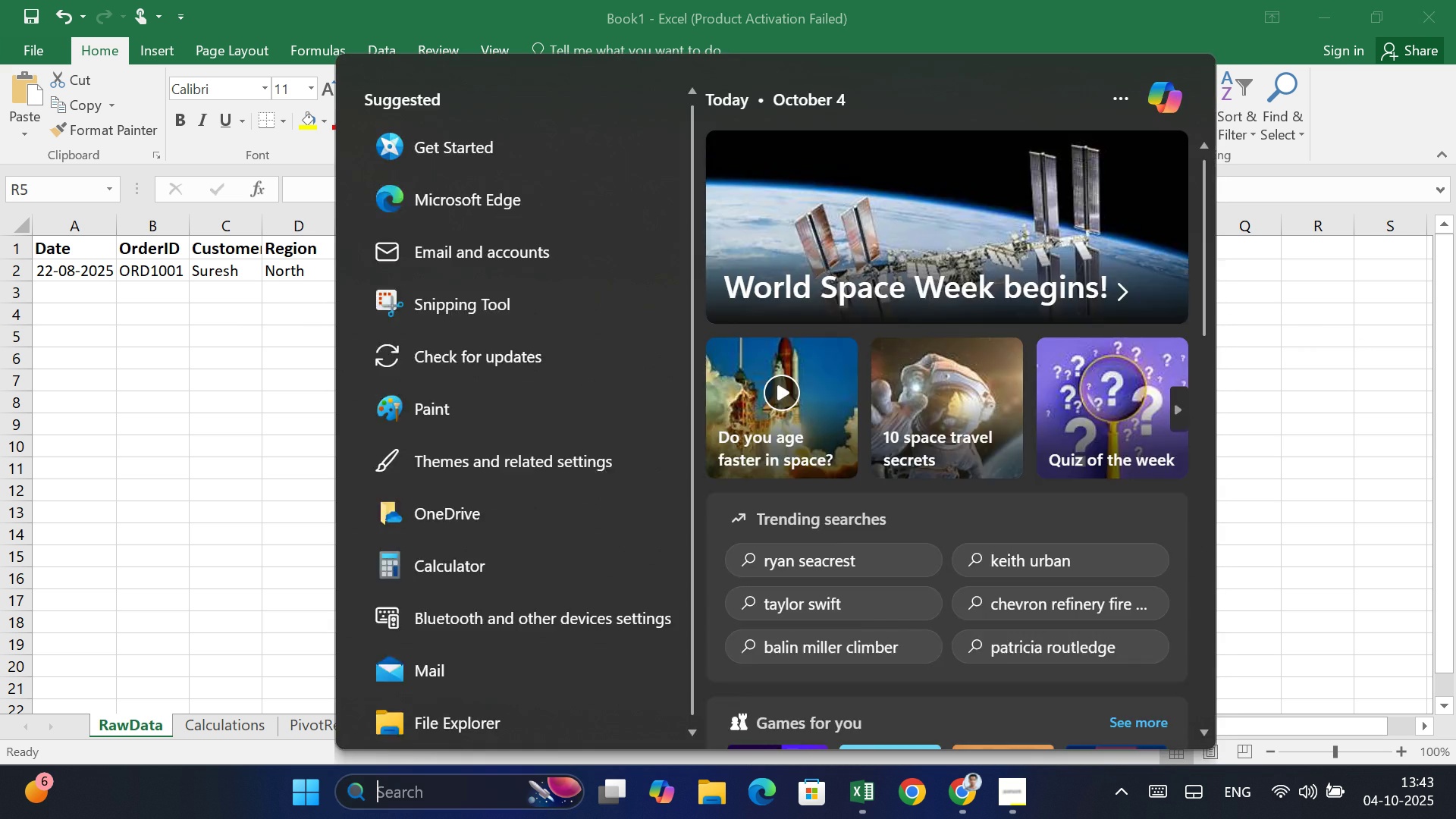 
wait(10.31)
 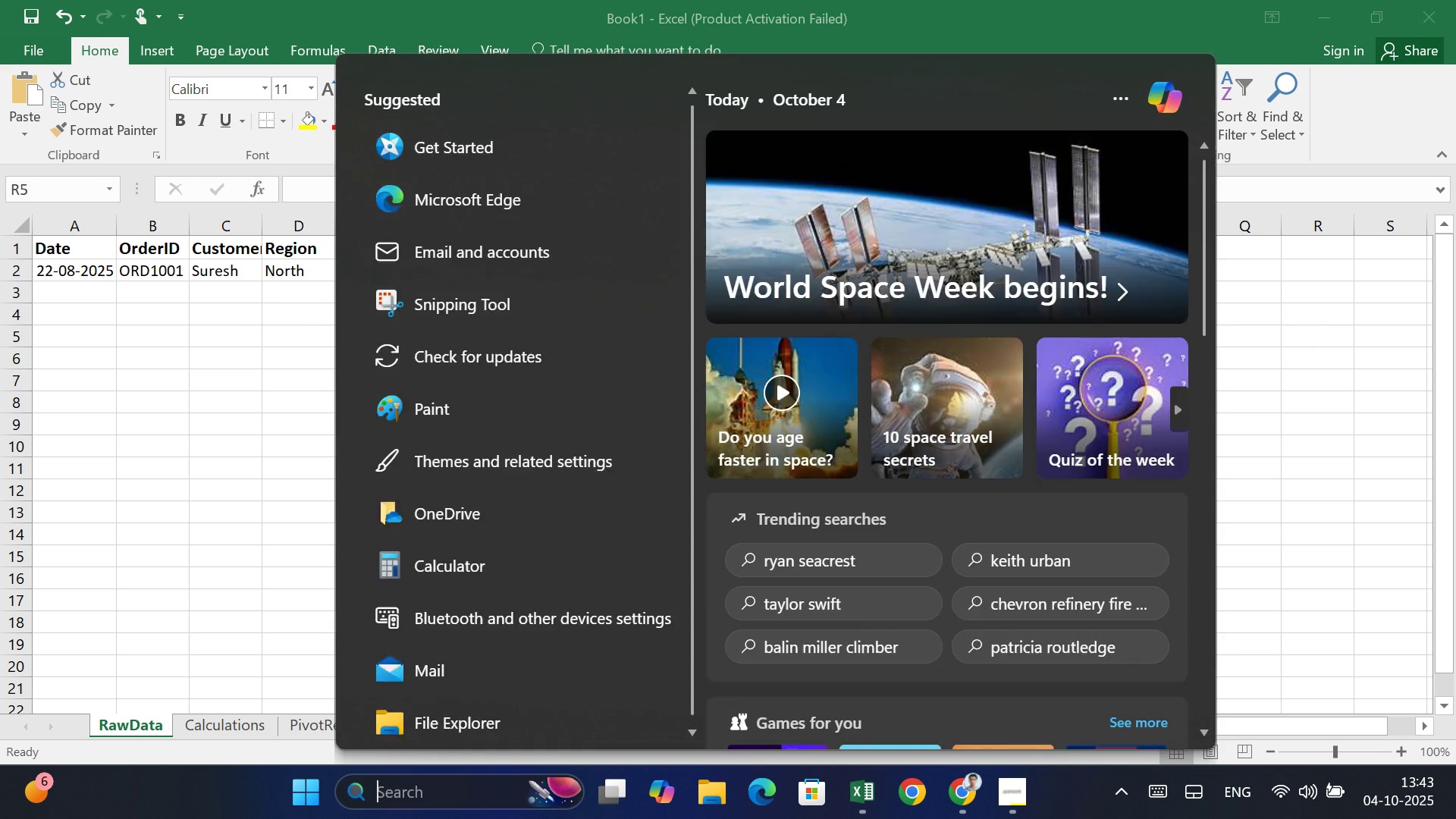 
left_click([382, 795])
 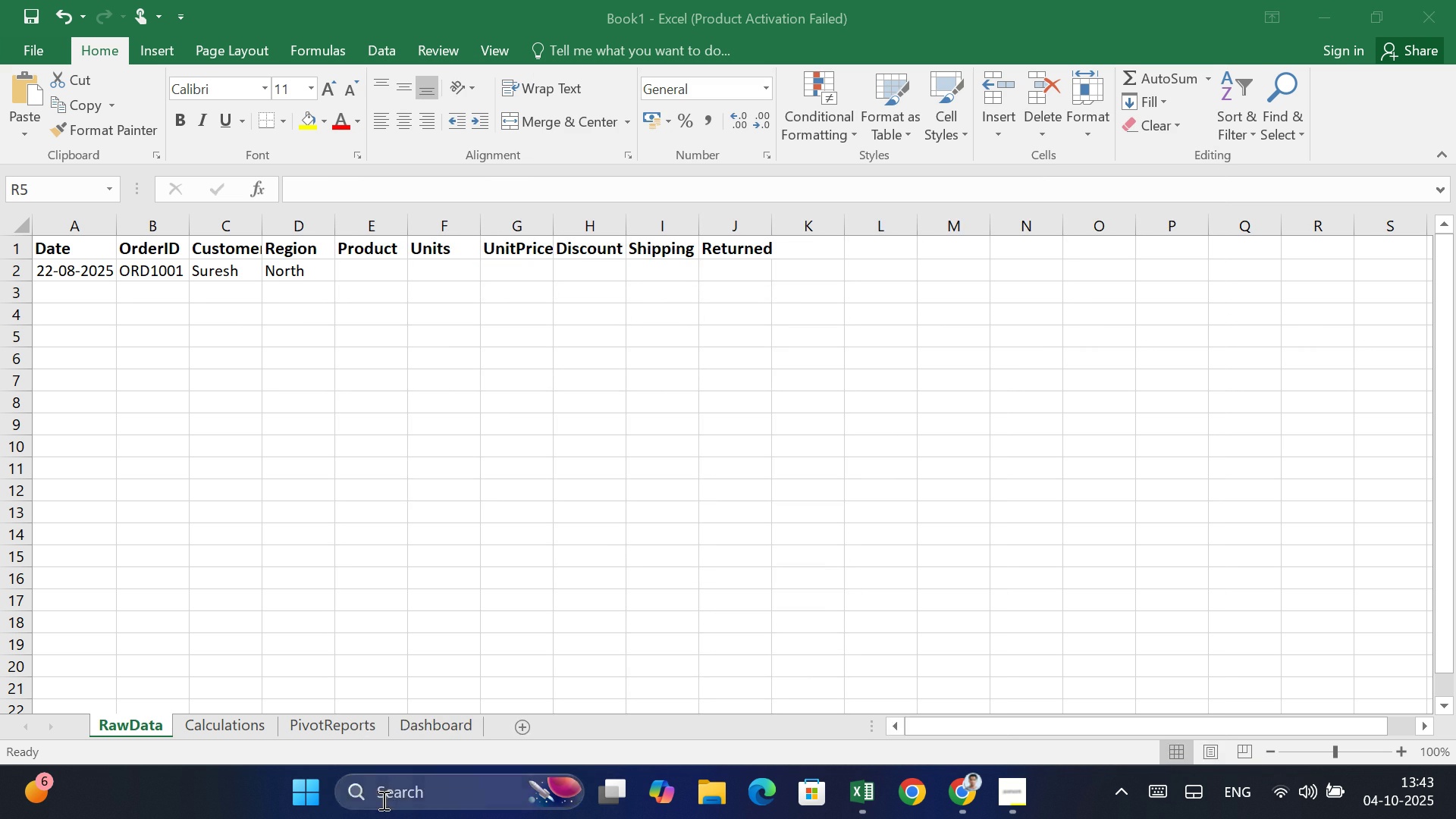 
left_click([382, 800])
 